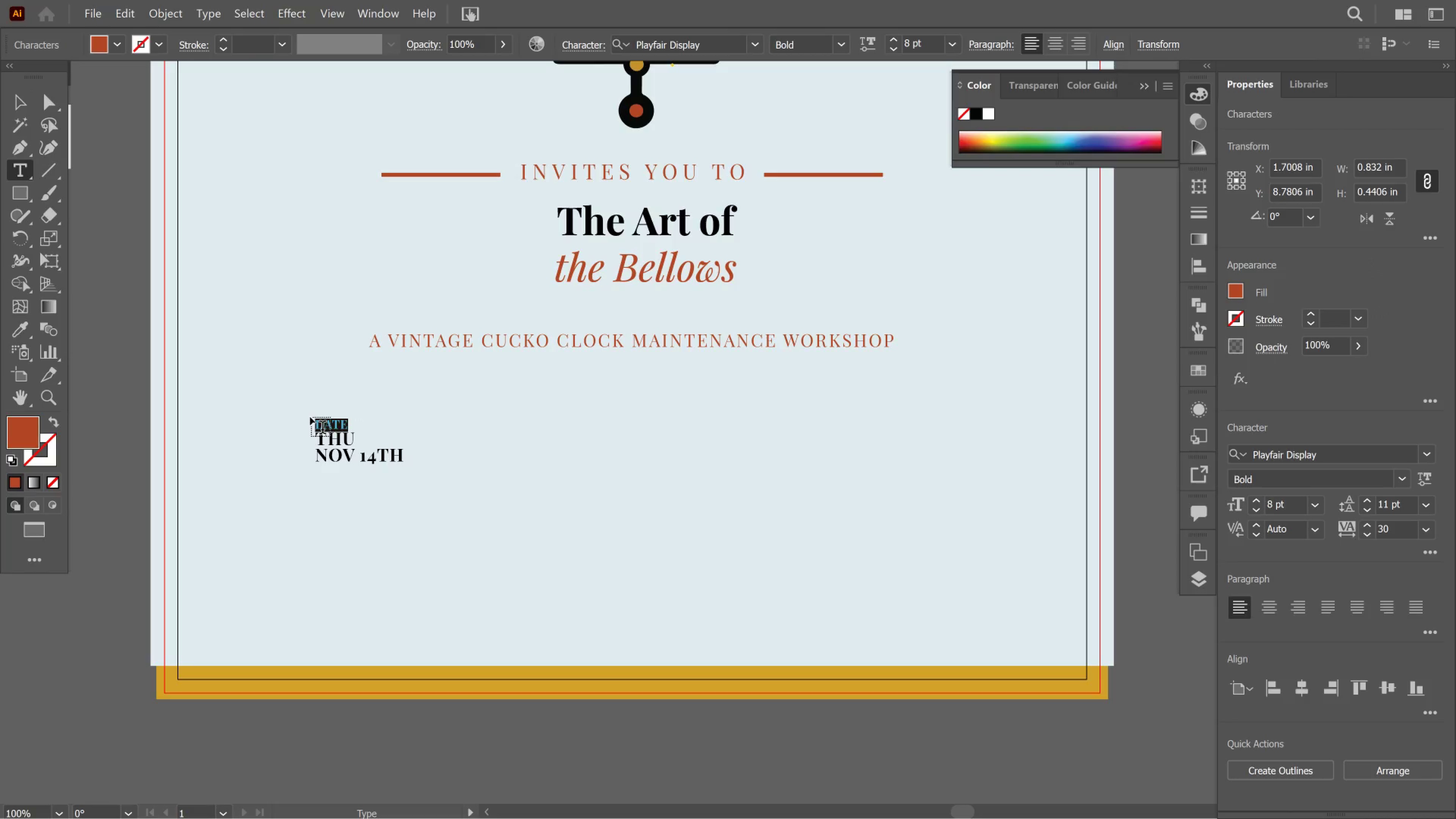 
key(ArrowRight)
 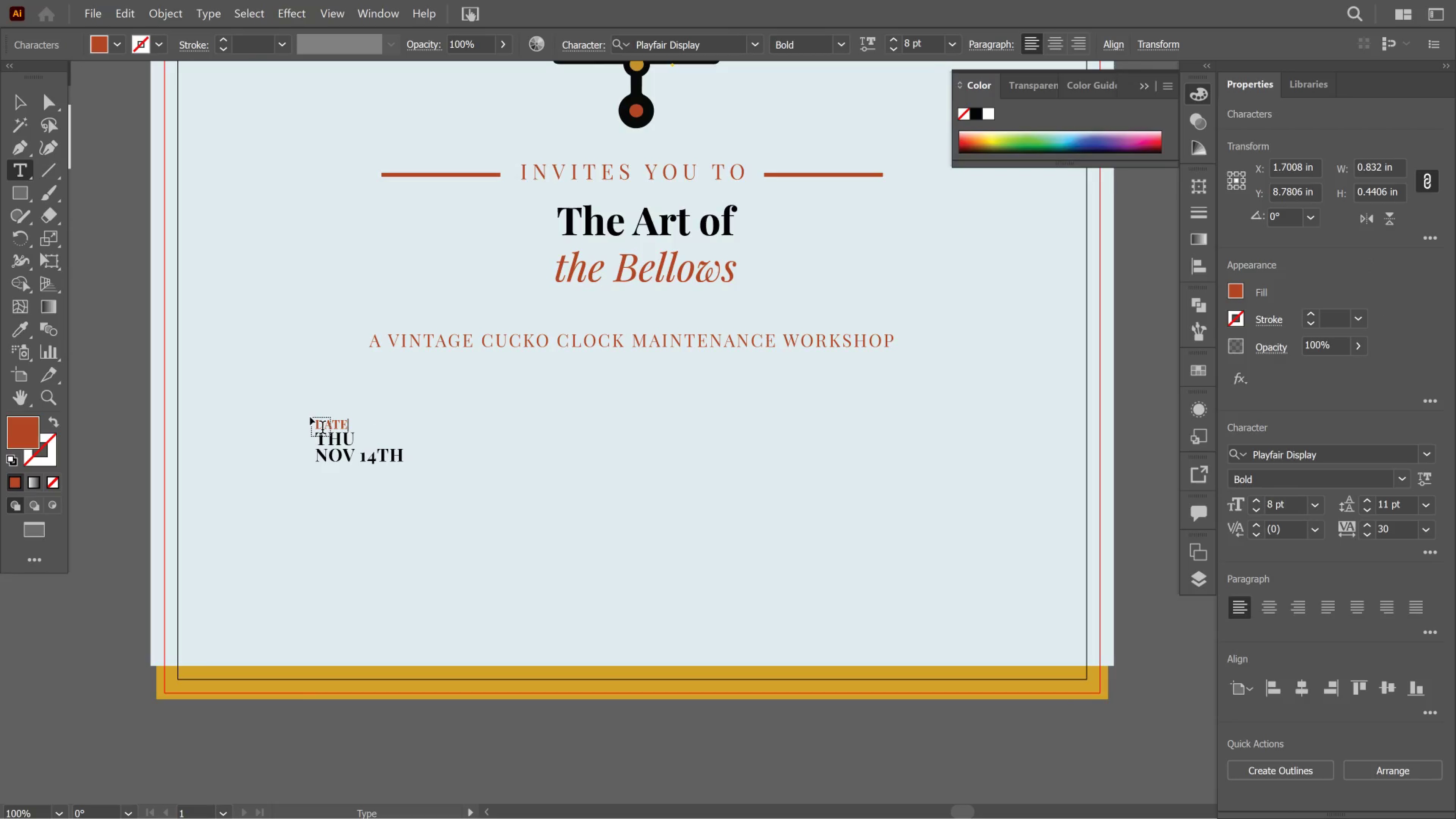 
key(Enter)
 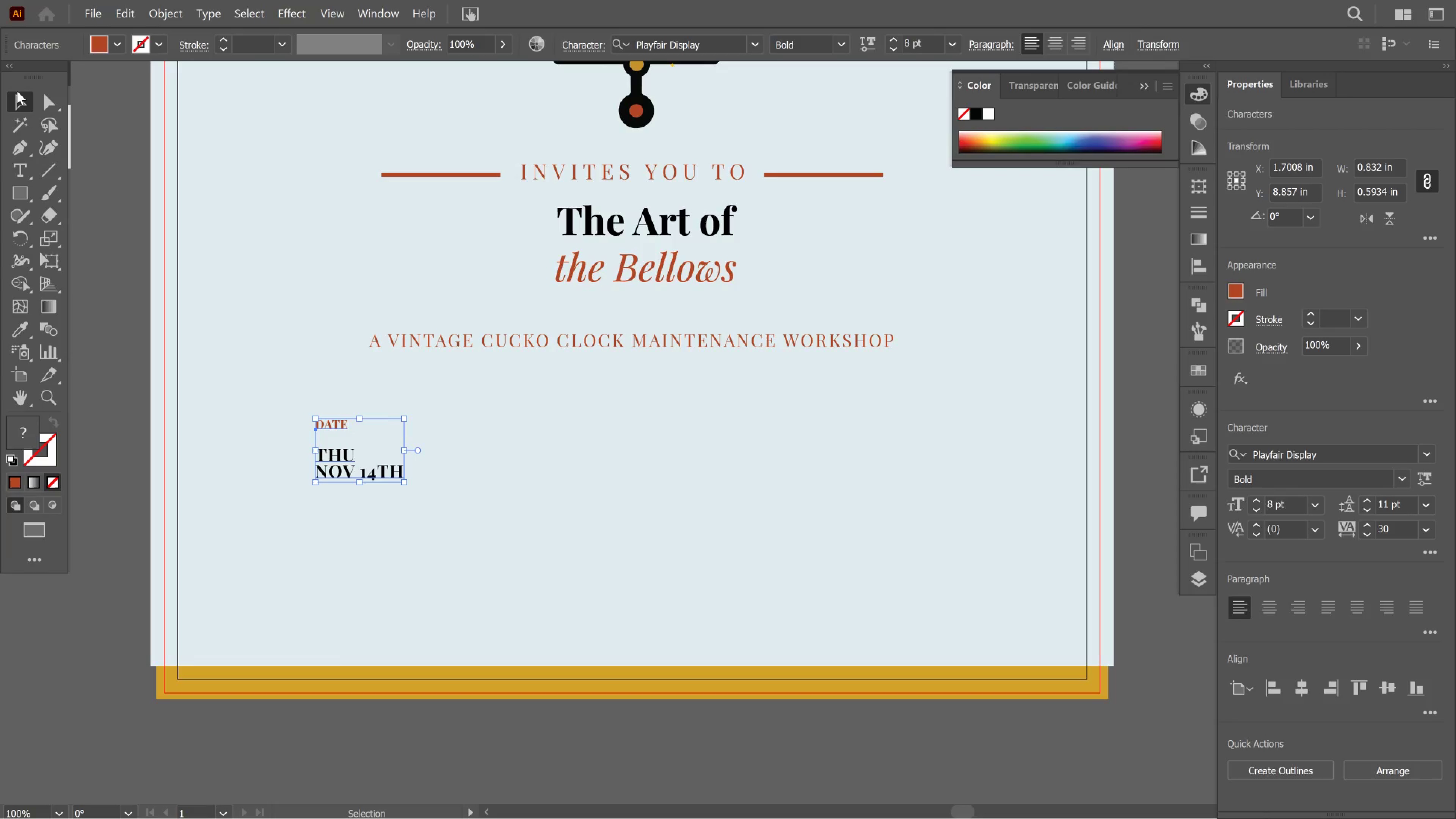 
left_click([82, 191])
 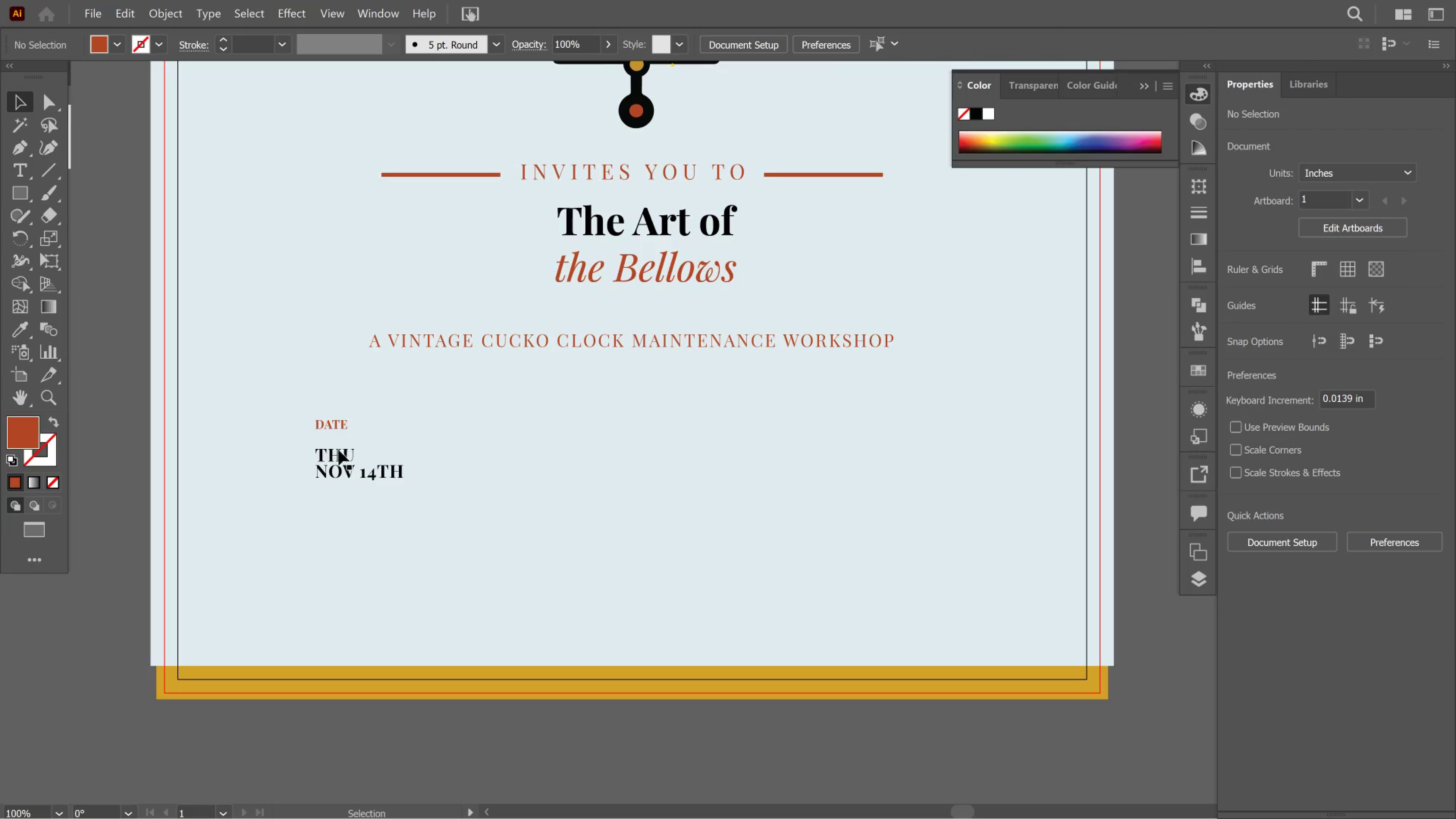 
left_click_drag(start_coordinate=[334, 456], to_coordinate=[315, 467])
 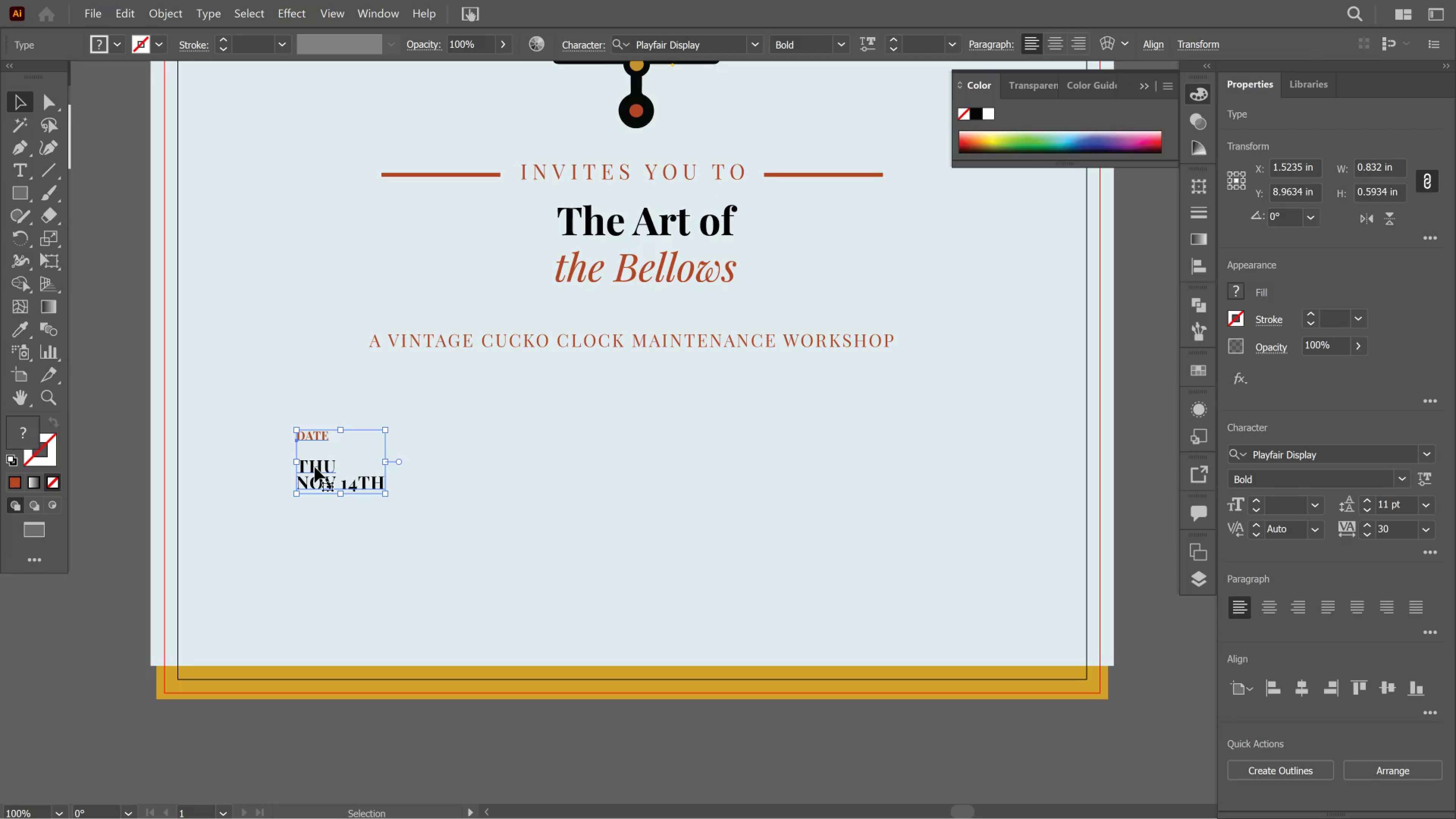 
wait(16.23)
 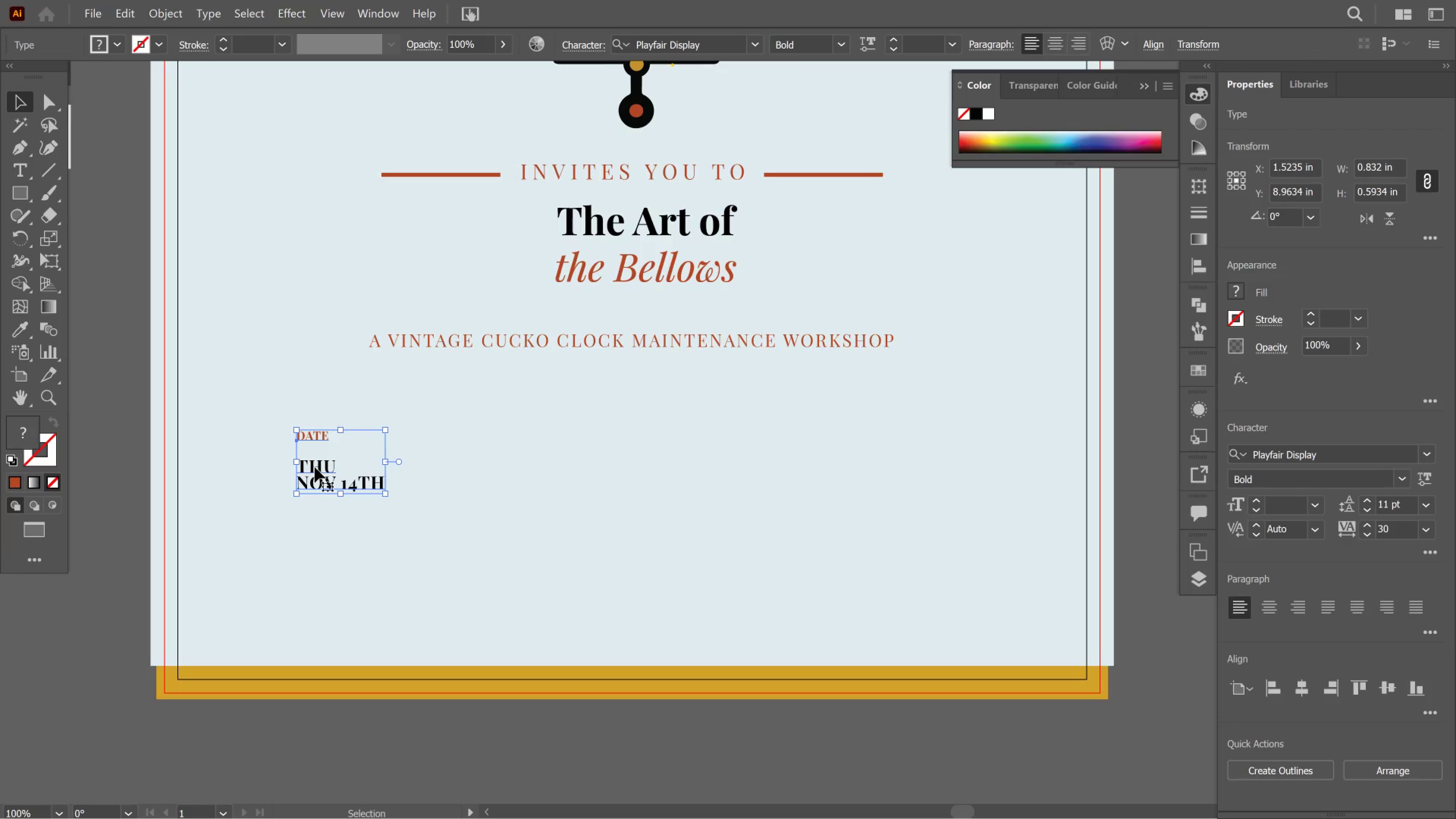 
hold_key(key=AltLeft, duration=2.72)
left_click_drag(start_coordinate=[321, 467], to_coordinate=[847, 444])
 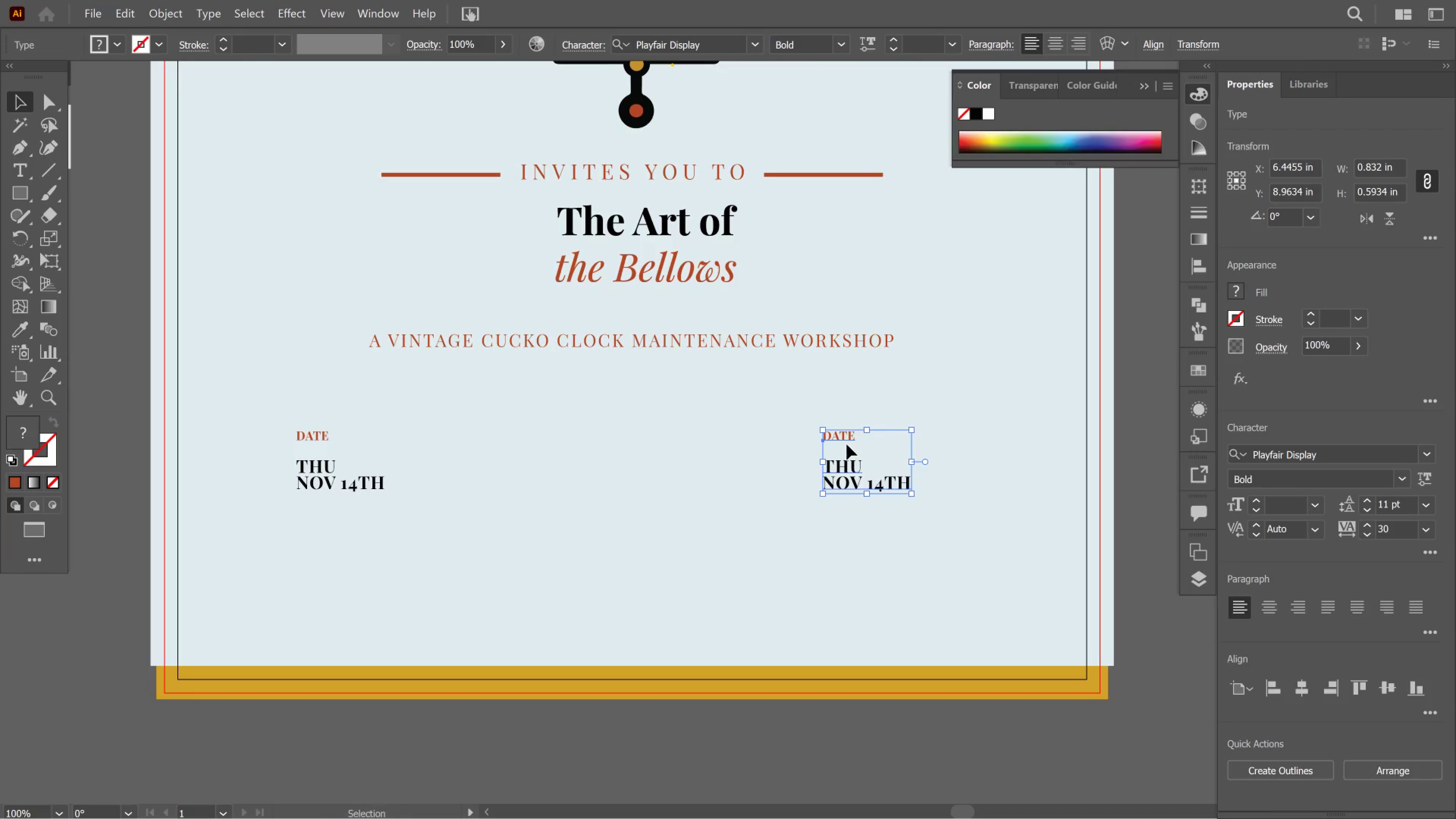 
hold_key(key=ShiftLeft, duration=1.54)
 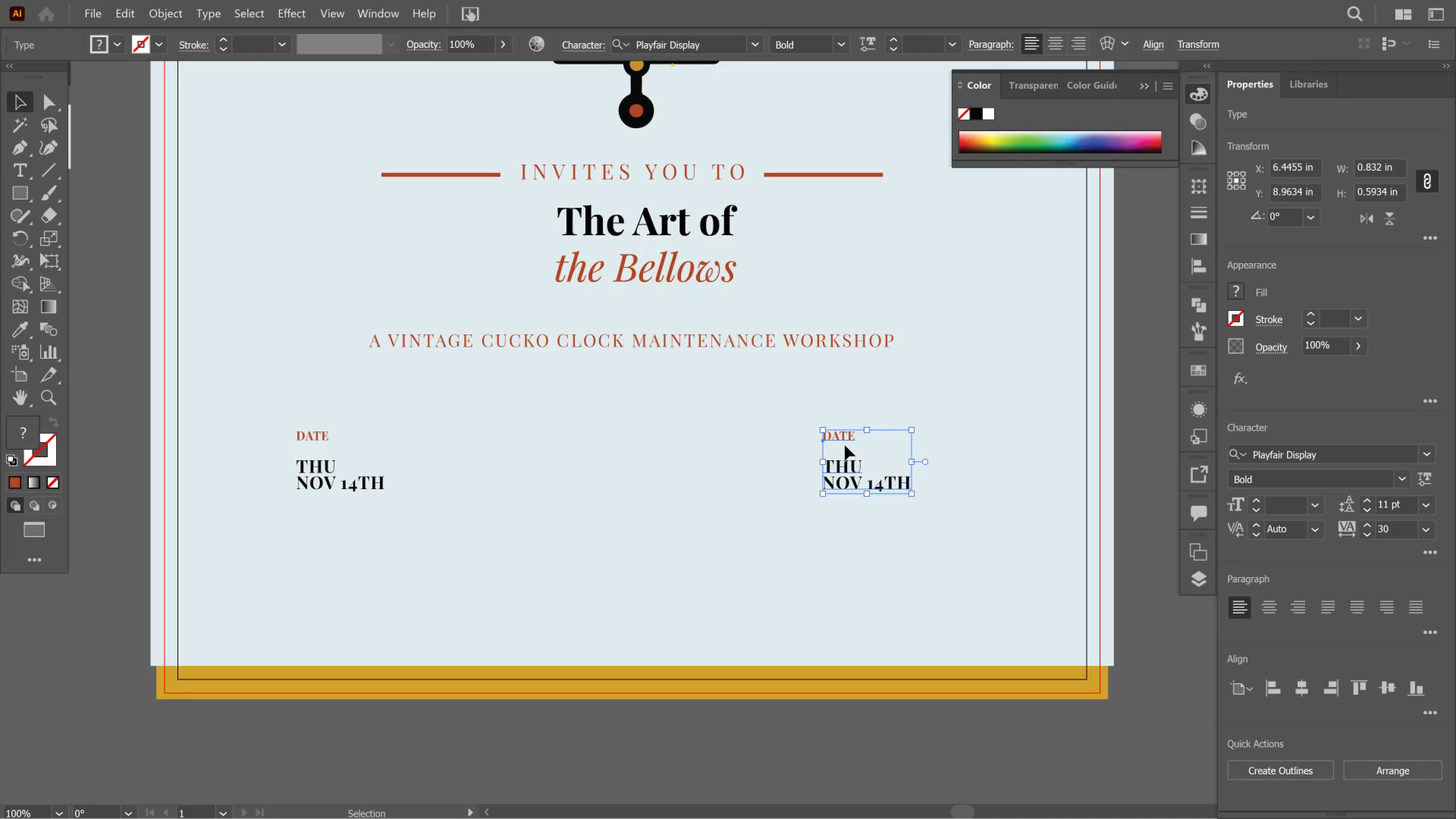 
key(T)
 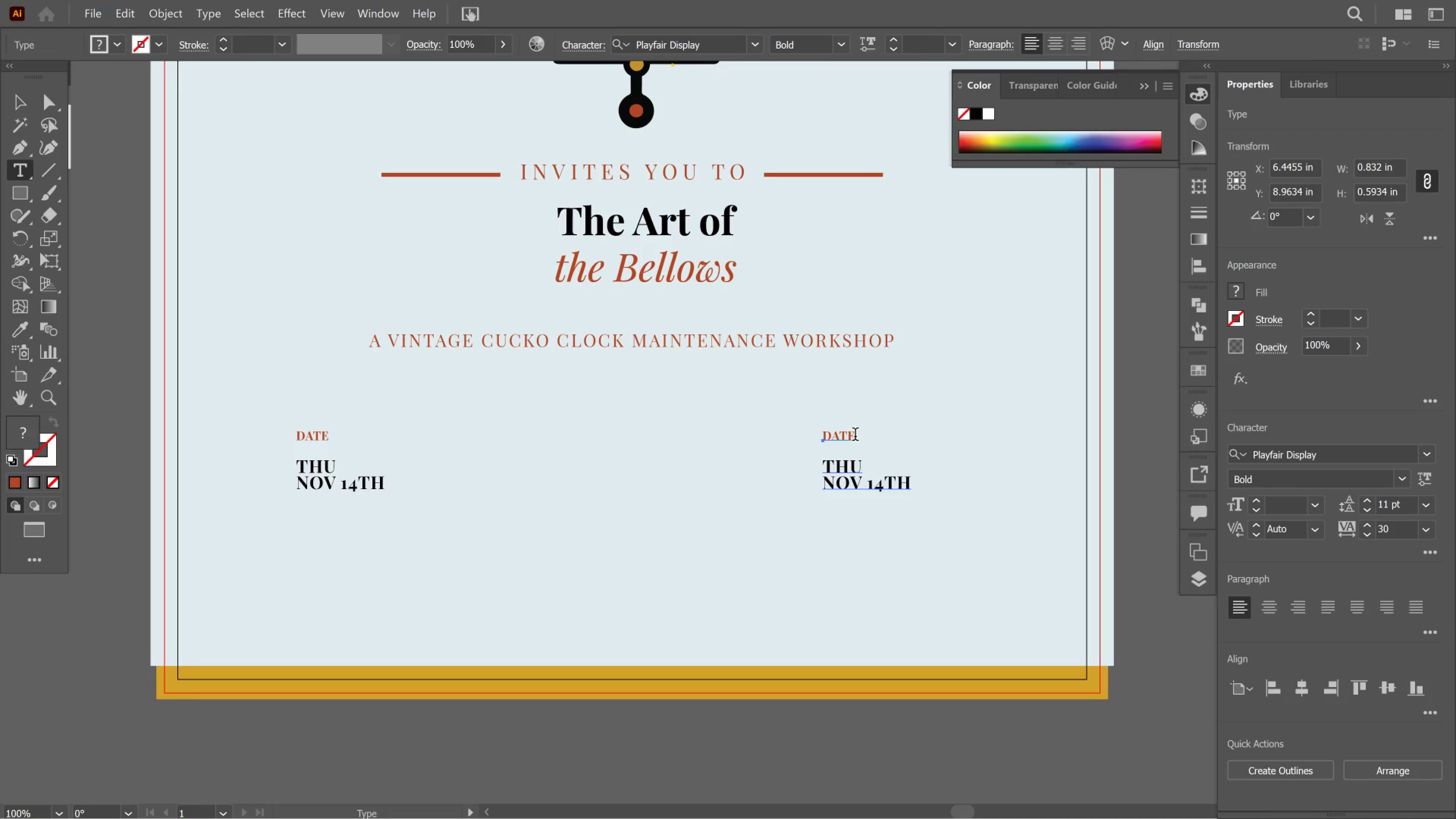 
left_click_drag(start_coordinate=[853, 437], to_coordinate=[809, 438])
 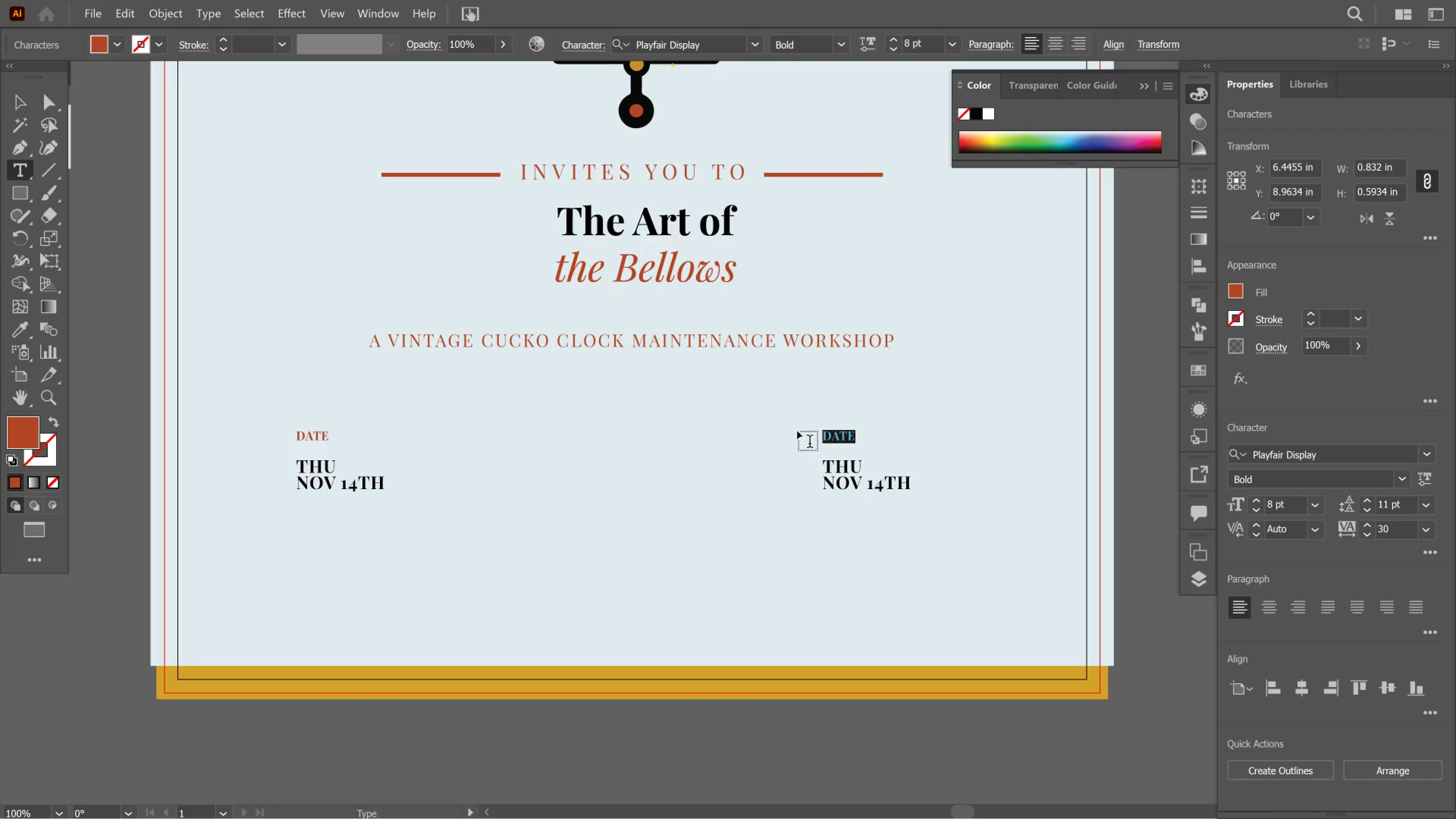 
type(TIME)
 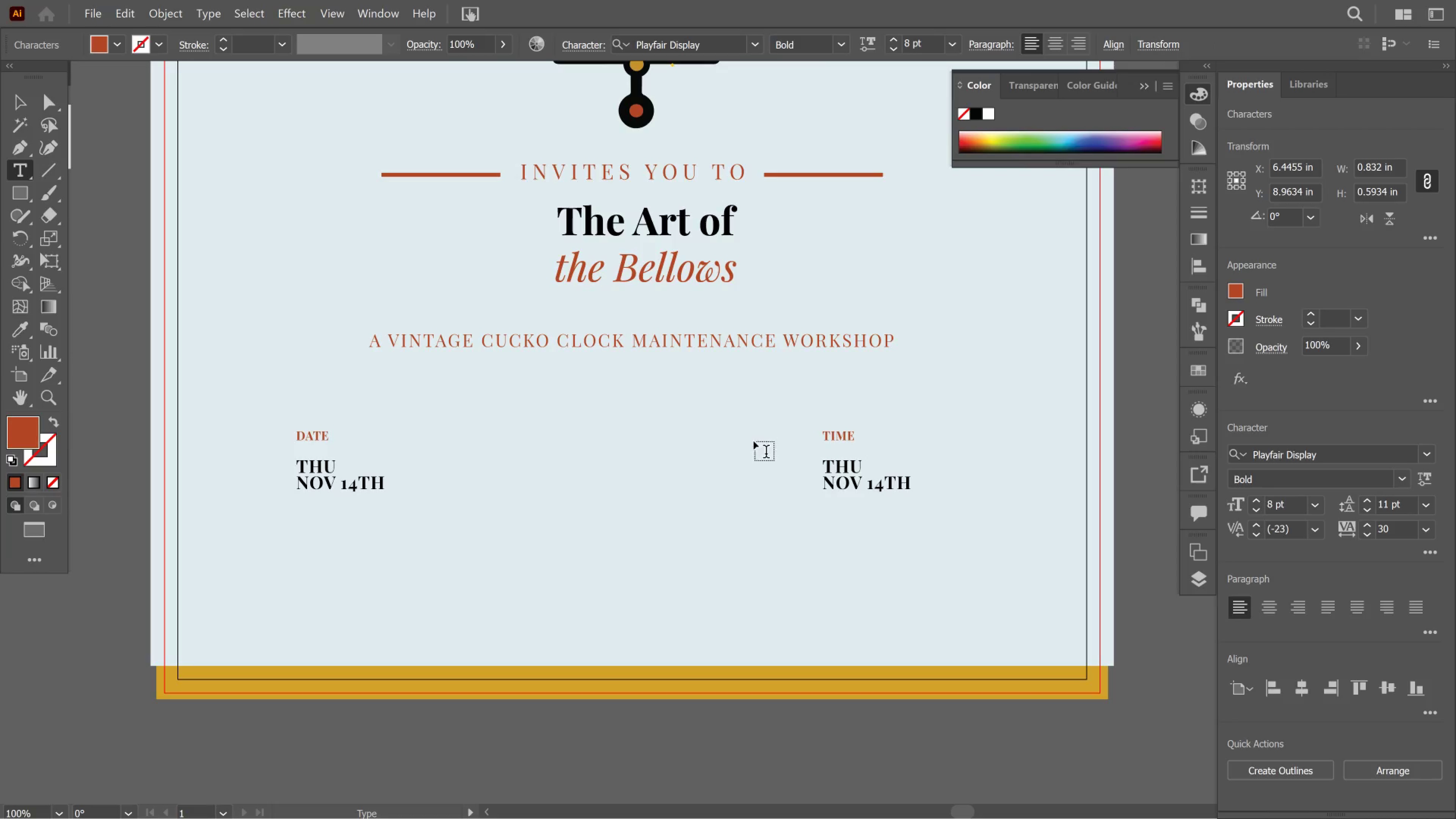 
left_click_drag(start_coordinate=[826, 465], to_coordinate=[946, 496])
 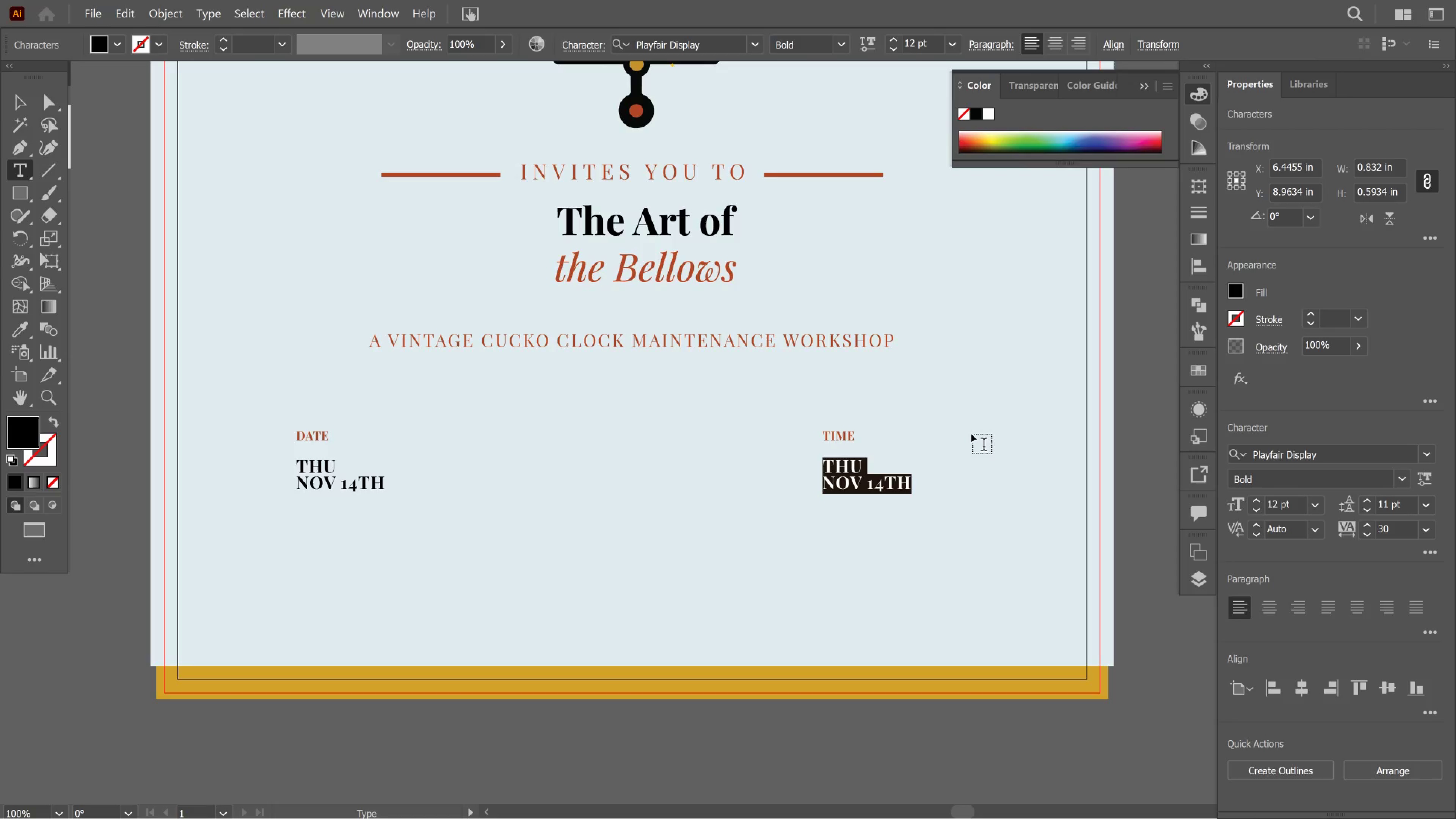 
type(6:30PM)
 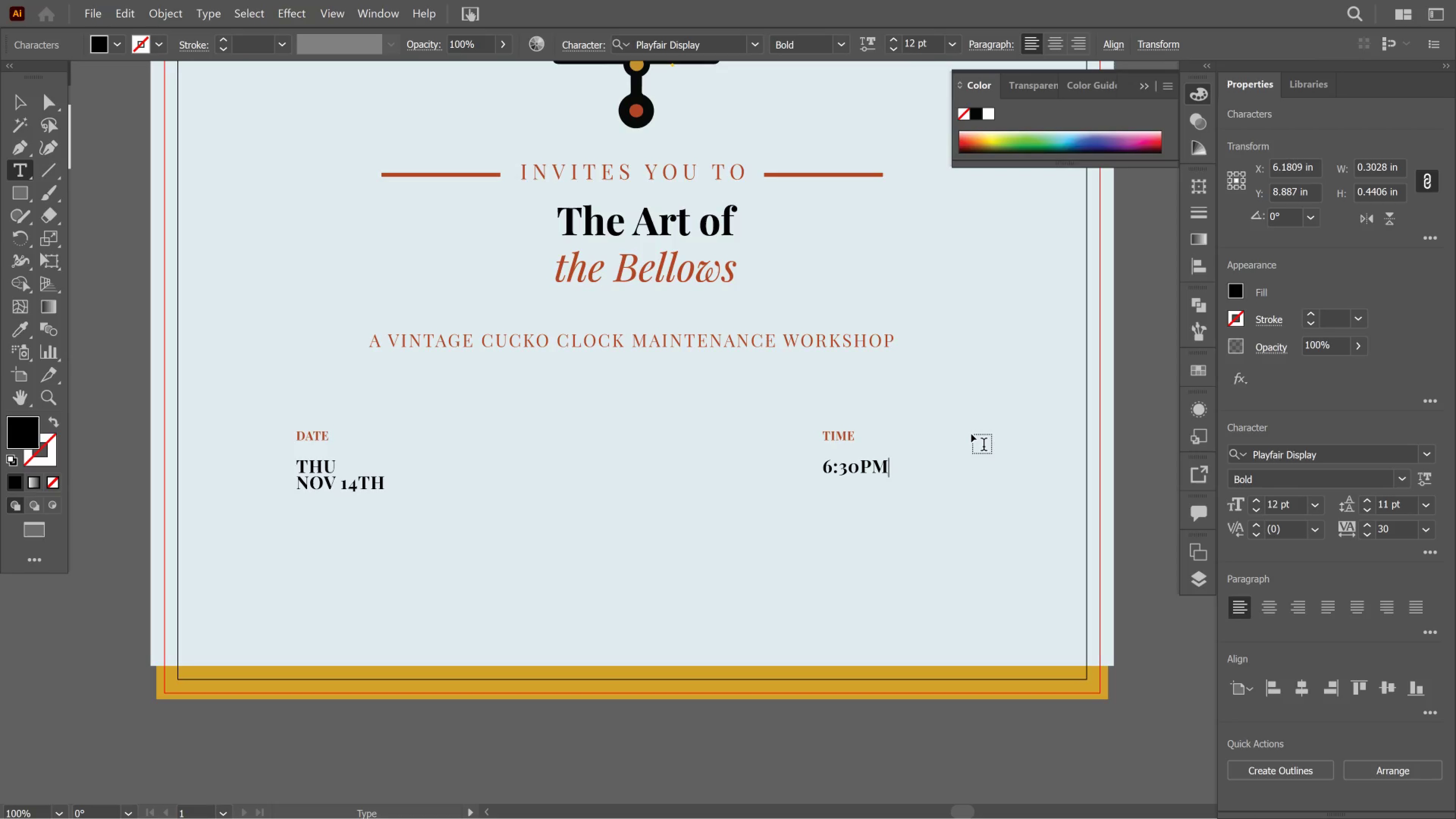 
key(ArrowLeft)
 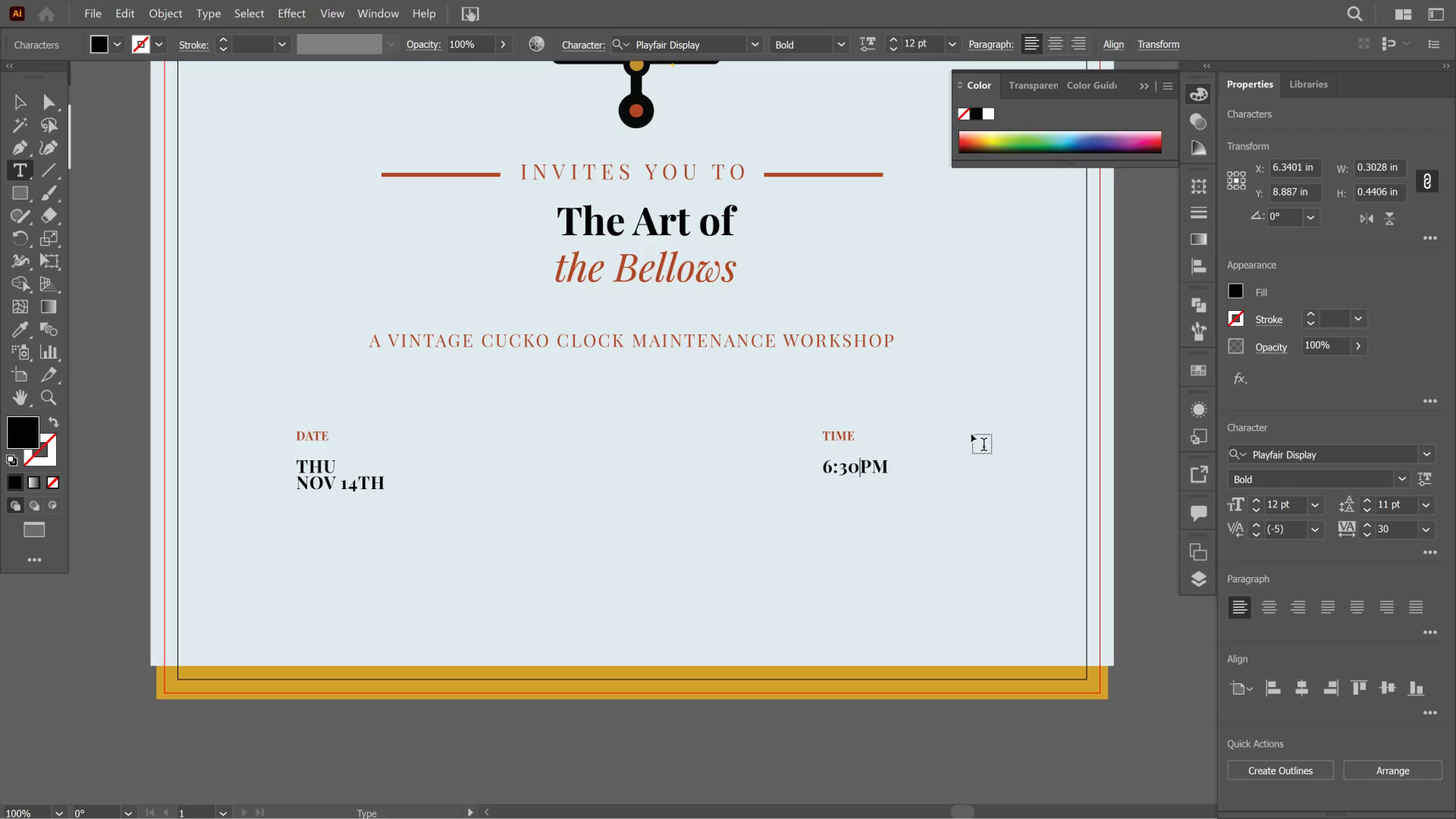 
key(ArrowLeft)
 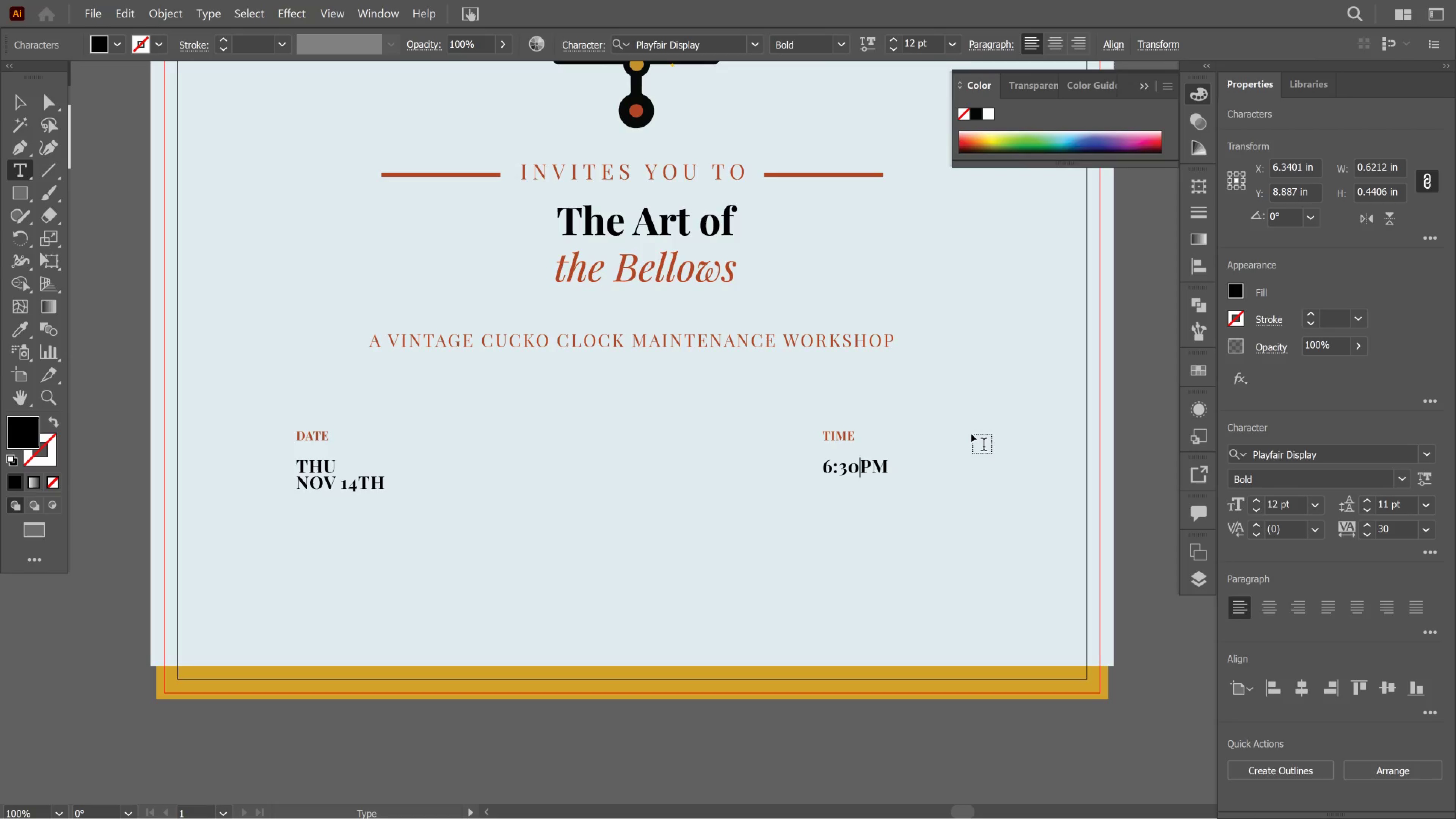 
key(Space)
 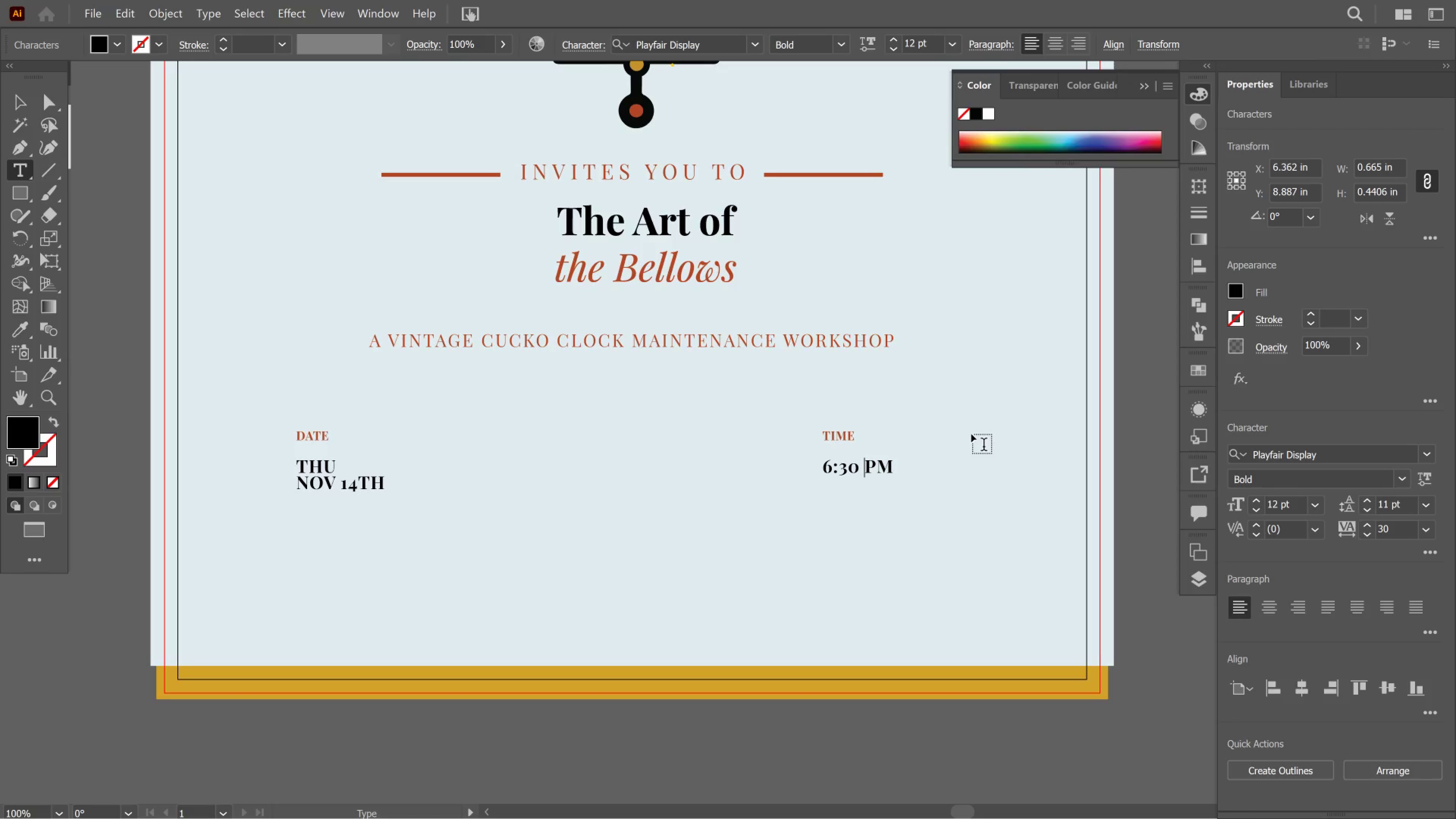 
key(ArrowRight)
 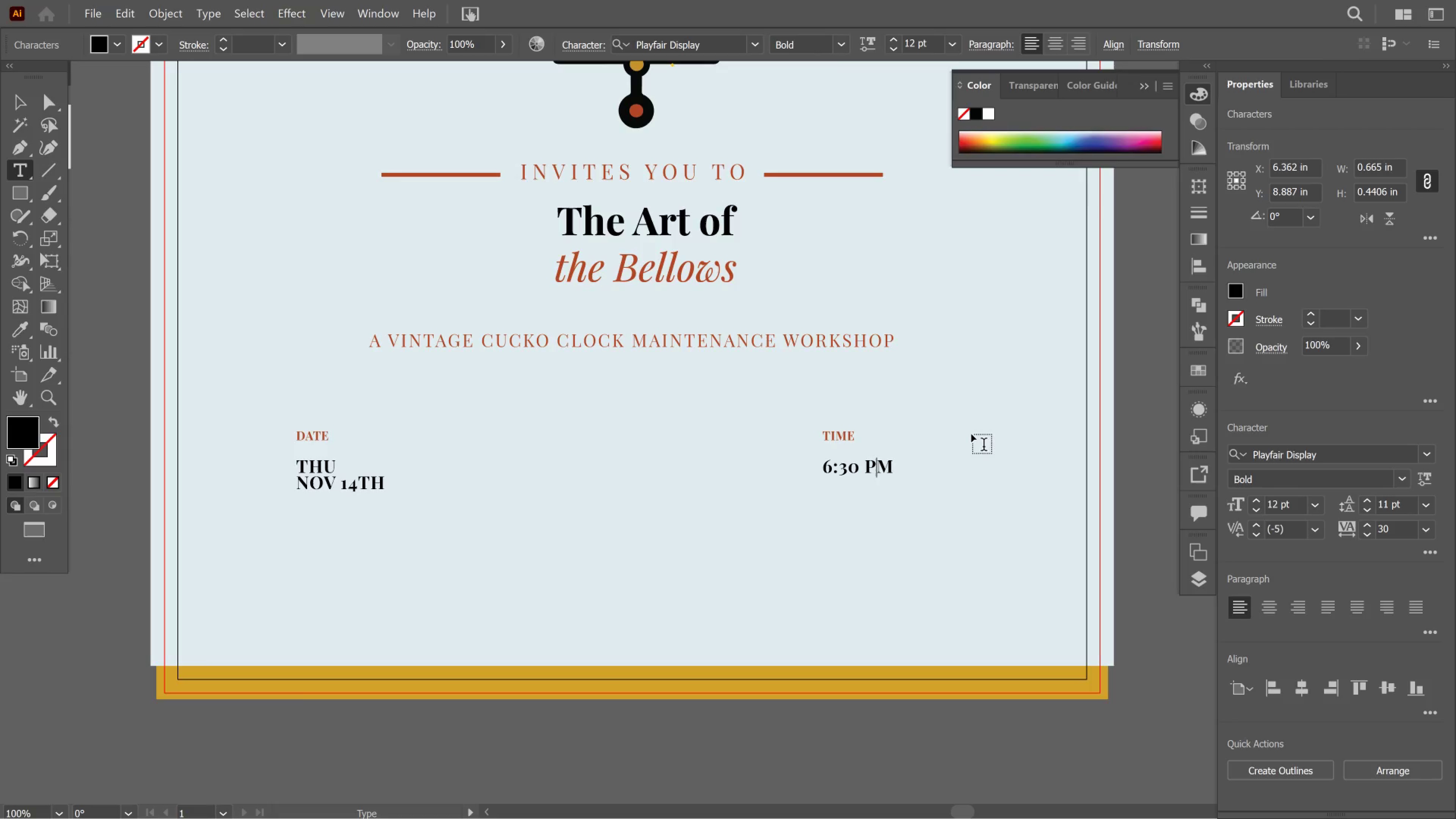 
key(ArrowRight)
 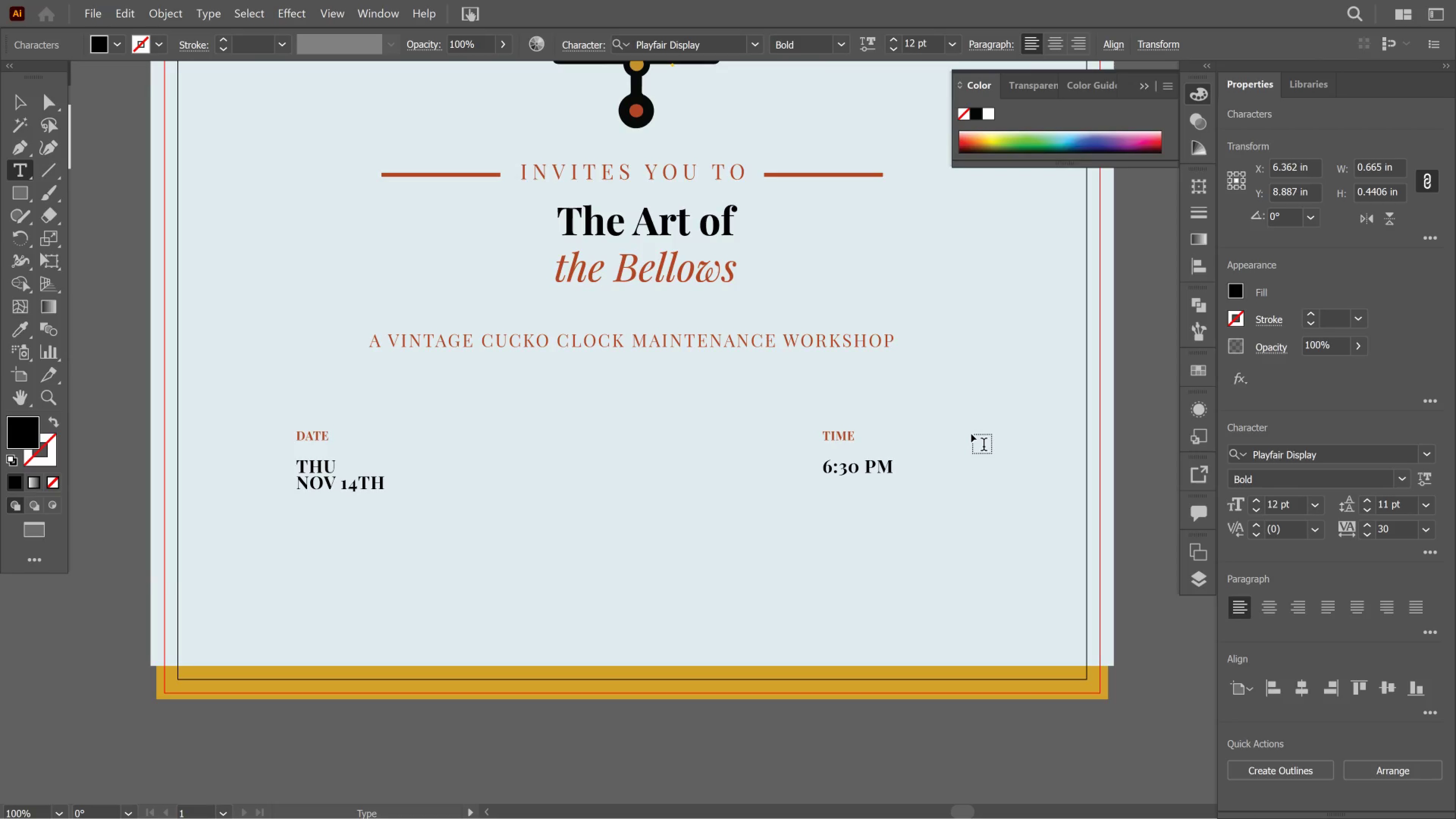 
wait(12.12)
 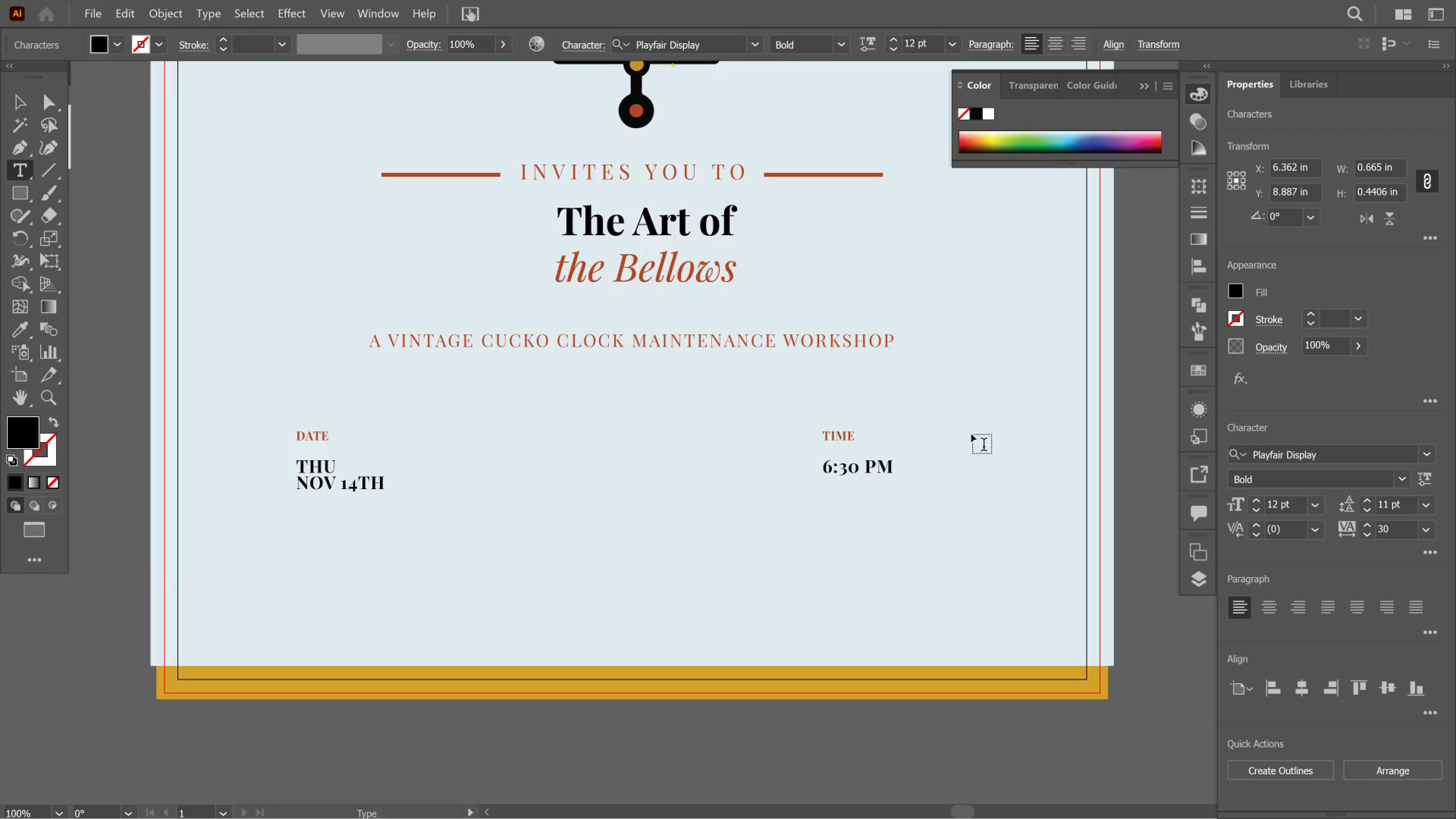 
key(Enter)
 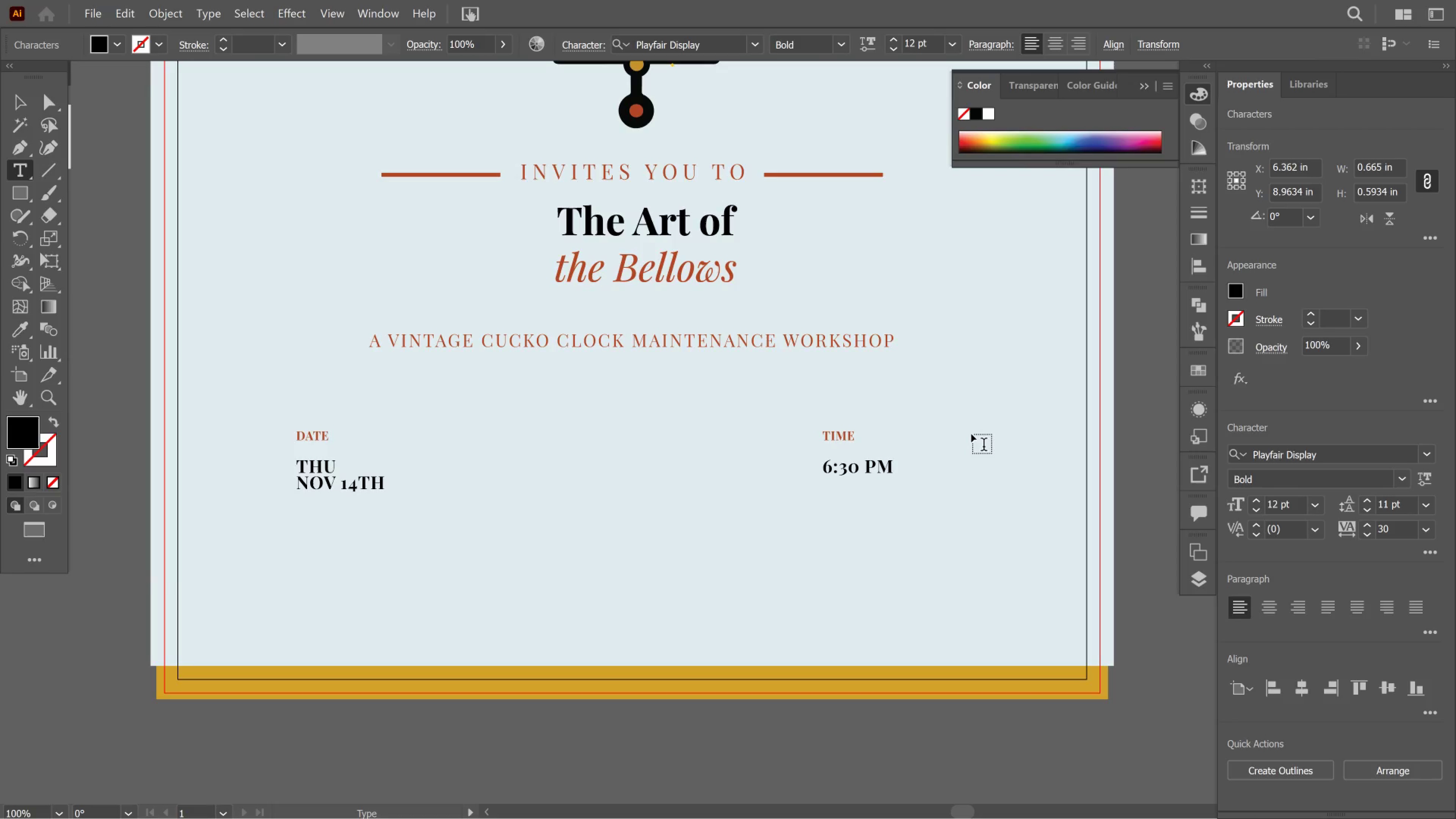 
type(- 8:30PM)
 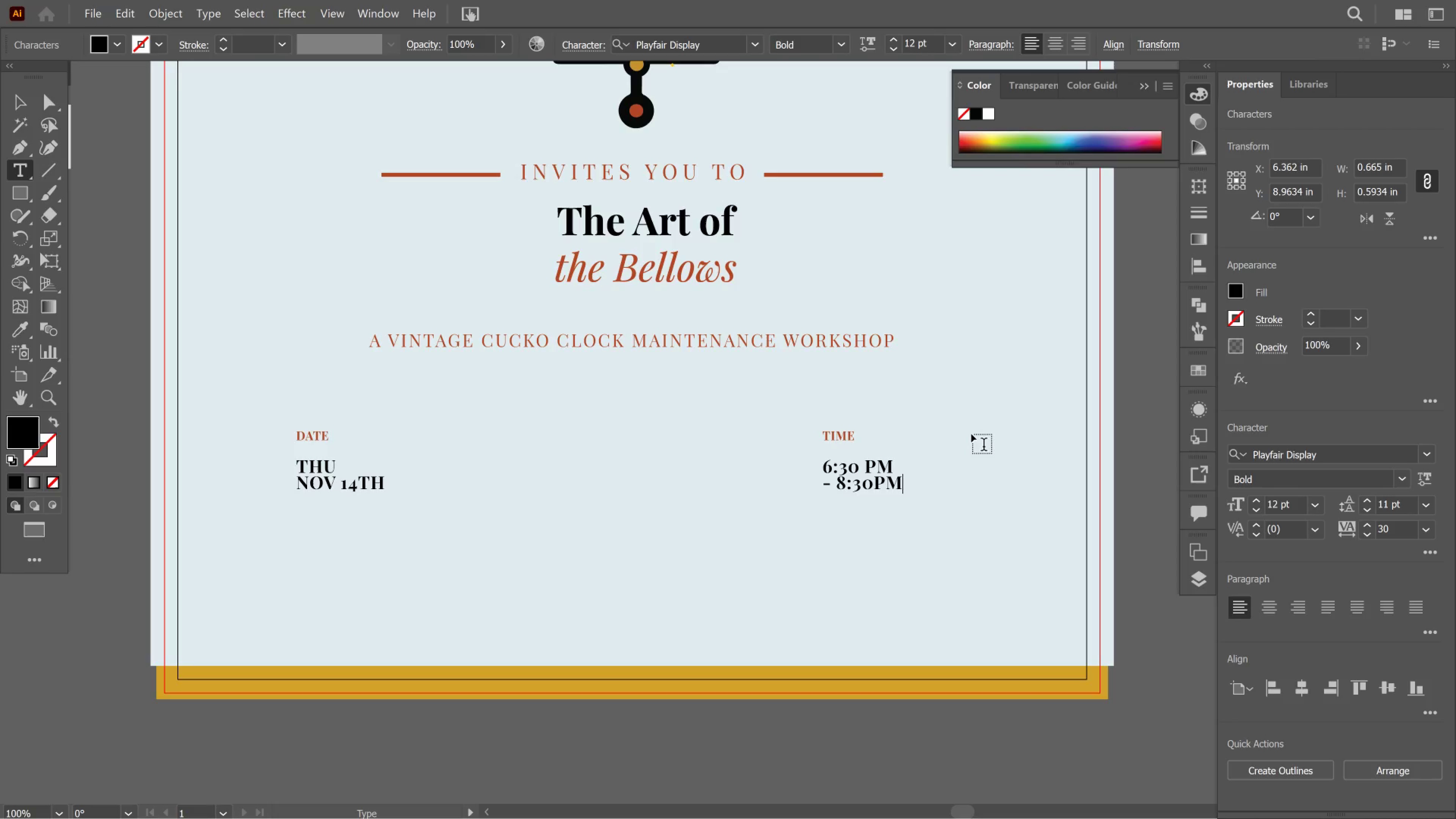 
wait(6.83)
 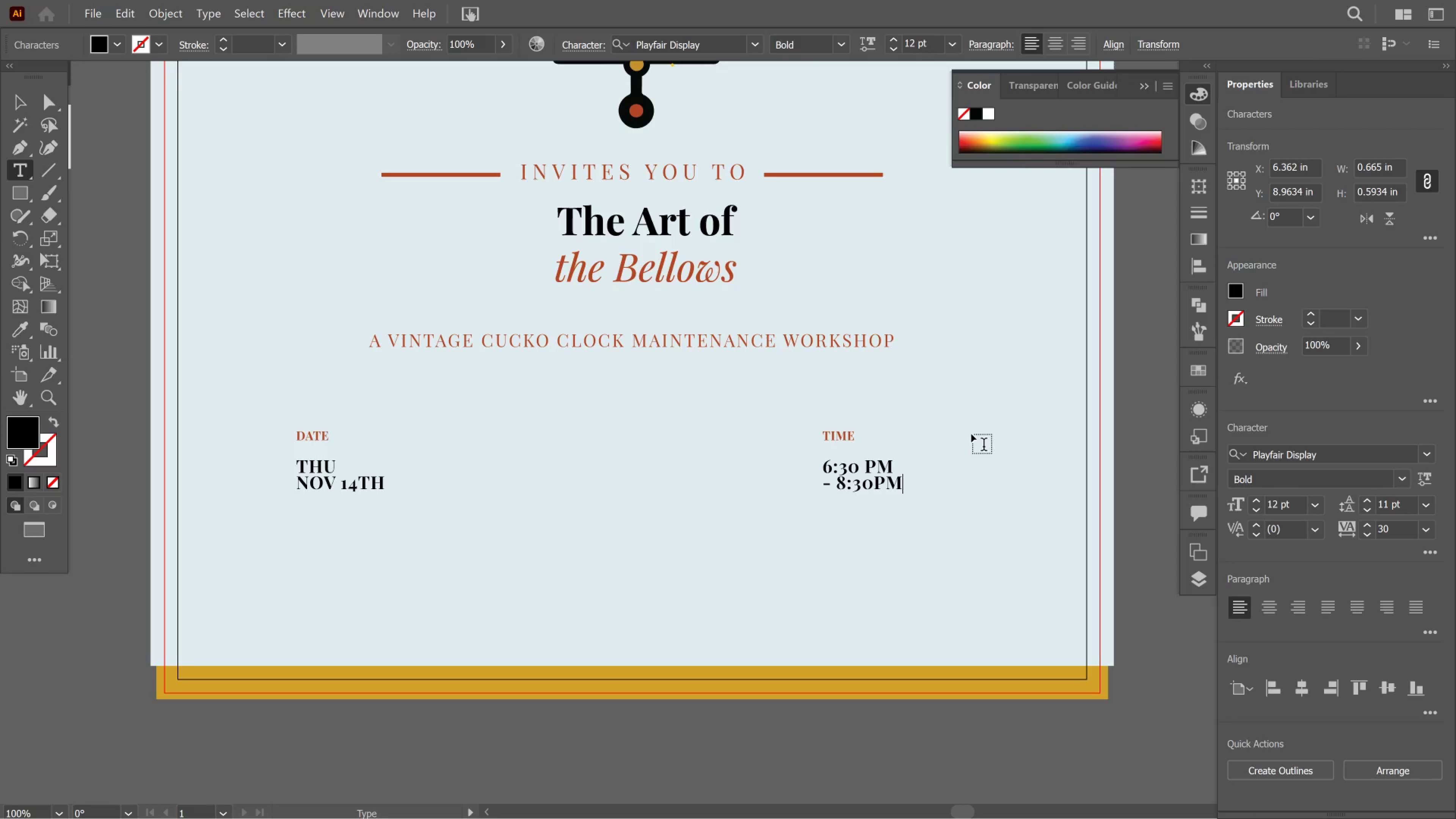 
left_click([825, 480])
 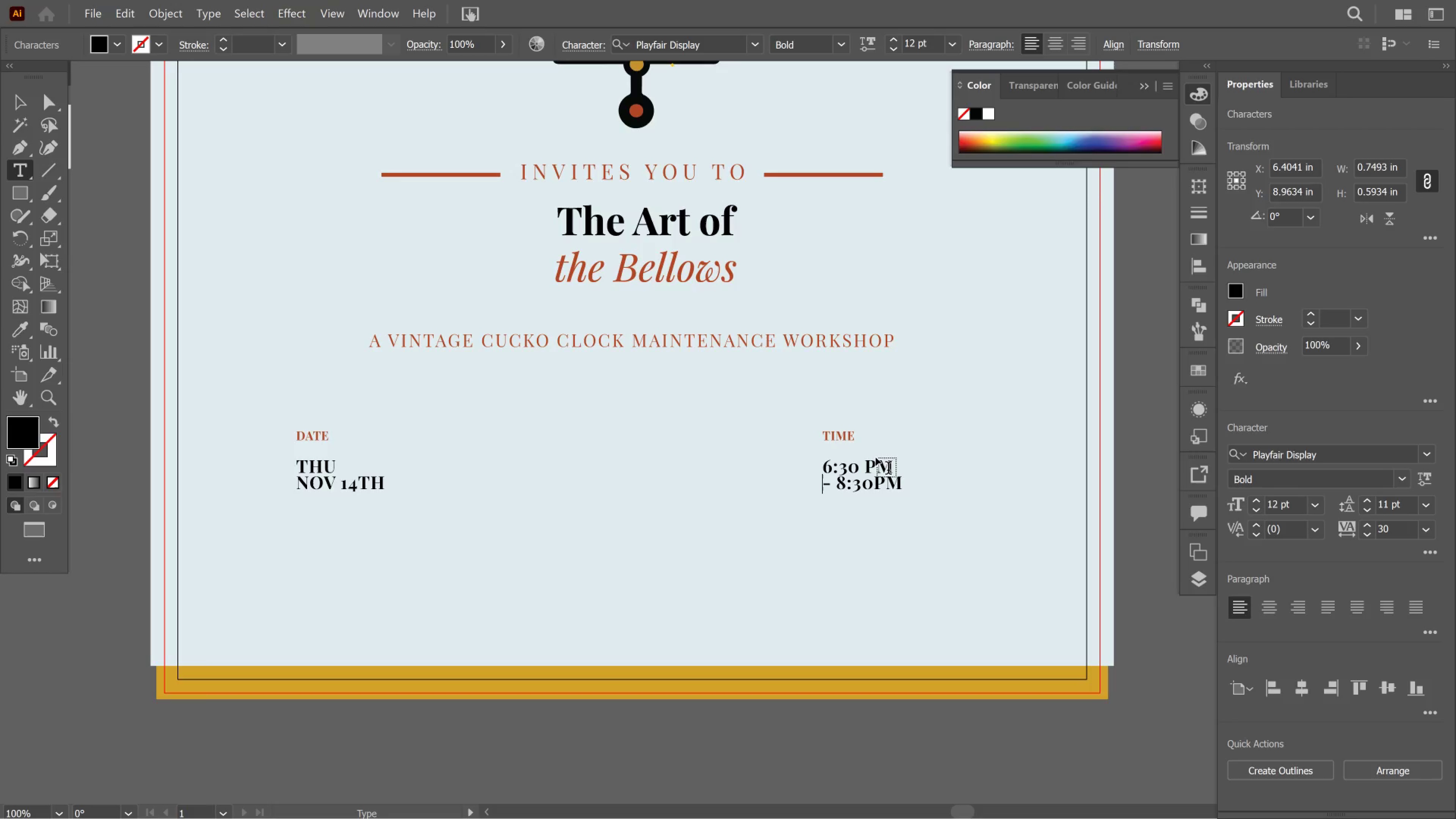 
key(Backspace)
 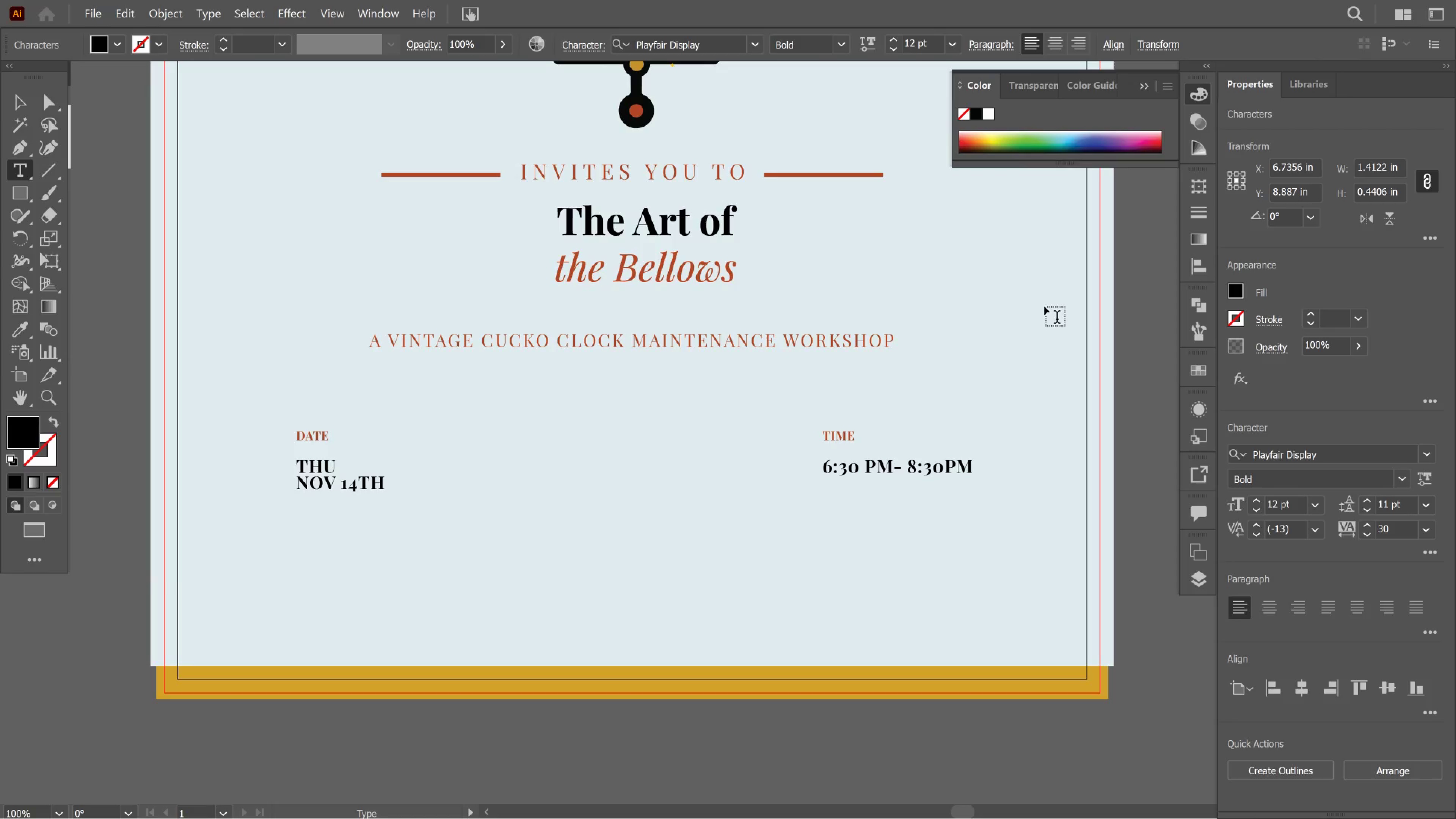 
key(Space)
 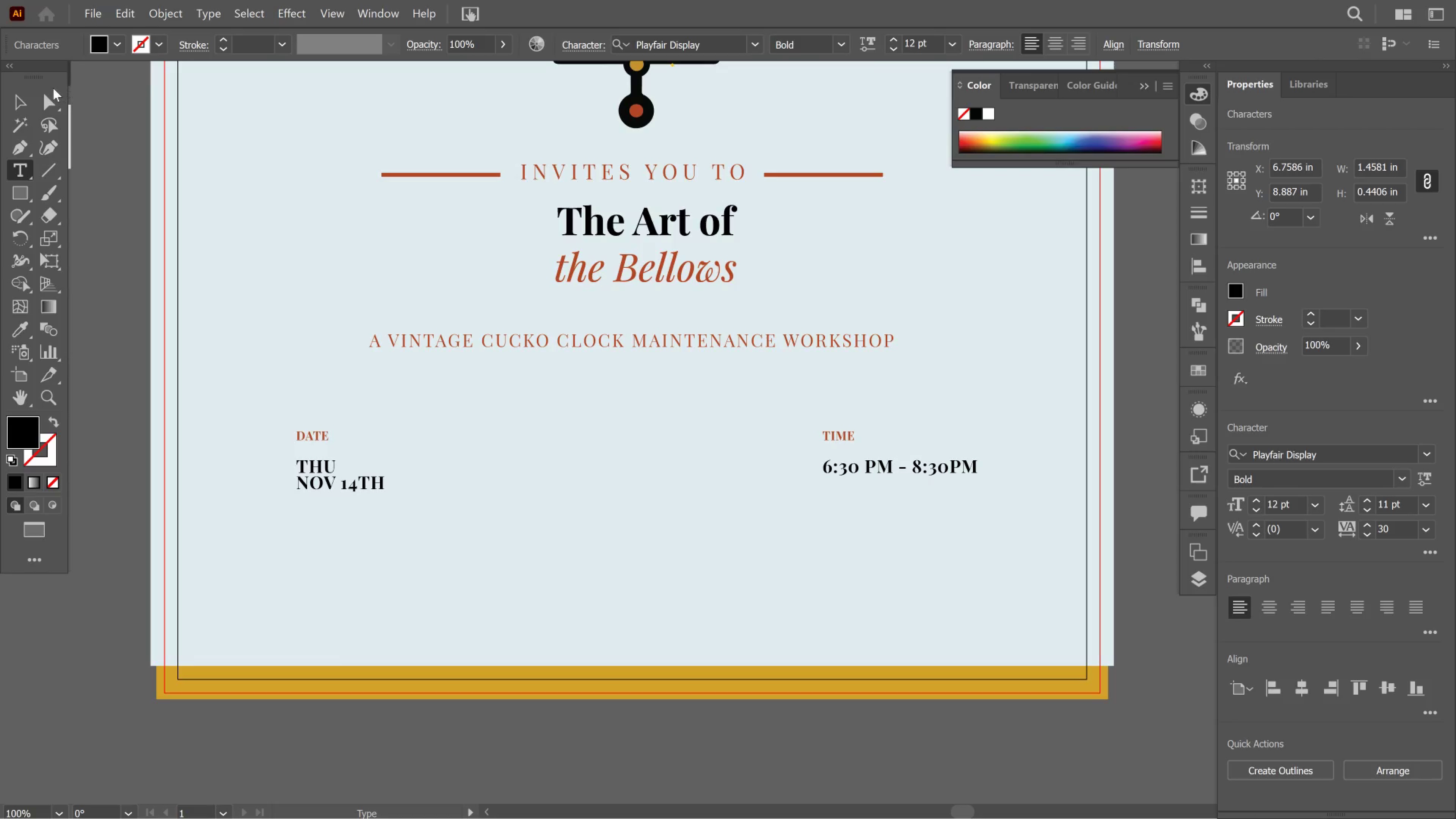 
left_click([28, 98])
 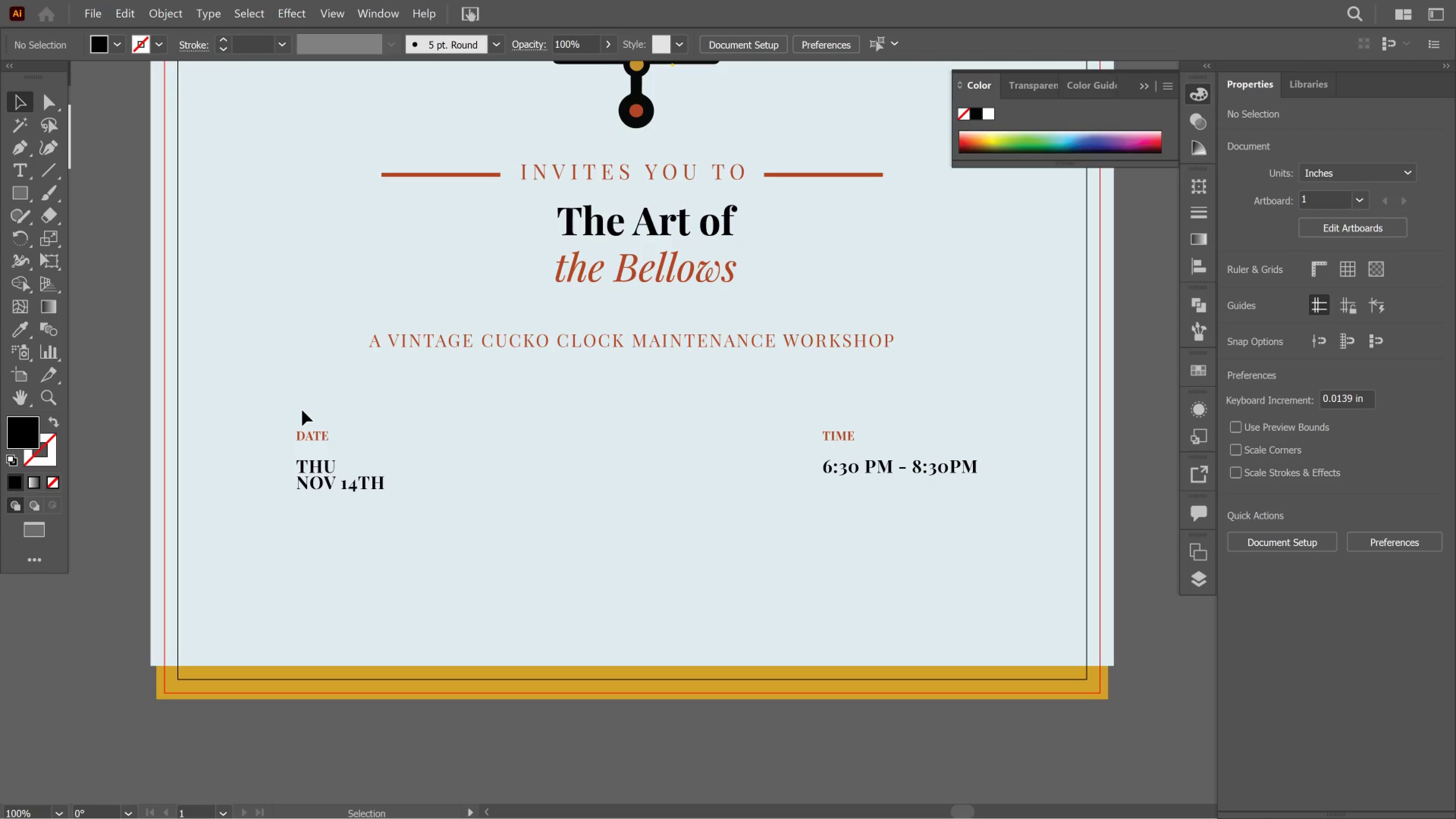 
wait(12.06)
 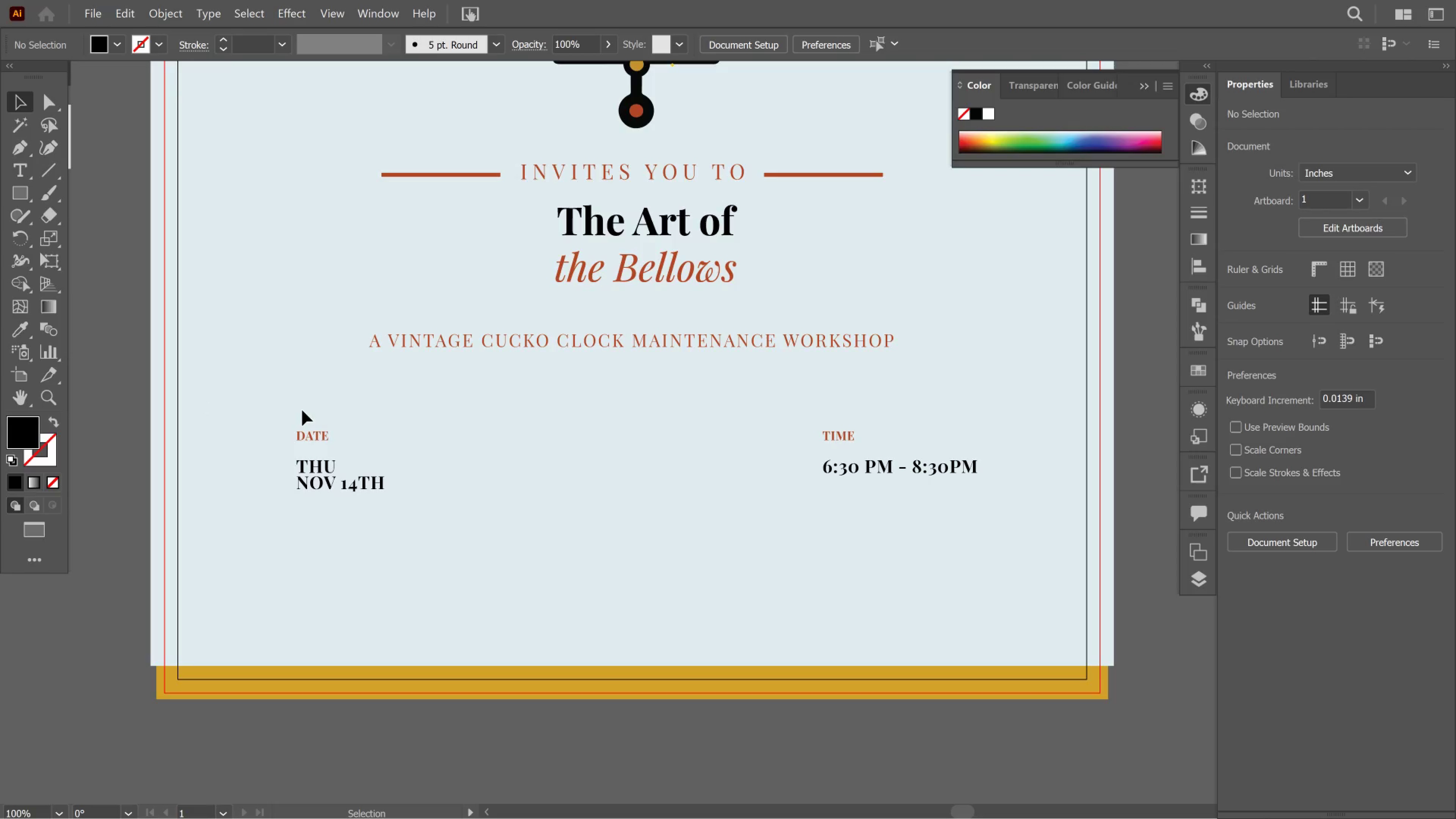 
left_click_drag(start_coordinate=[844, 467], to_coordinate=[318, 552])
 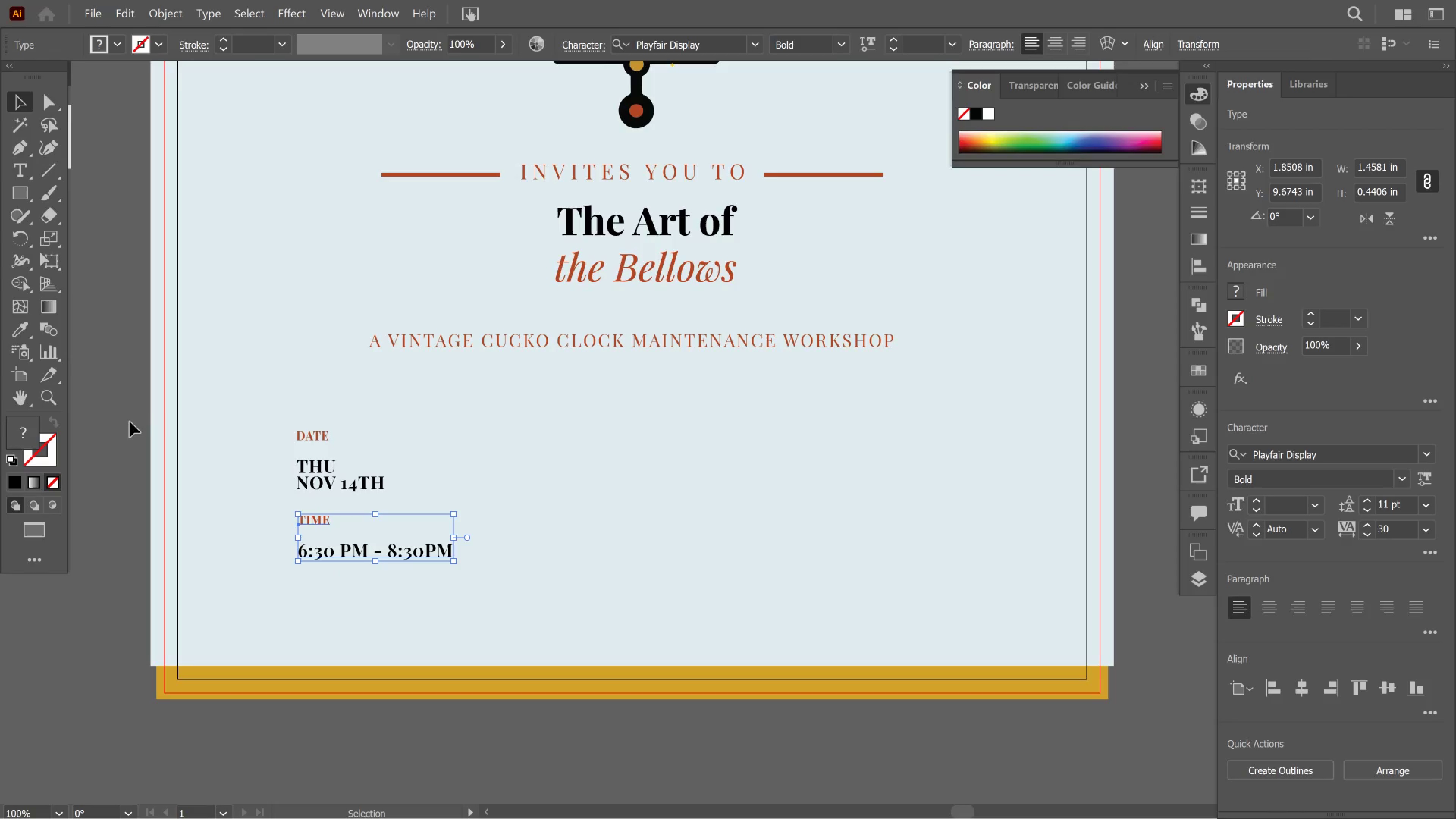 
left_click_drag(start_coordinate=[110, 443], to_coordinate=[405, 557])
 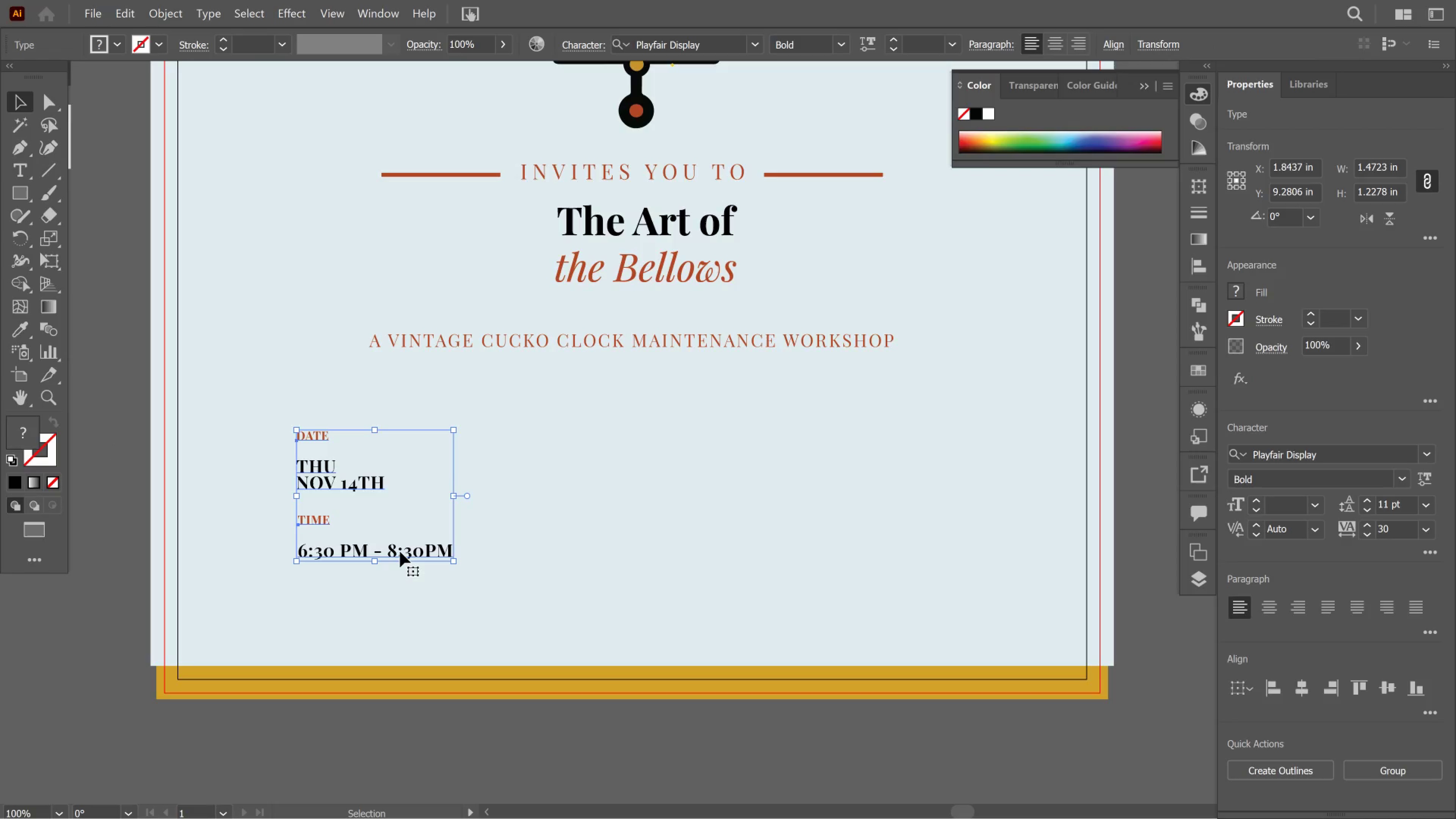 
left_click_drag(start_coordinate=[400, 552], to_coordinate=[420, 529])
 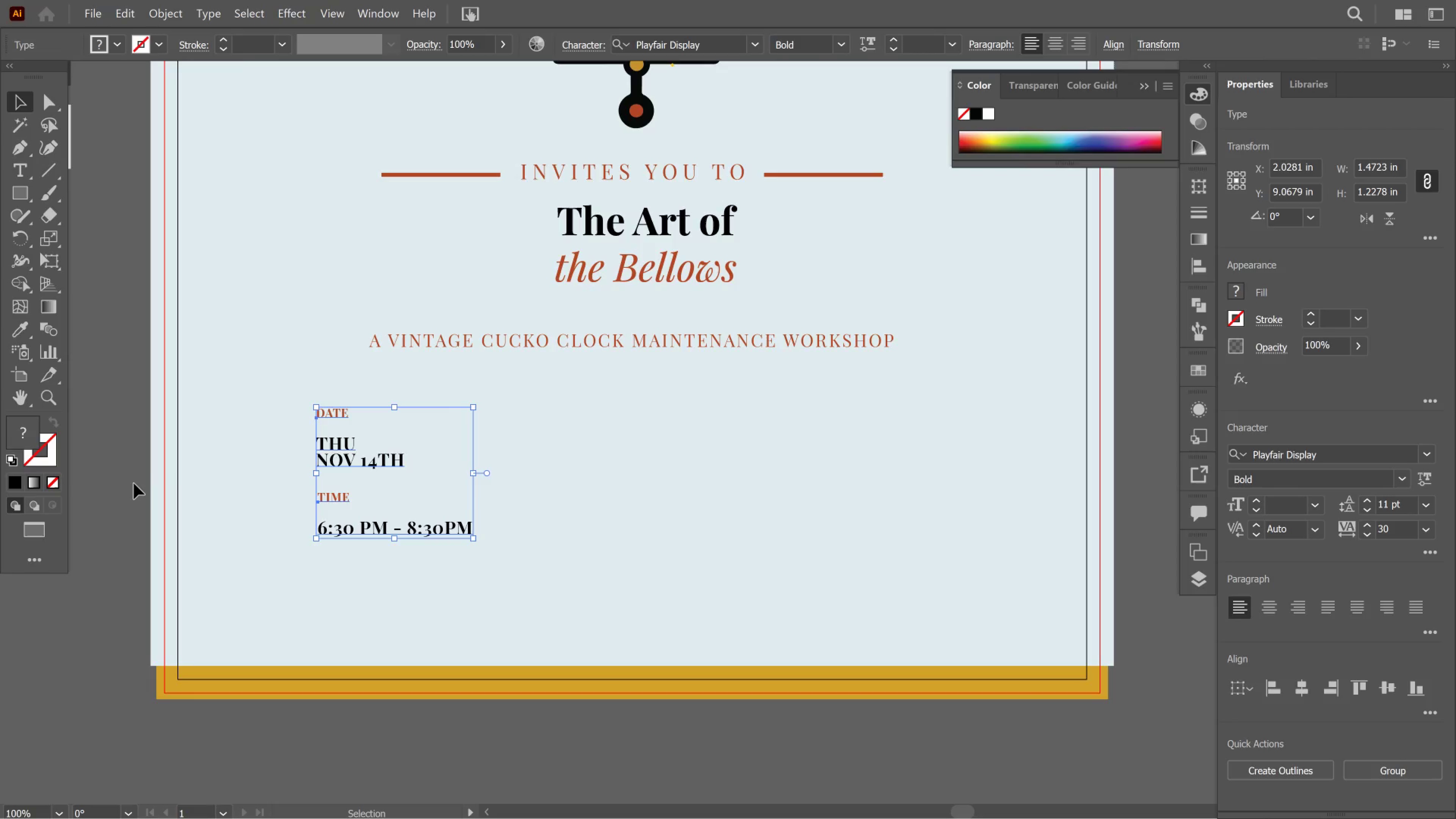 
wait(5.98)
 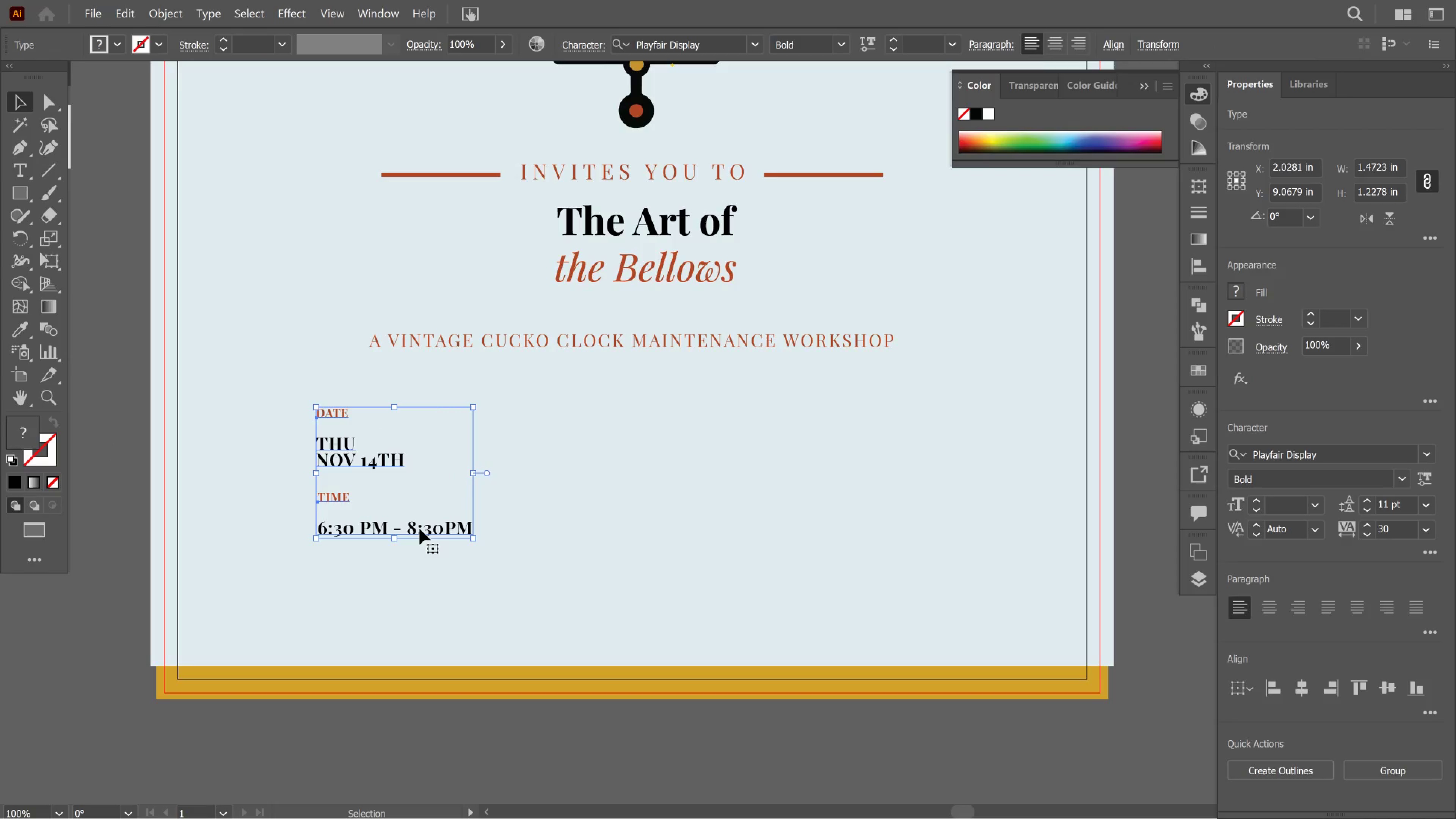 
left_click([124, 497])
 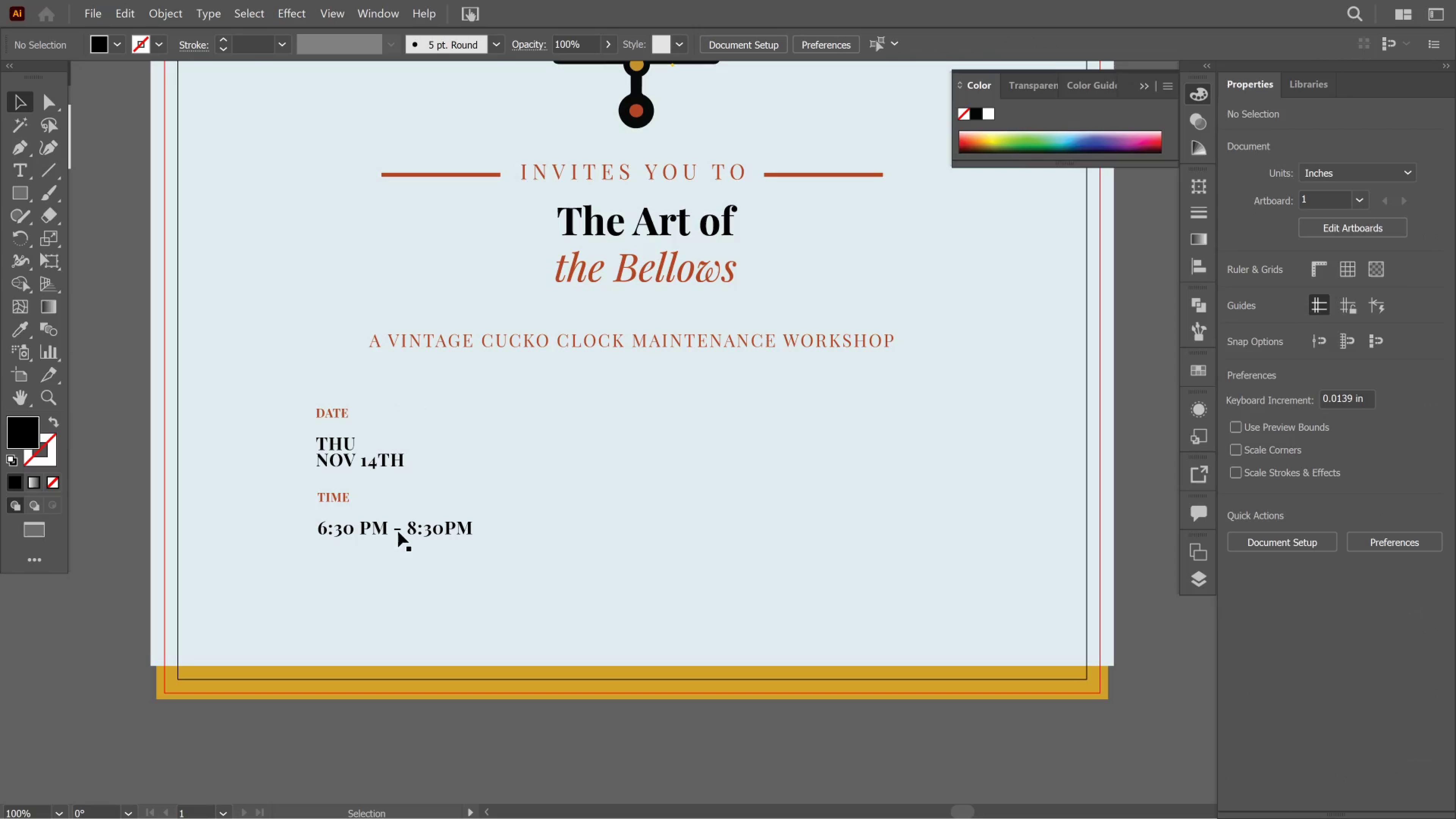 
left_click_drag(start_coordinate=[398, 531], to_coordinate=[682, 480])
 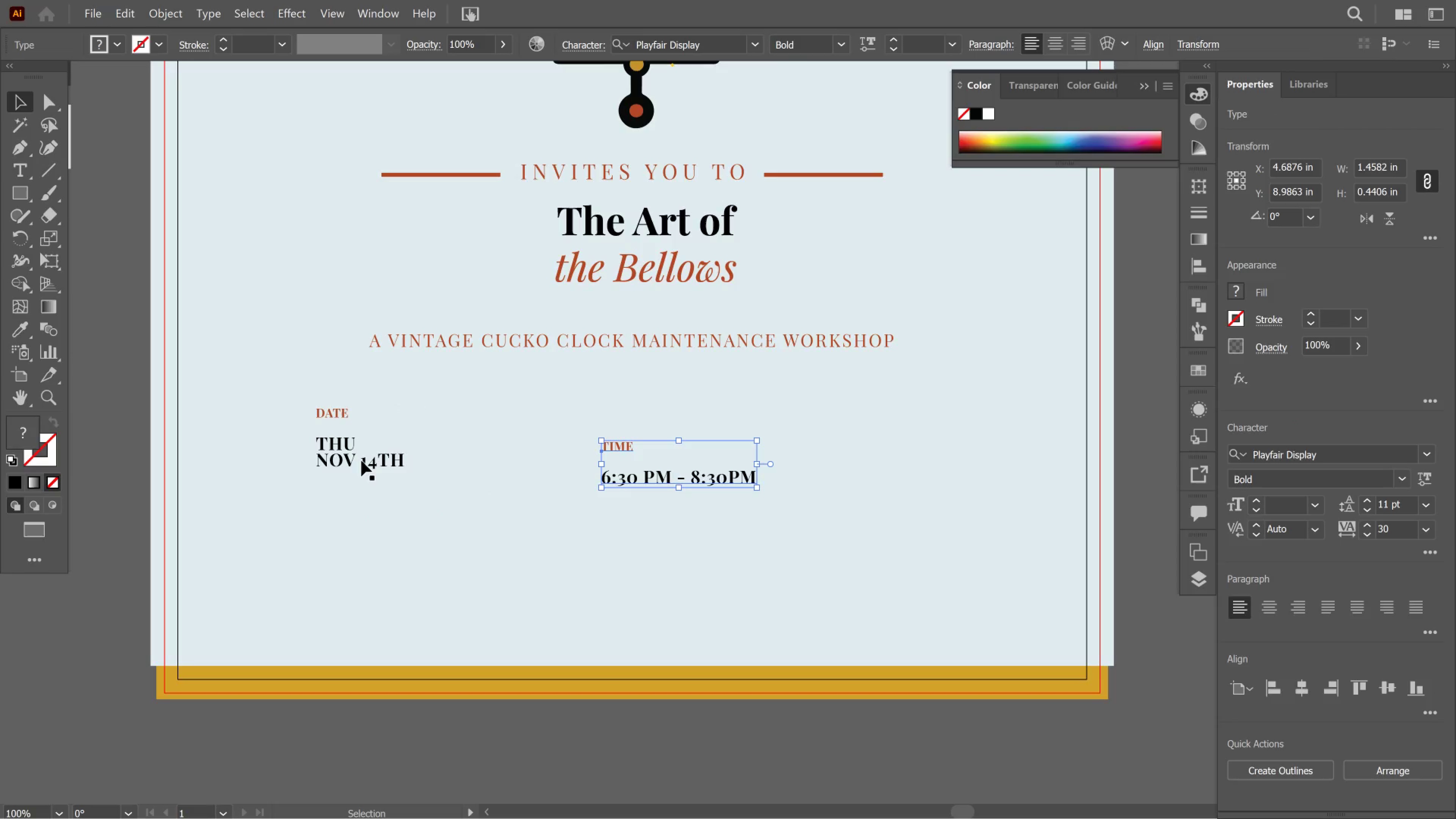 
left_click_drag(start_coordinate=[361, 461], to_coordinate=[408, 525])
 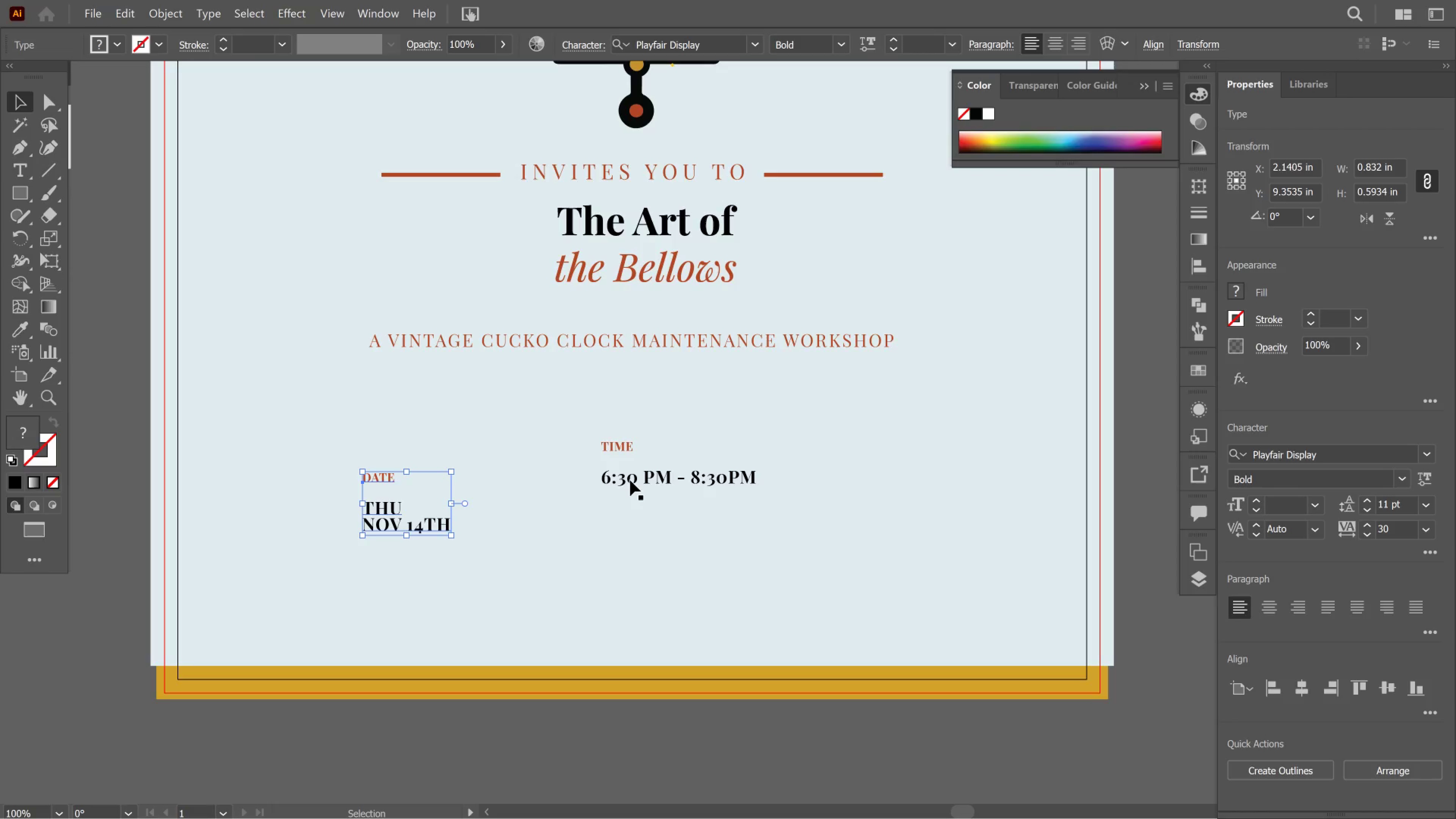 
left_click_drag(start_coordinate=[631, 479], to_coordinate=[616, 516])
 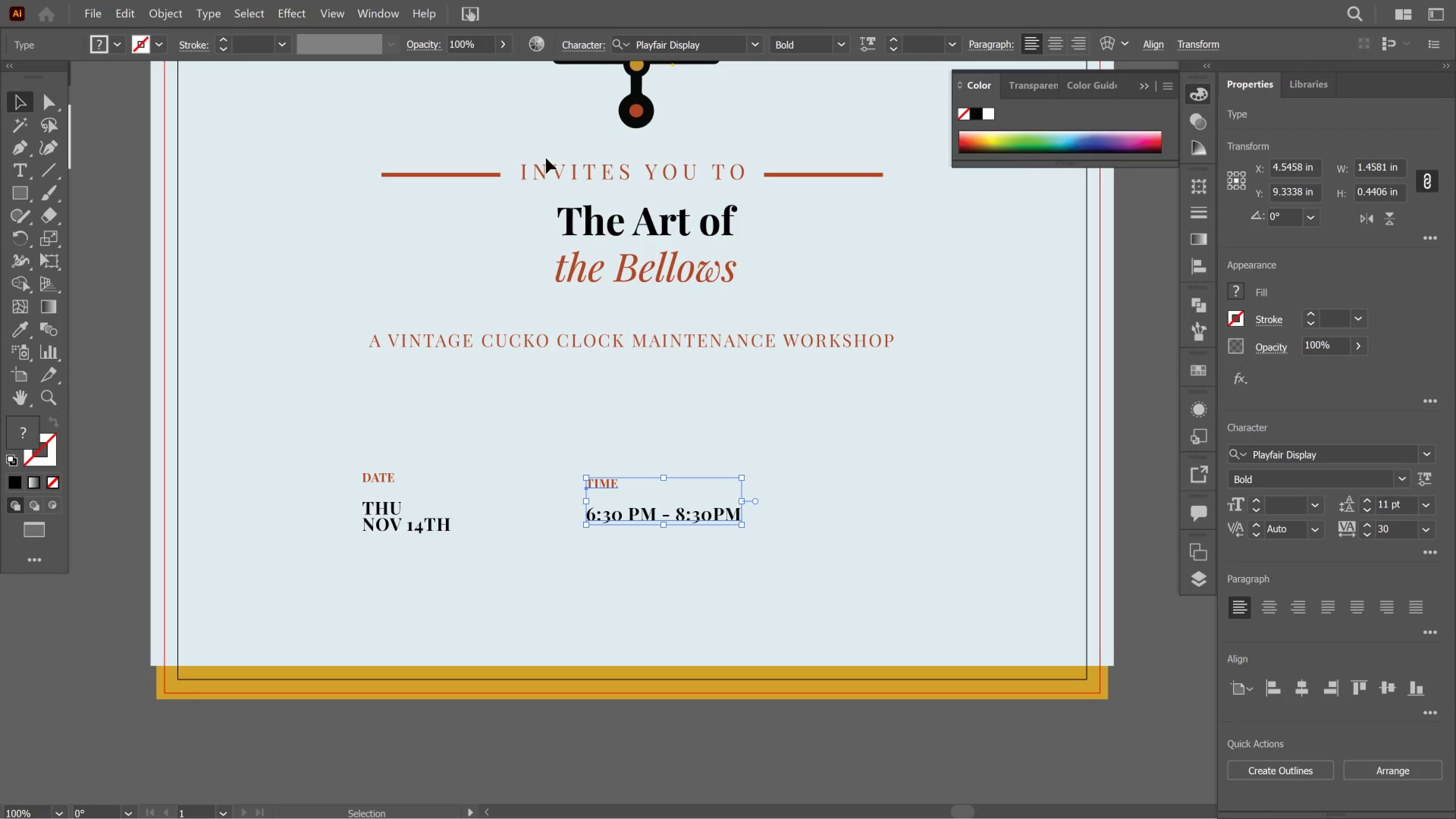 
key(Control+R)
 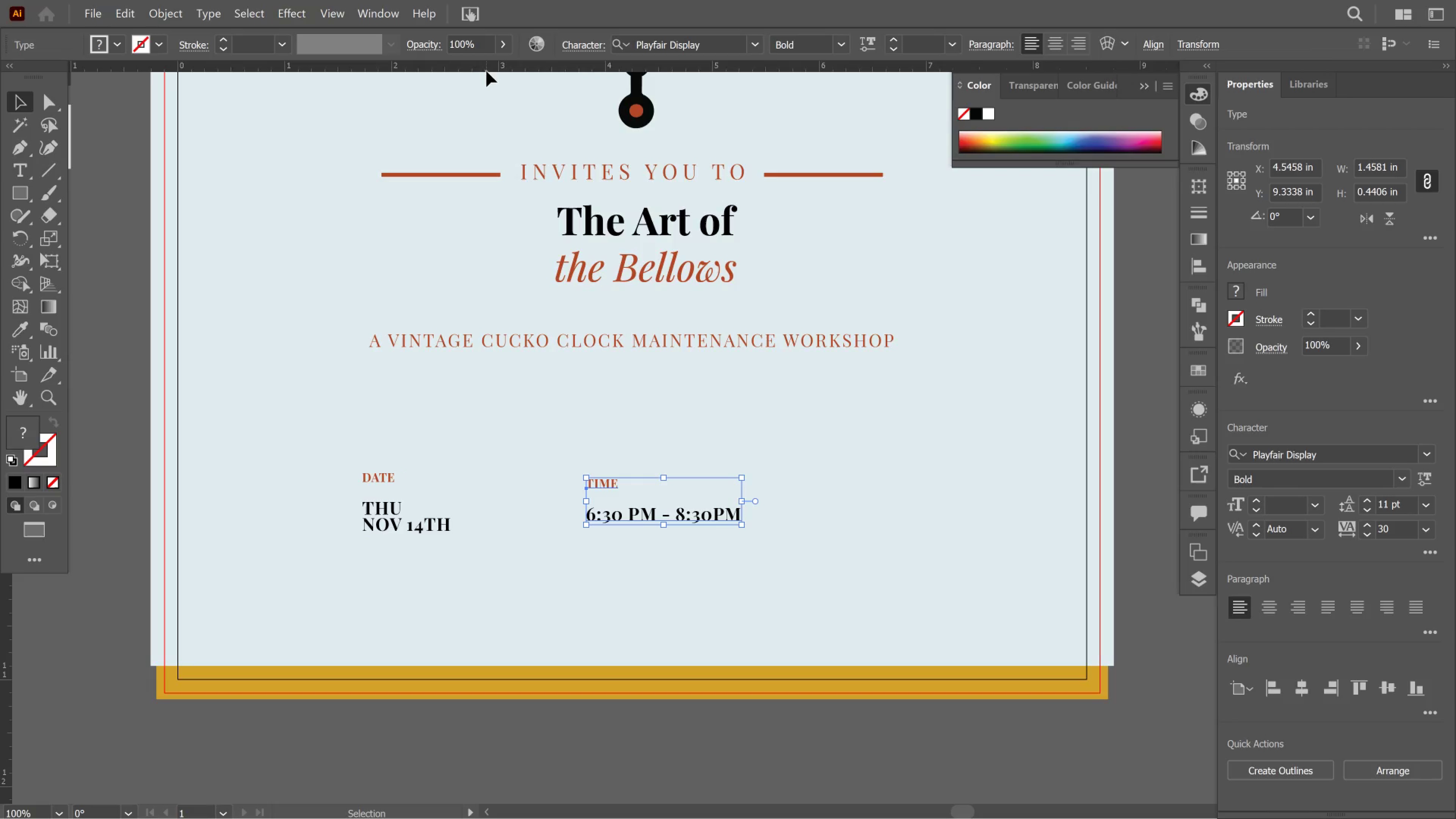 
left_click_drag(start_coordinate=[481, 67], to_coordinate=[559, 382])
 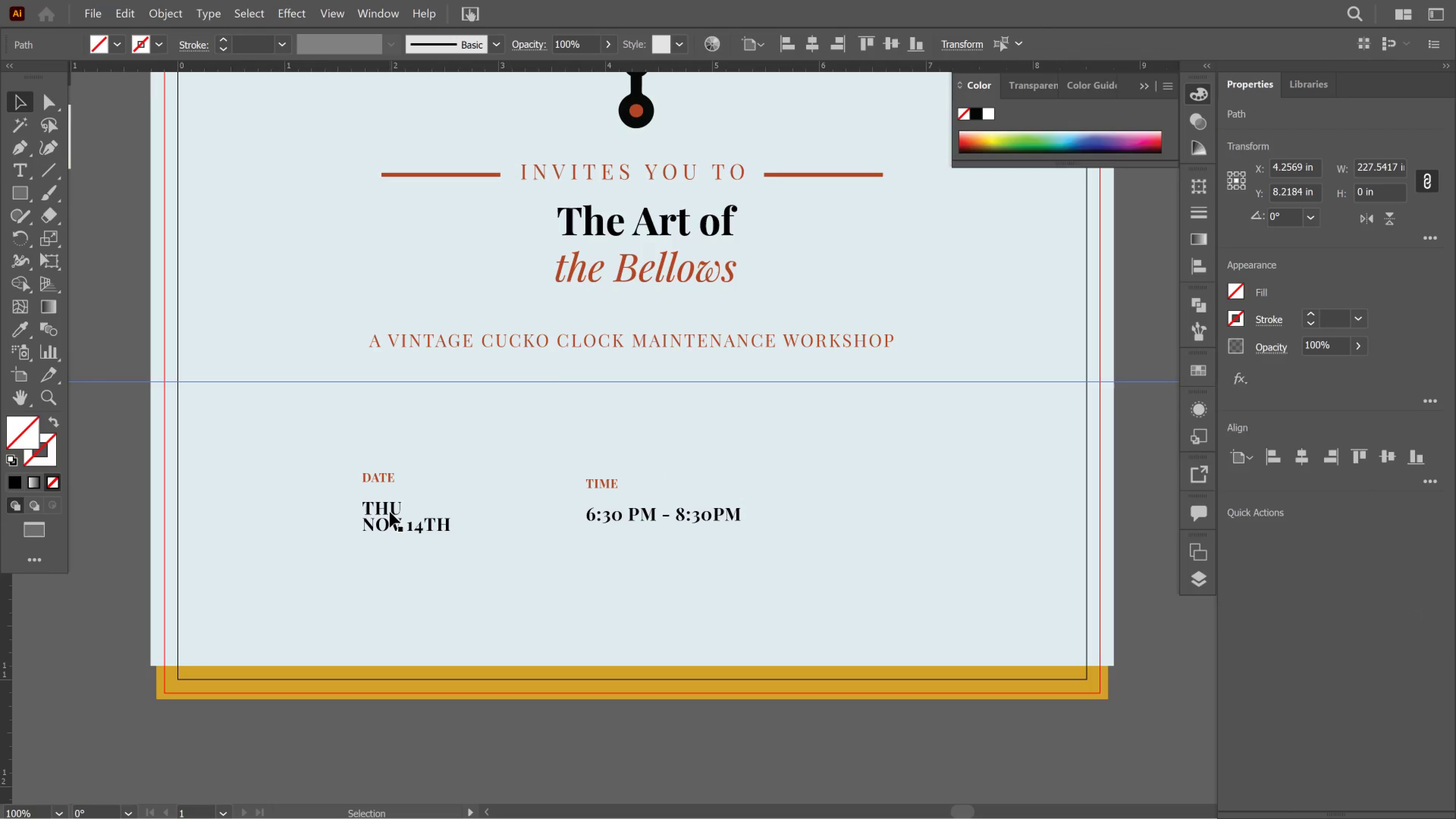 
left_click_drag(start_coordinate=[390, 512], to_coordinate=[391, 420])
 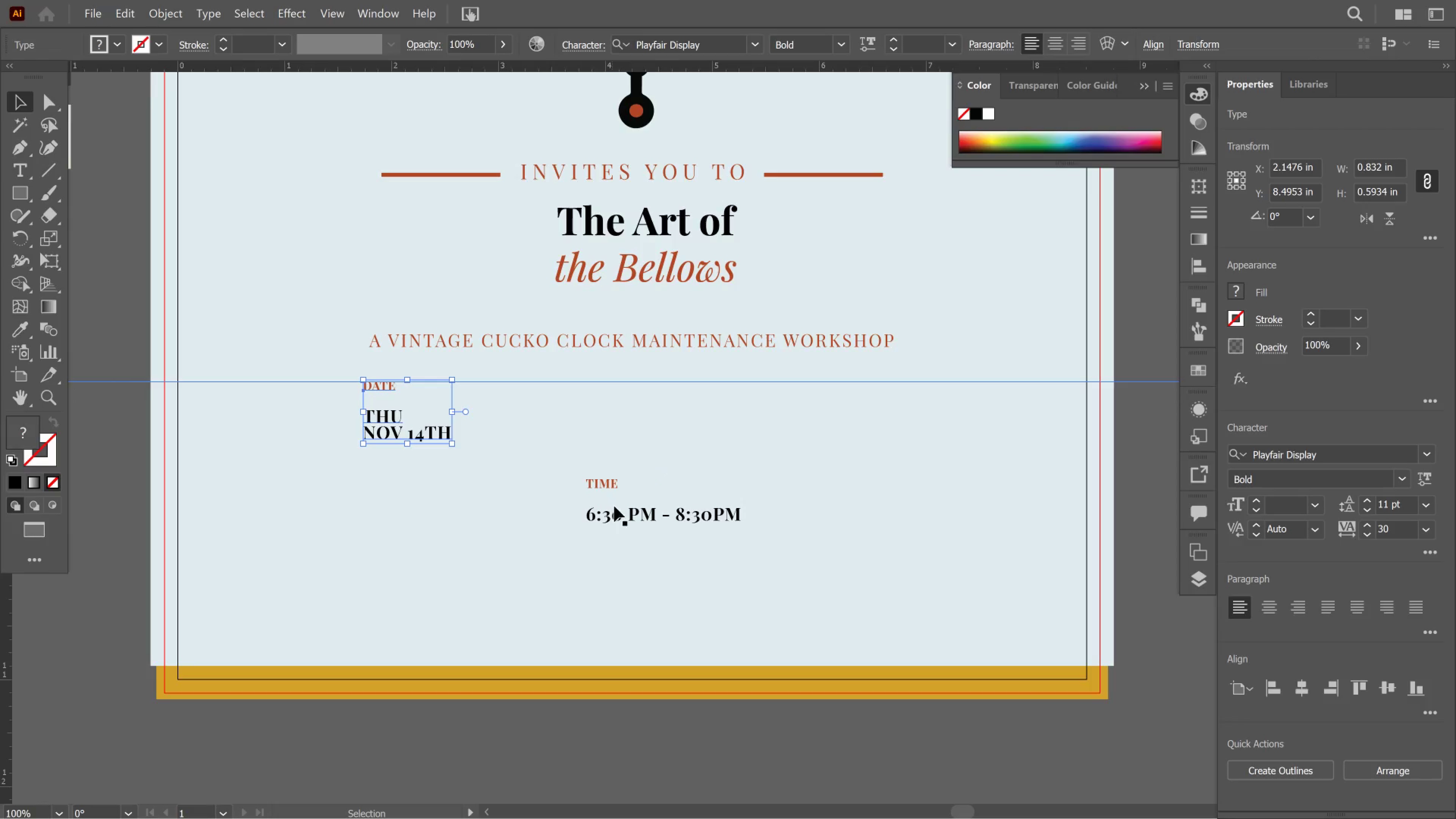 
left_click_drag(start_coordinate=[616, 511], to_coordinate=[618, 413])
 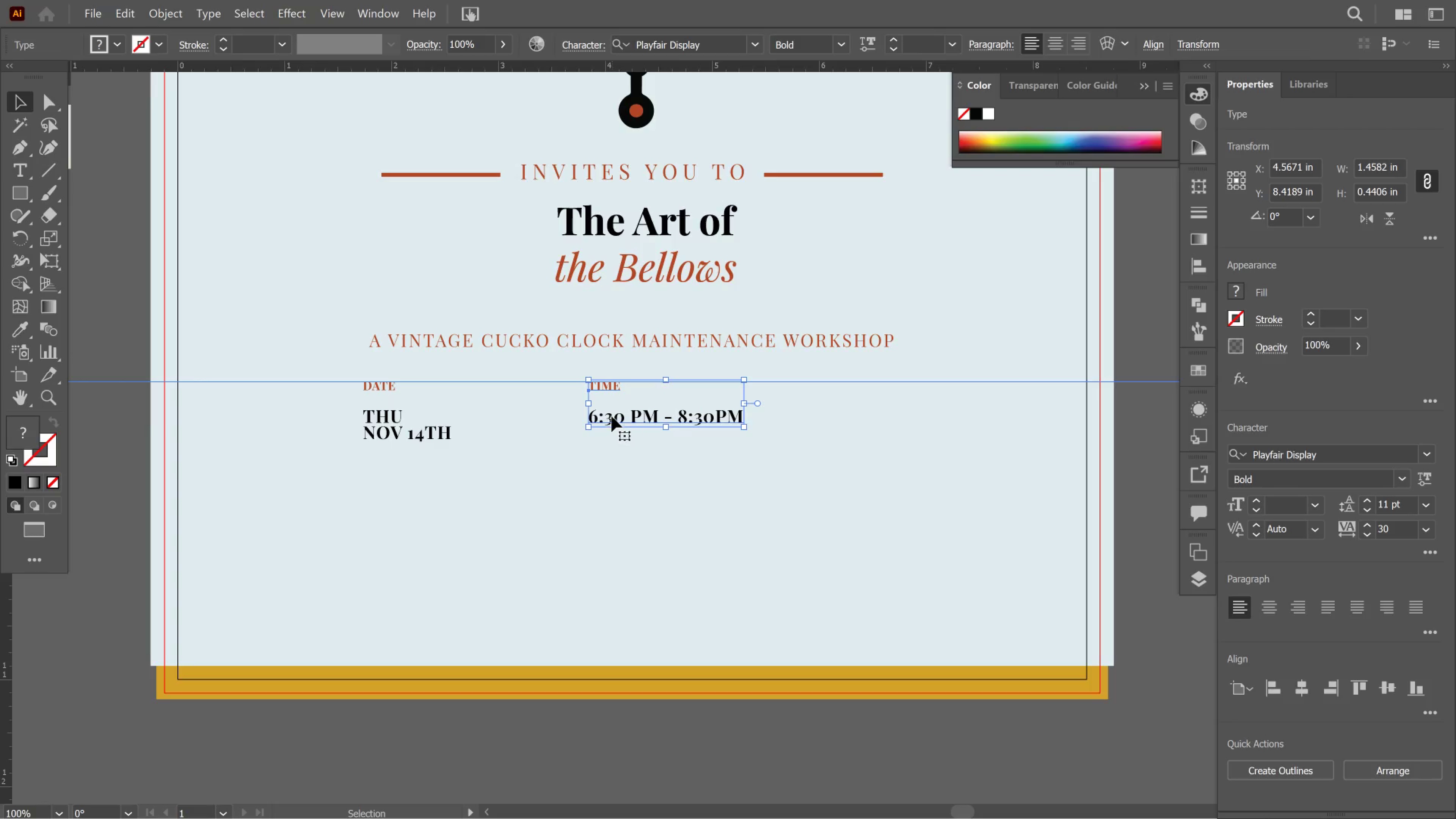 
left_click([436, 432])
 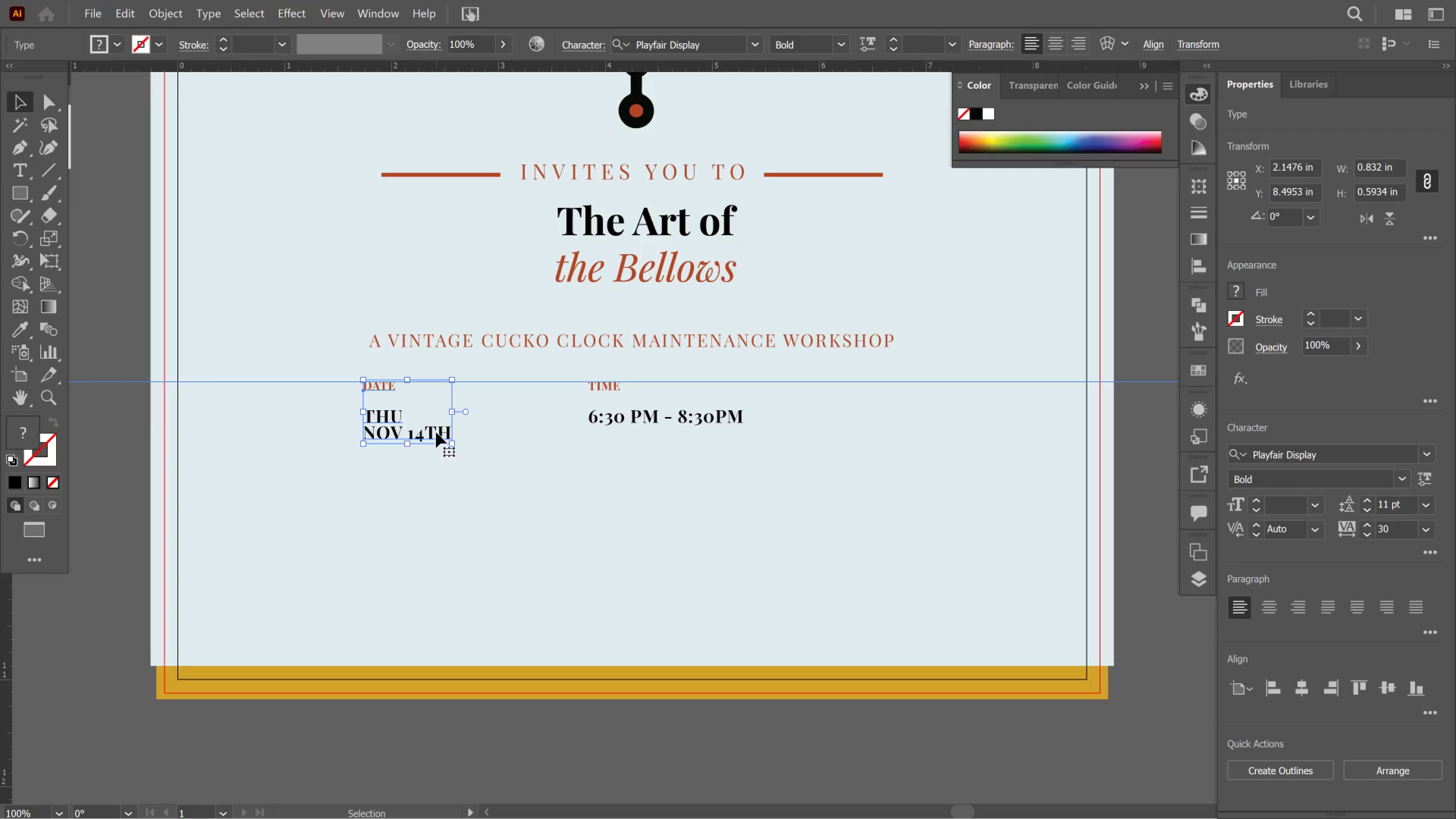 
hold_key(key=AltLeft, duration=2.5)
left_click_drag(start_coordinate=[436, 432], to_coordinate=[924, 439])
 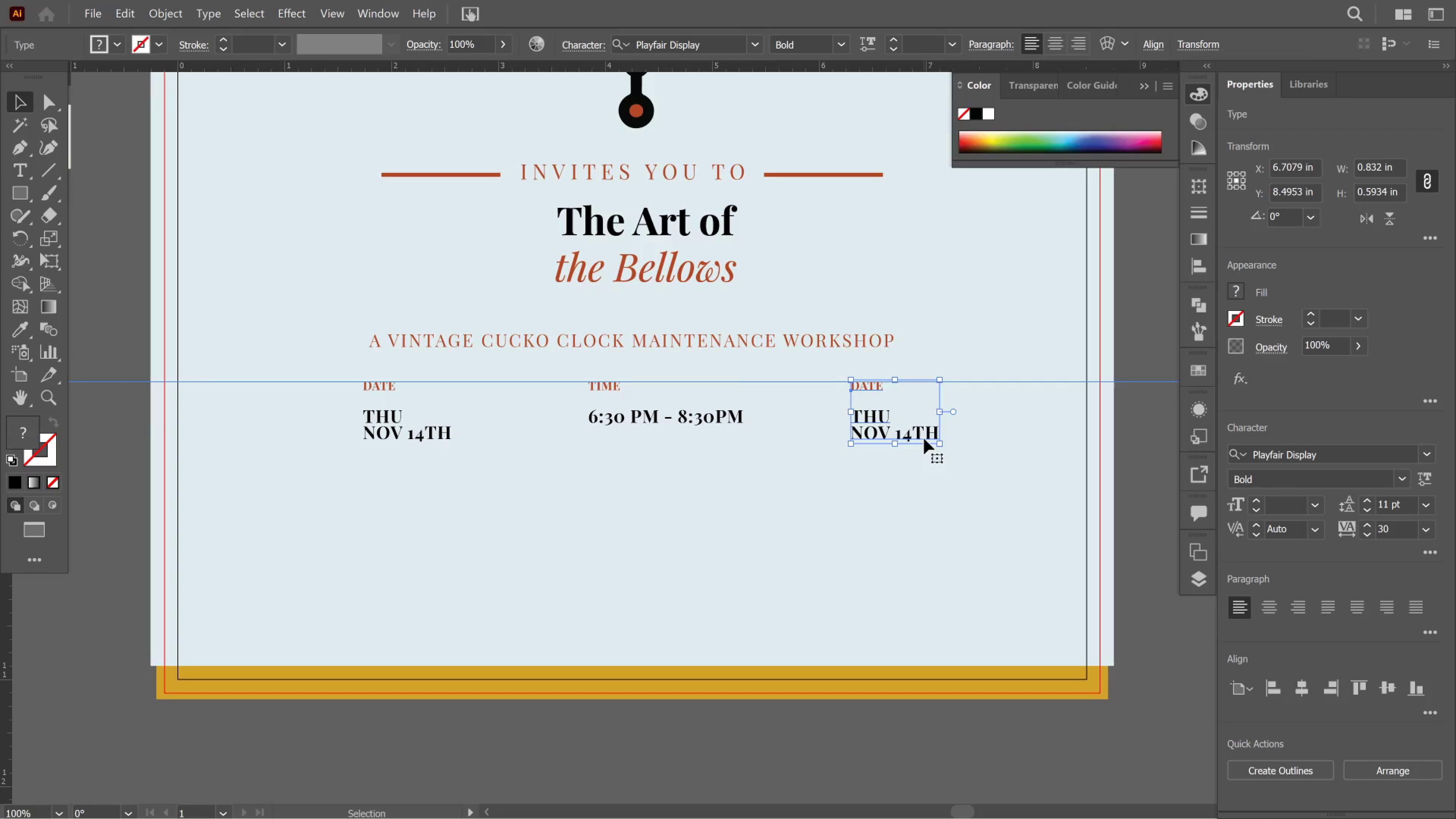 
hold_key(key=ShiftLeft, duration=2.1)
 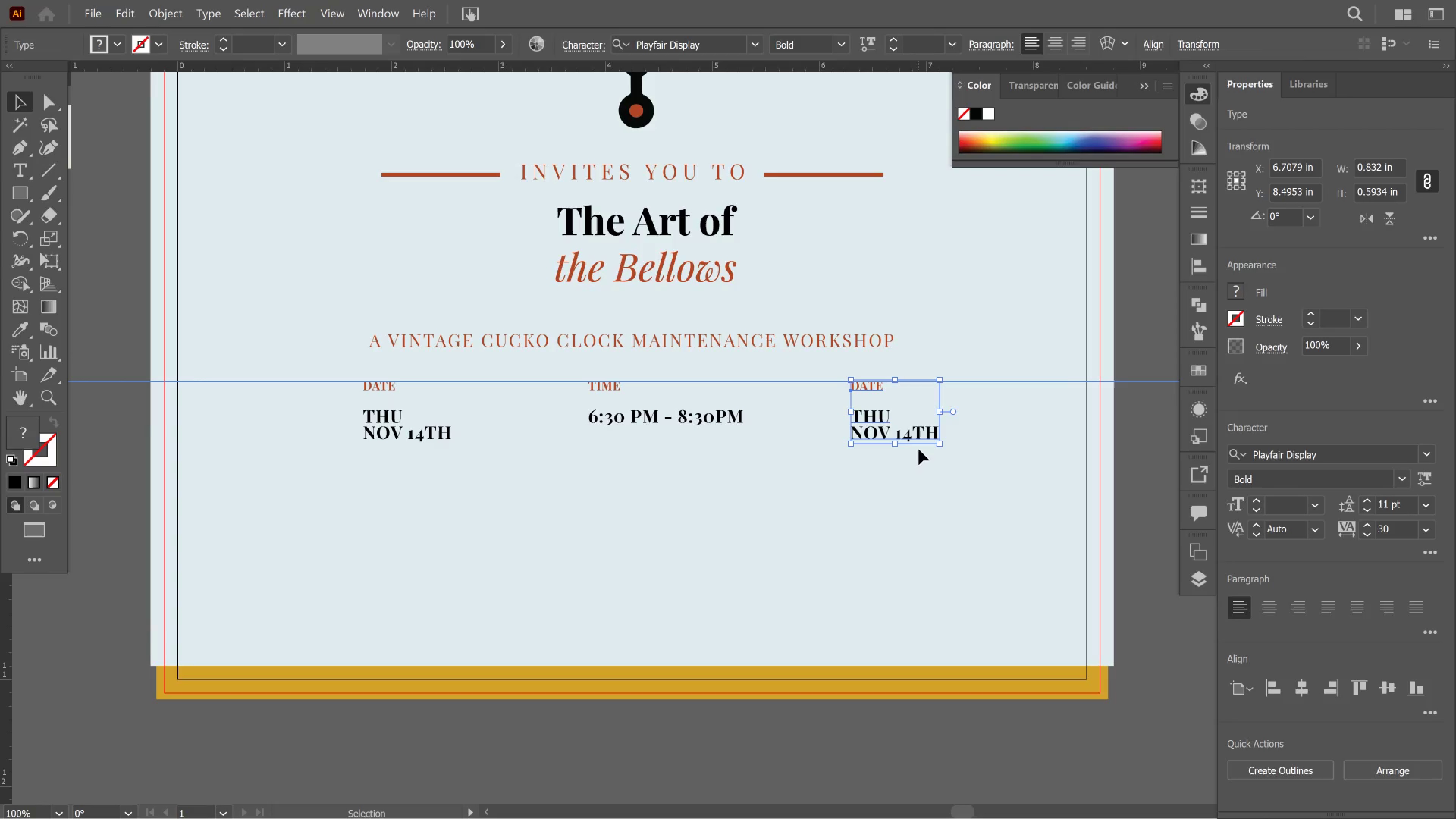 
wait(5.18)
 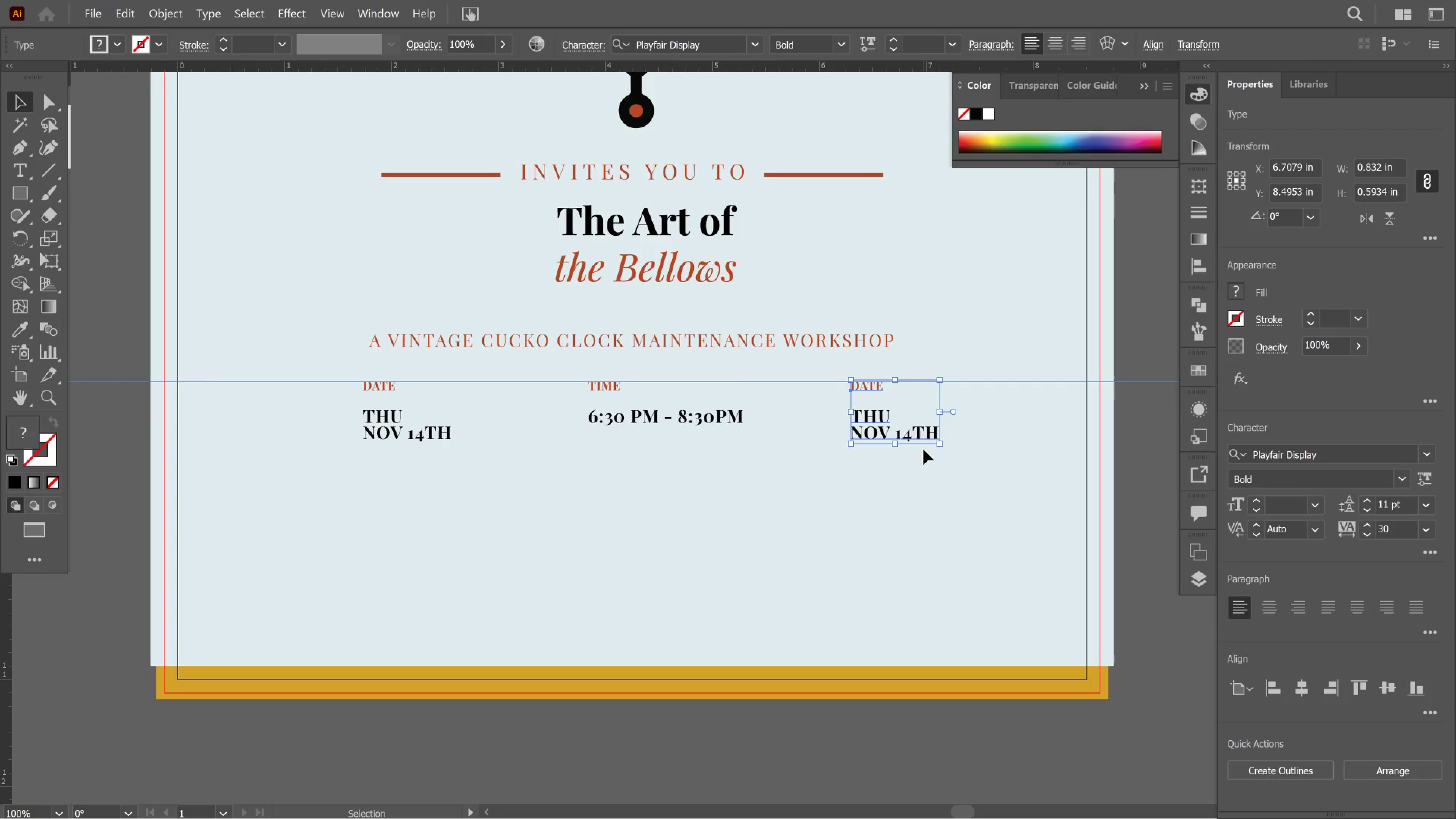 
key(T)
 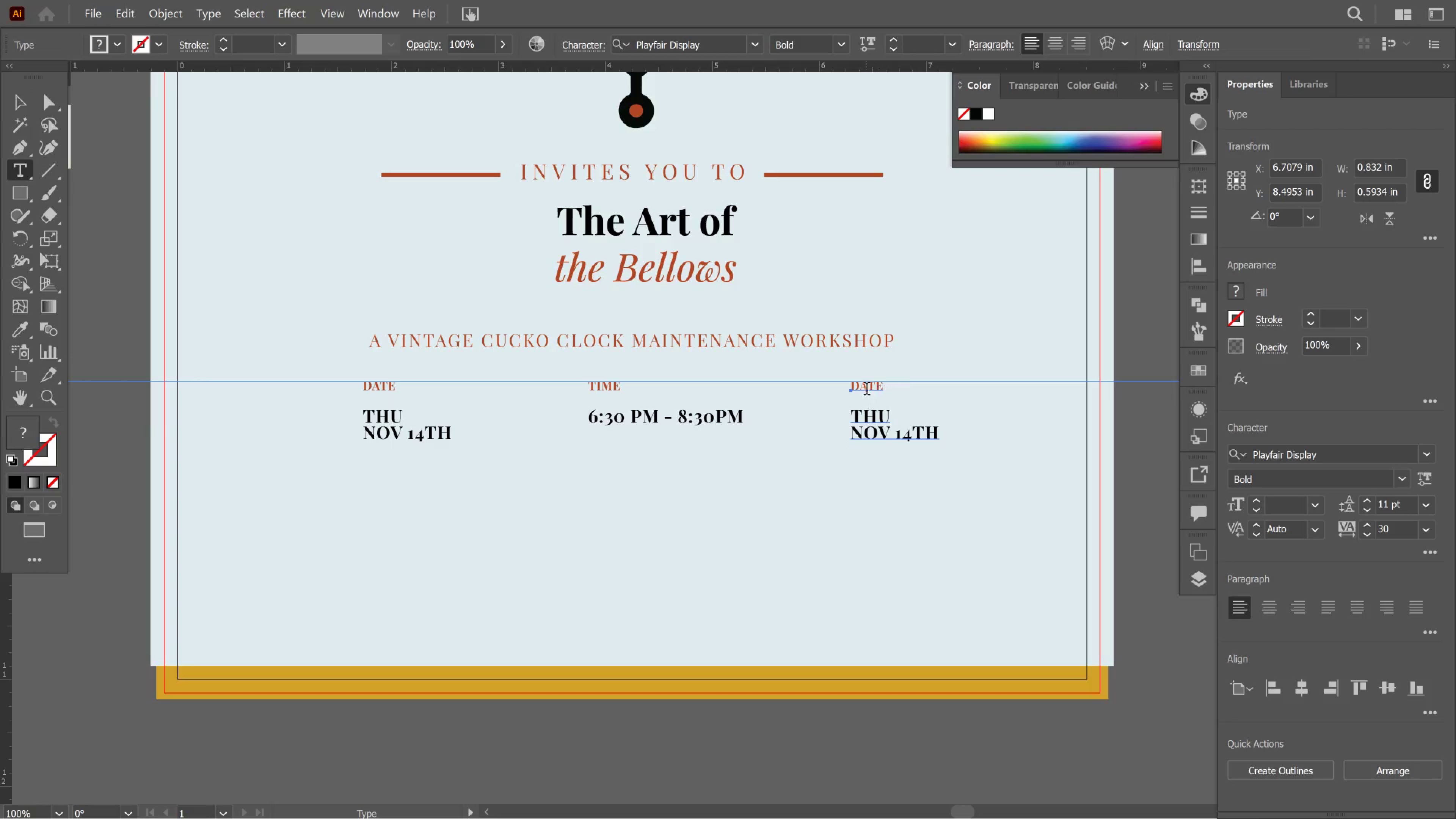 
left_click([860, 388])
 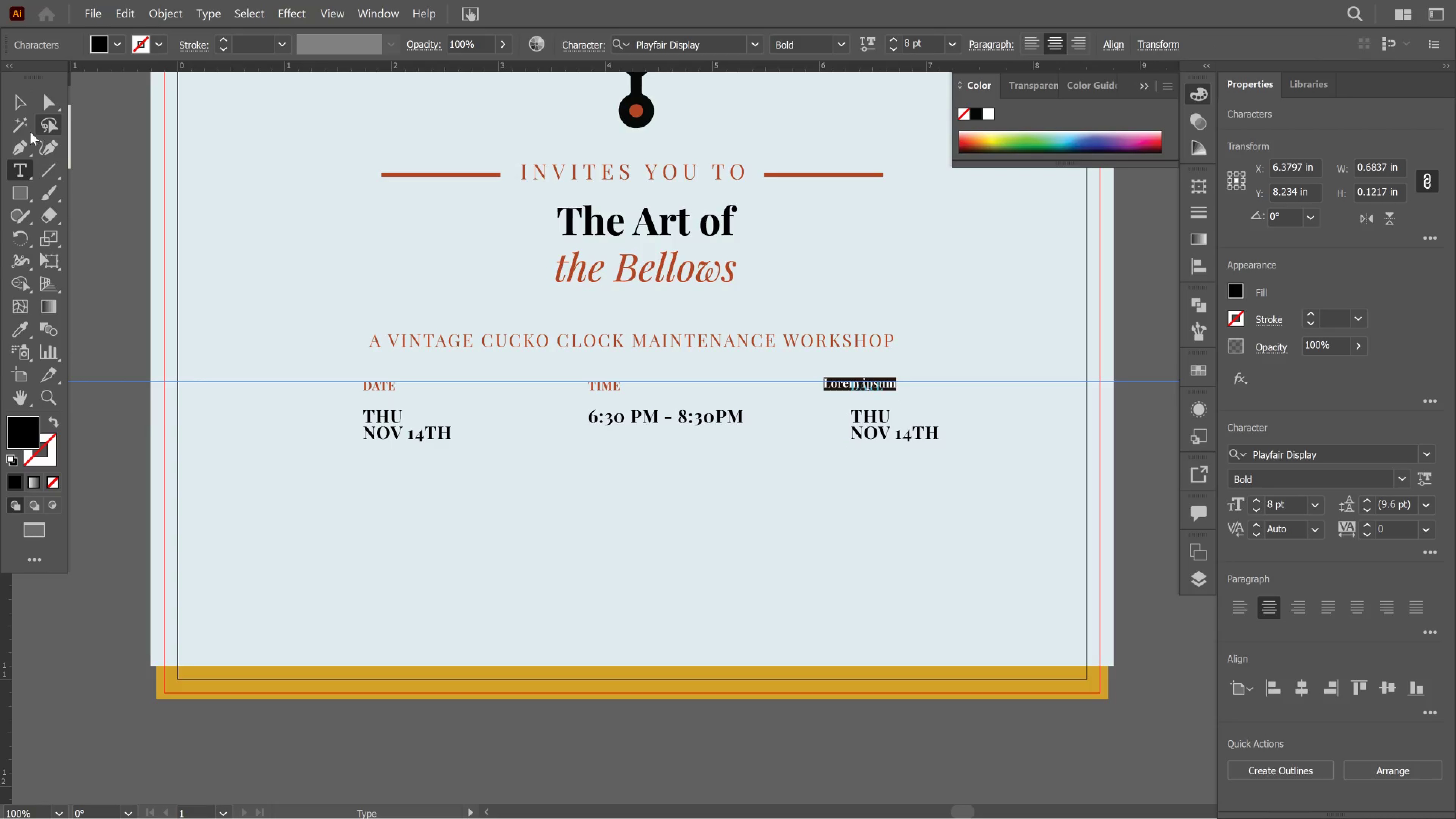 
left_click([15, 98])
 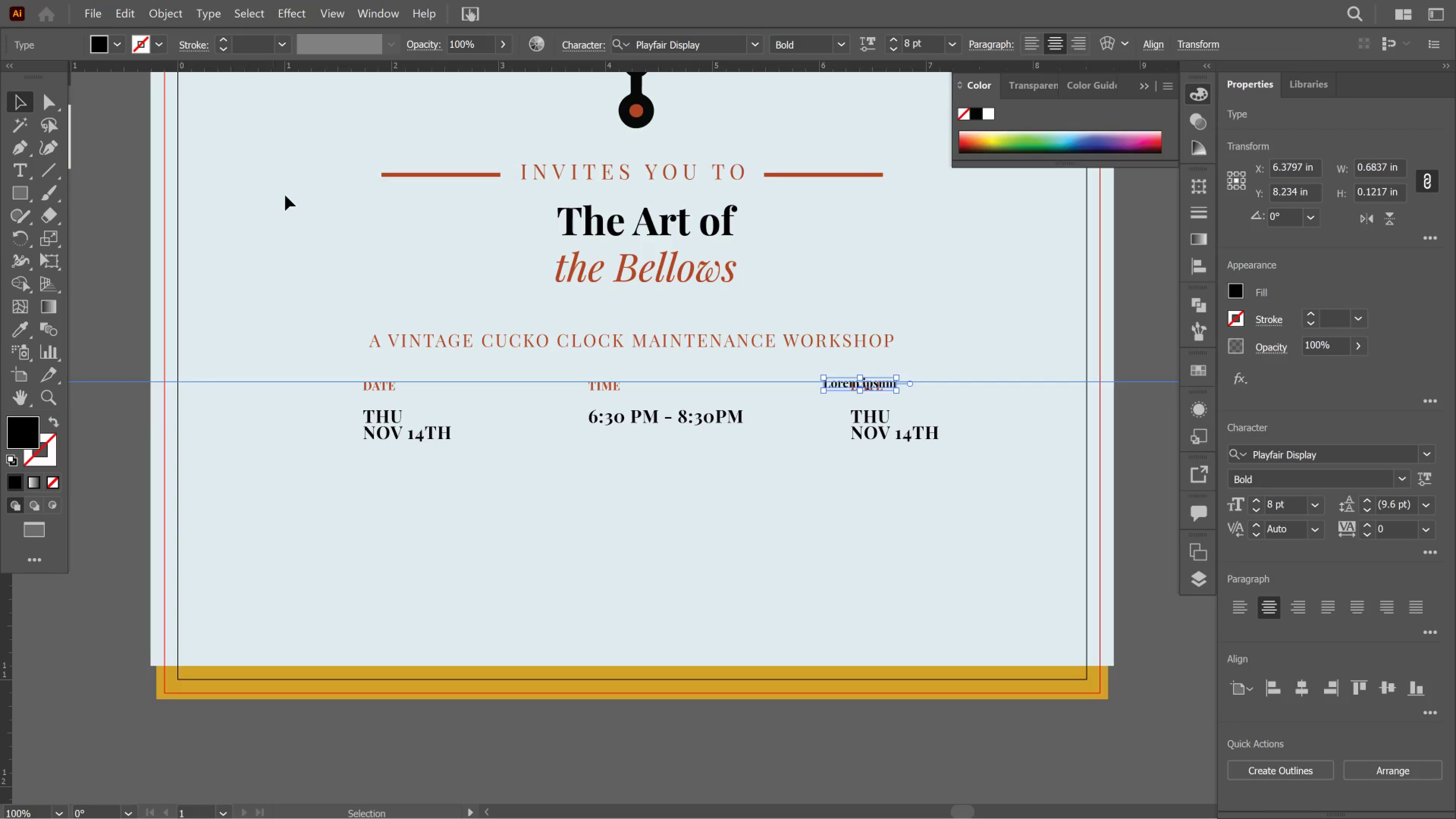 
key(Control+Z)
 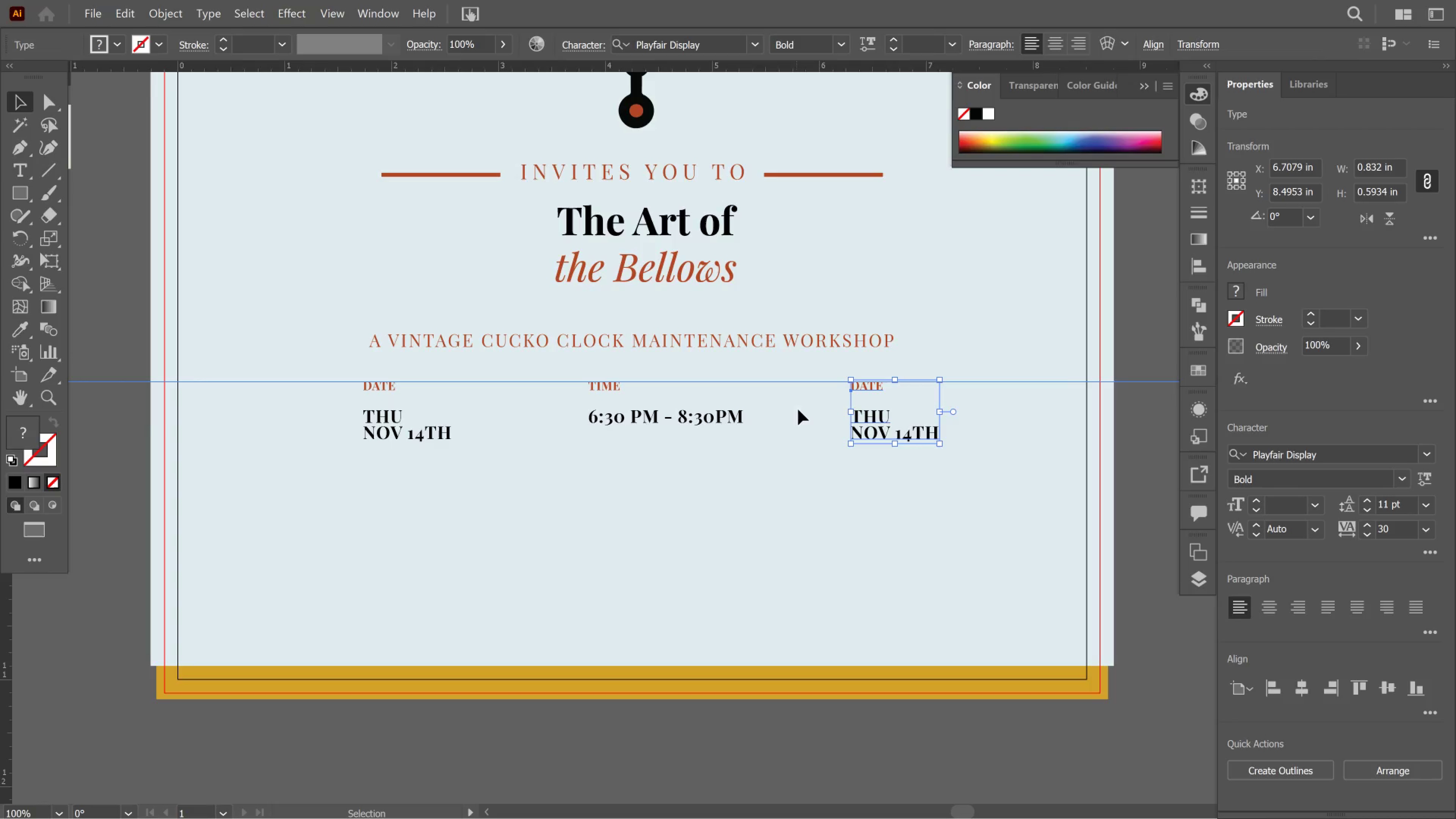 
hold_key(key=AltLeft, duration=0.38)
scroll: coordinate [806, 404], scroll_direction: up, amount: 3.0
 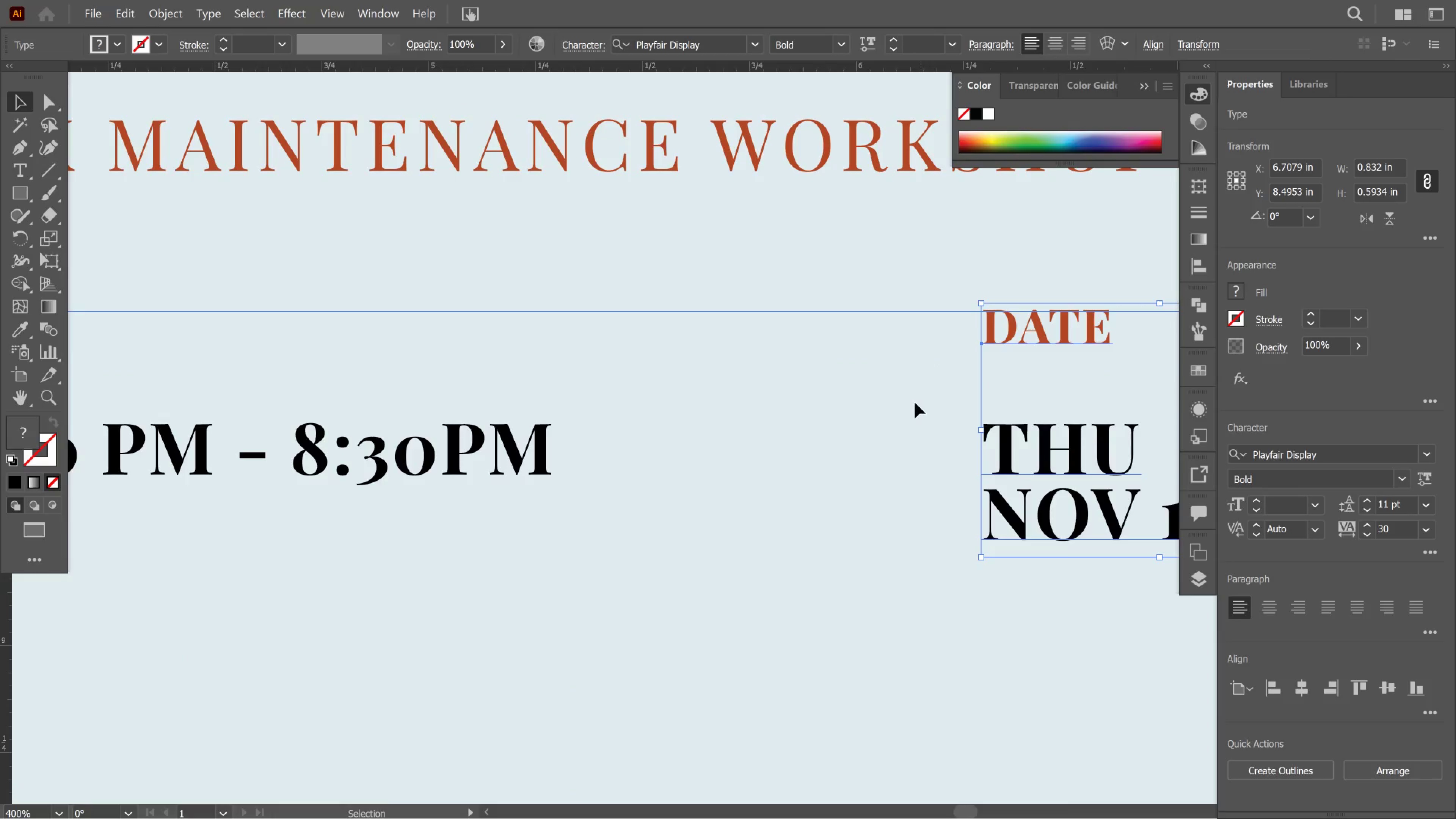 
hold_key(key=Space, duration=1.32)
 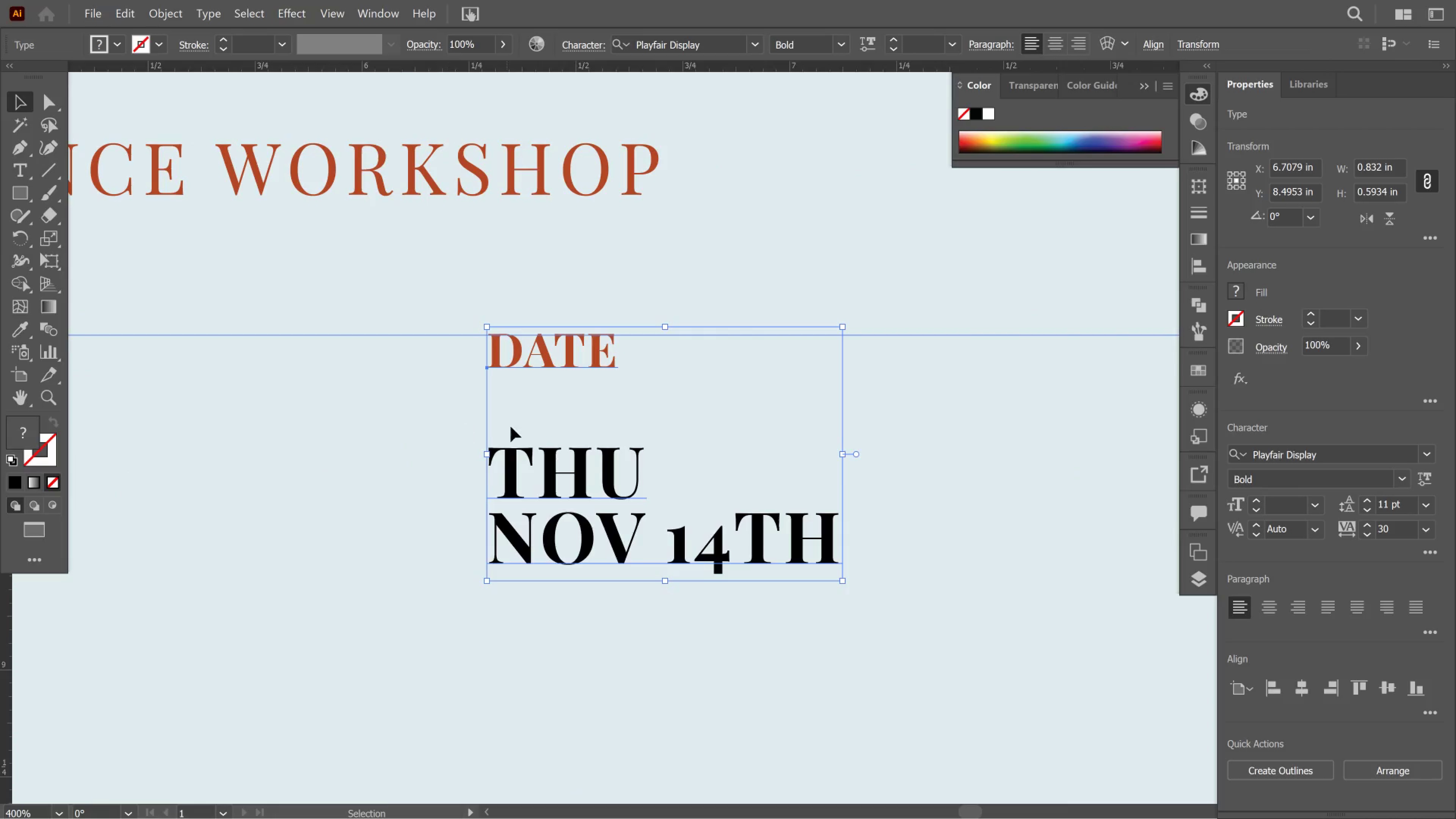 
left_click_drag(start_coordinate=[902, 403], to_coordinate=[407, 427])
 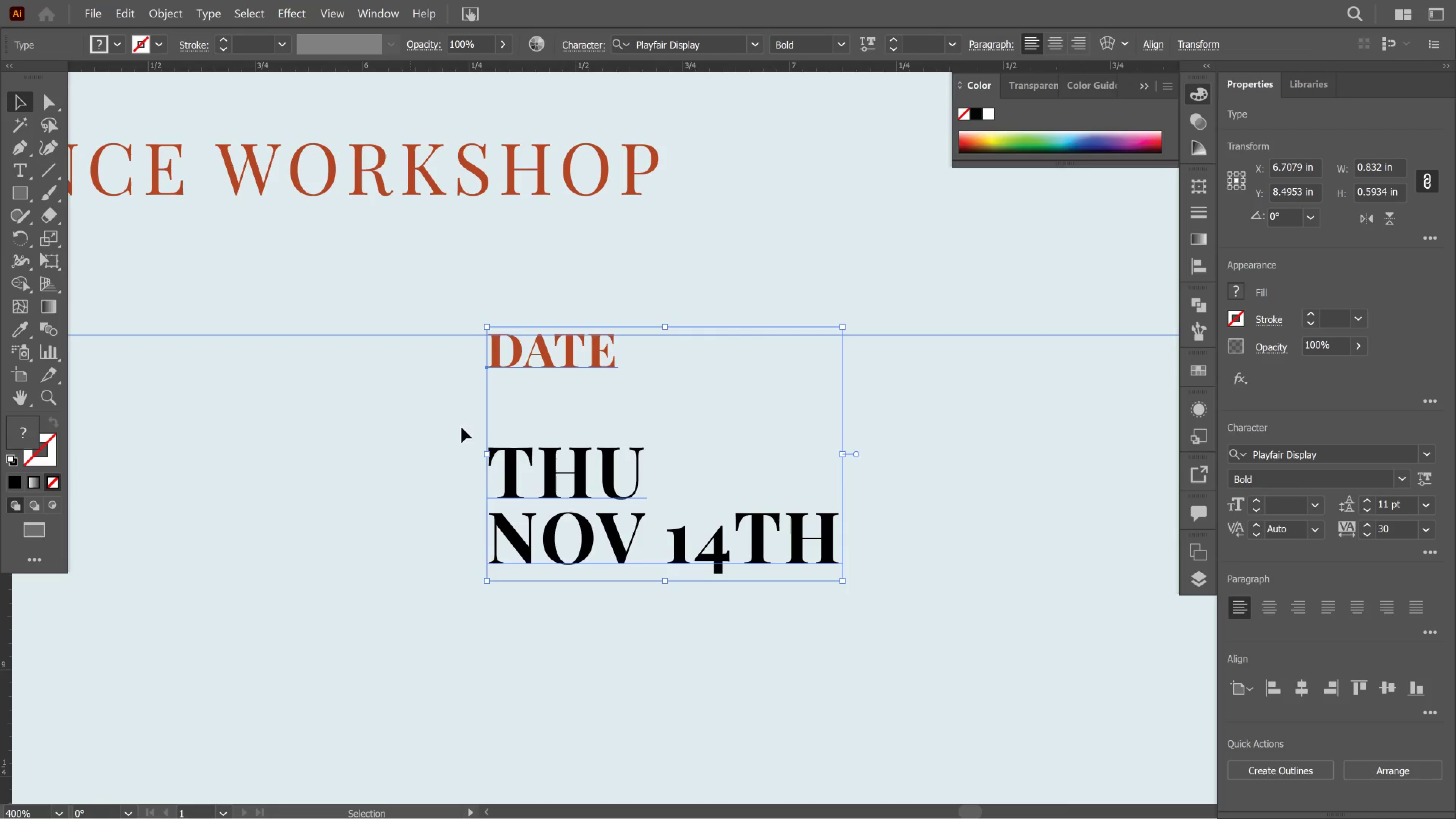 
type(TLOCATION)
 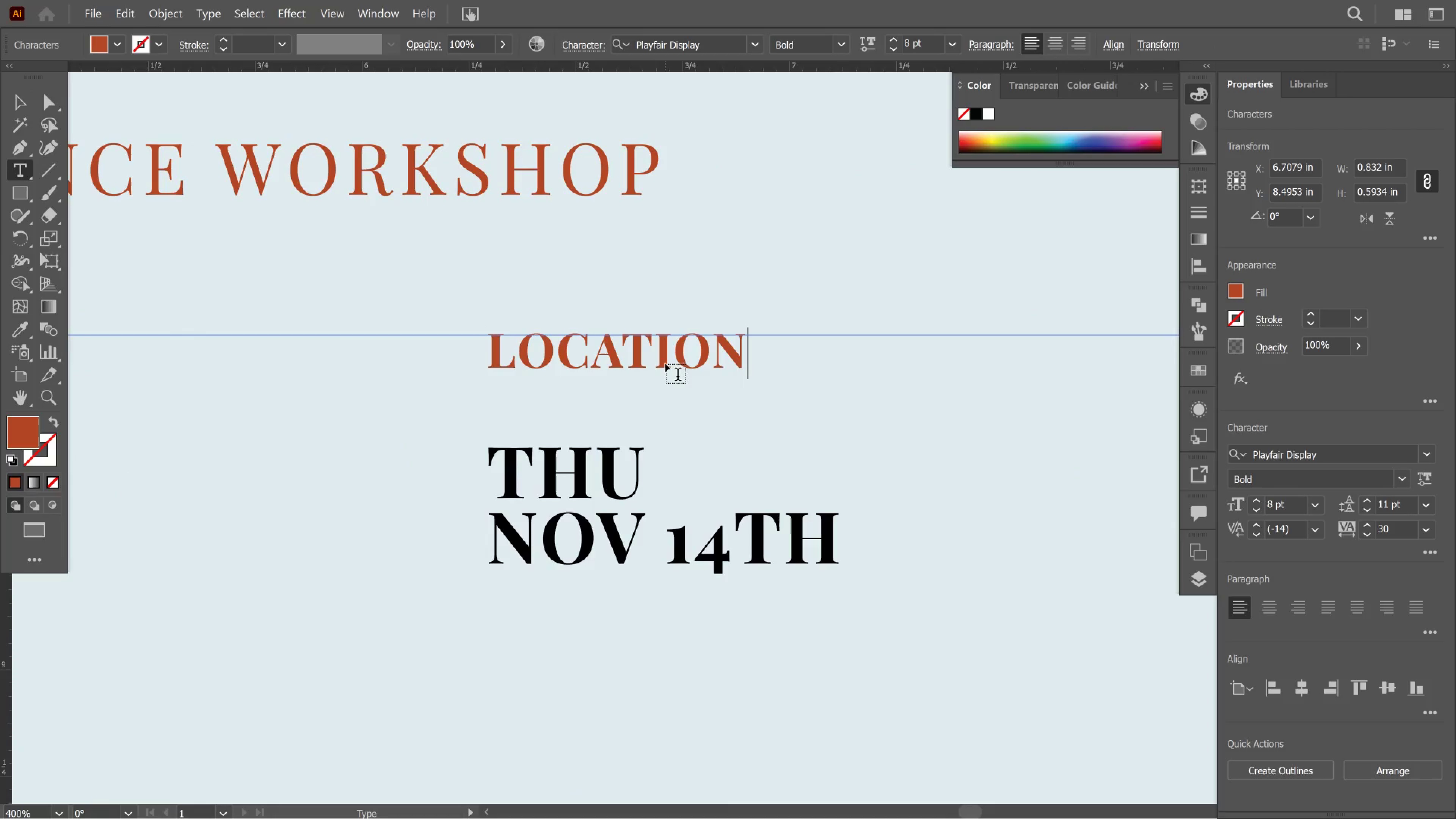 
left_click_drag(start_coordinate=[492, 364], to_coordinate=[669, 364])
 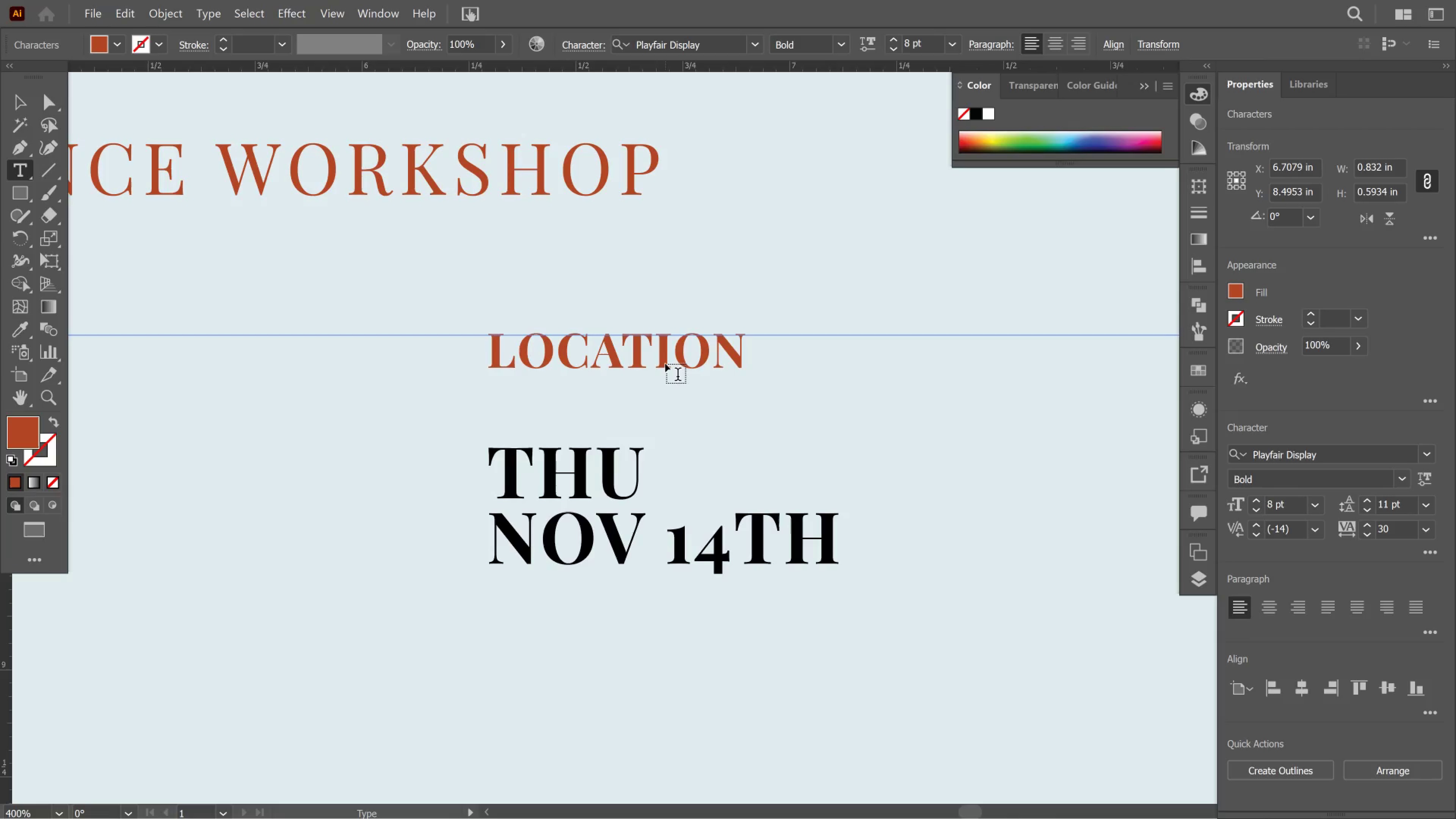 
wait(8.33)
 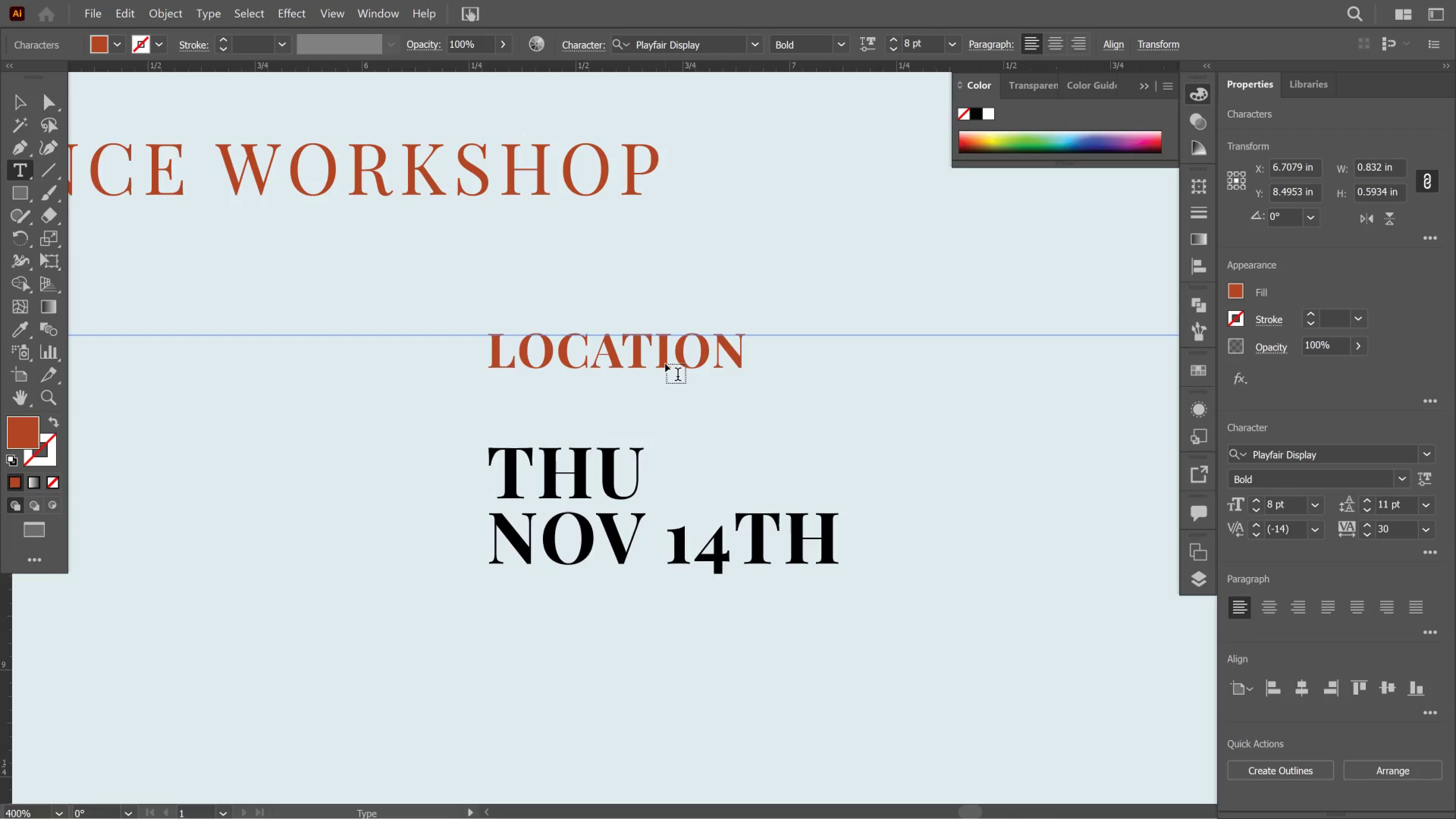 
left_click_drag(start_coordinate=[512, 466], to_coordinate=[730, 598])
 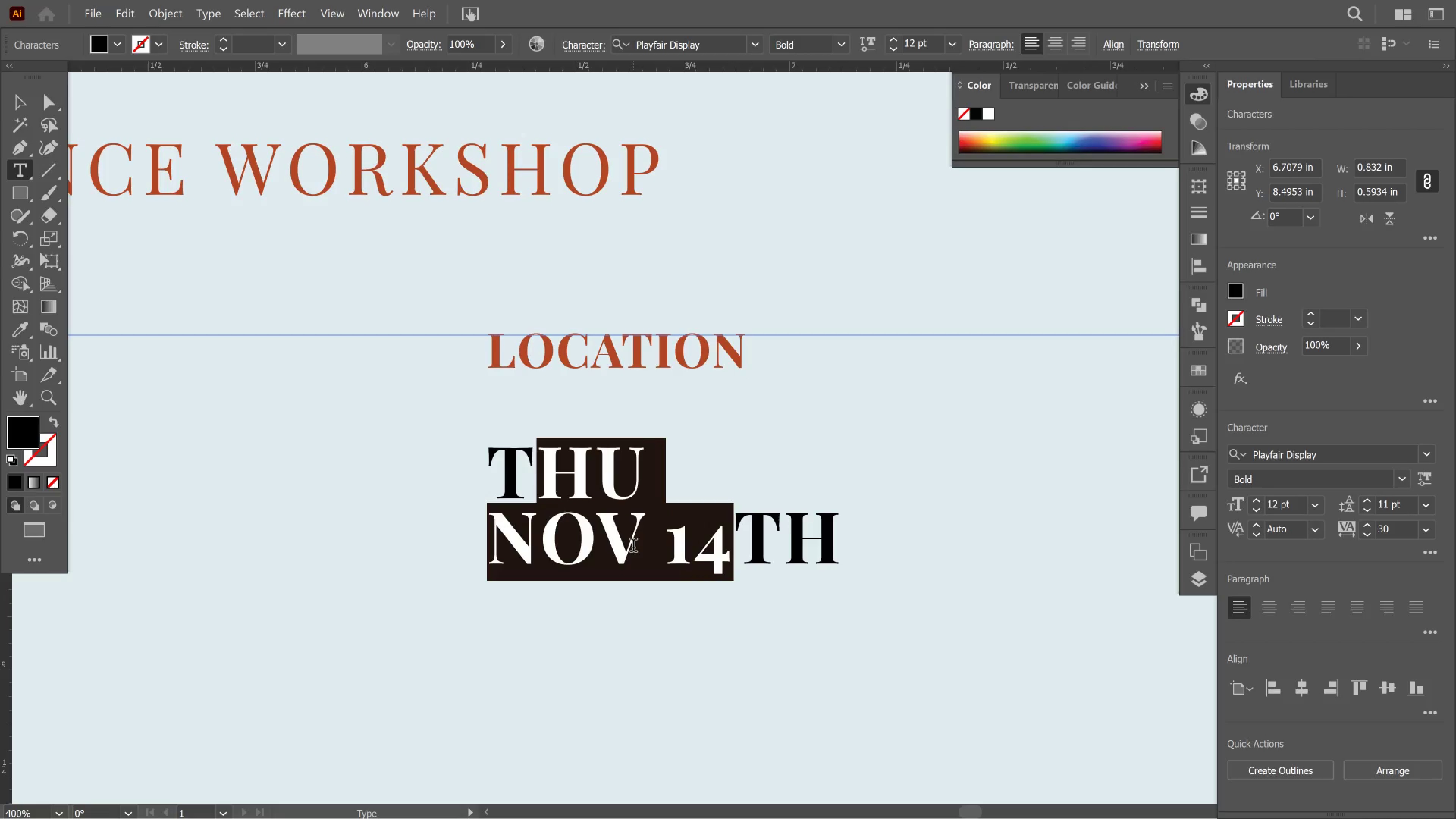 
type([Delete][Delete][Delete]he Clockwork Mene)
key(Backspace)
type(agerie)
 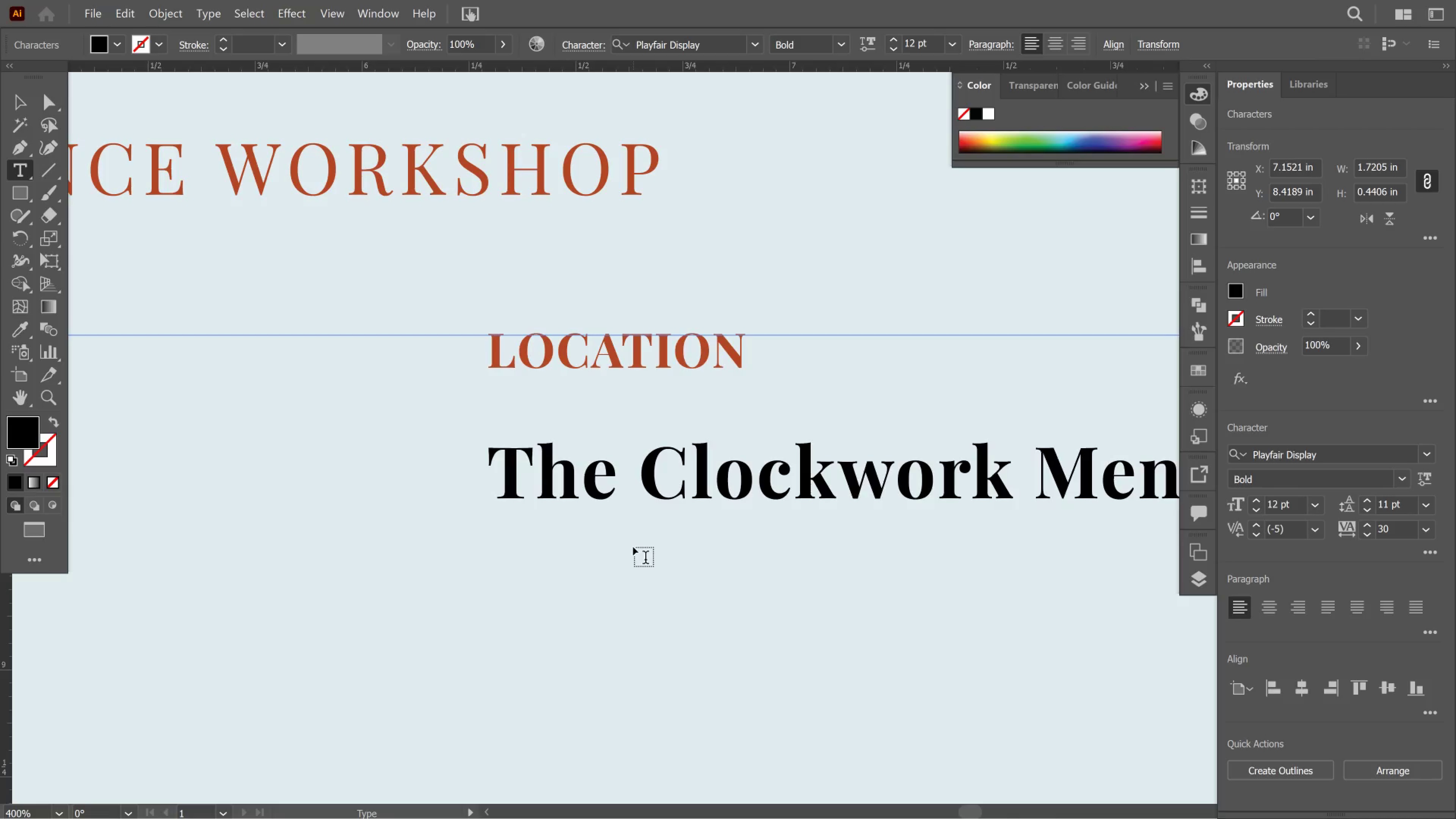 
key(Enter)
 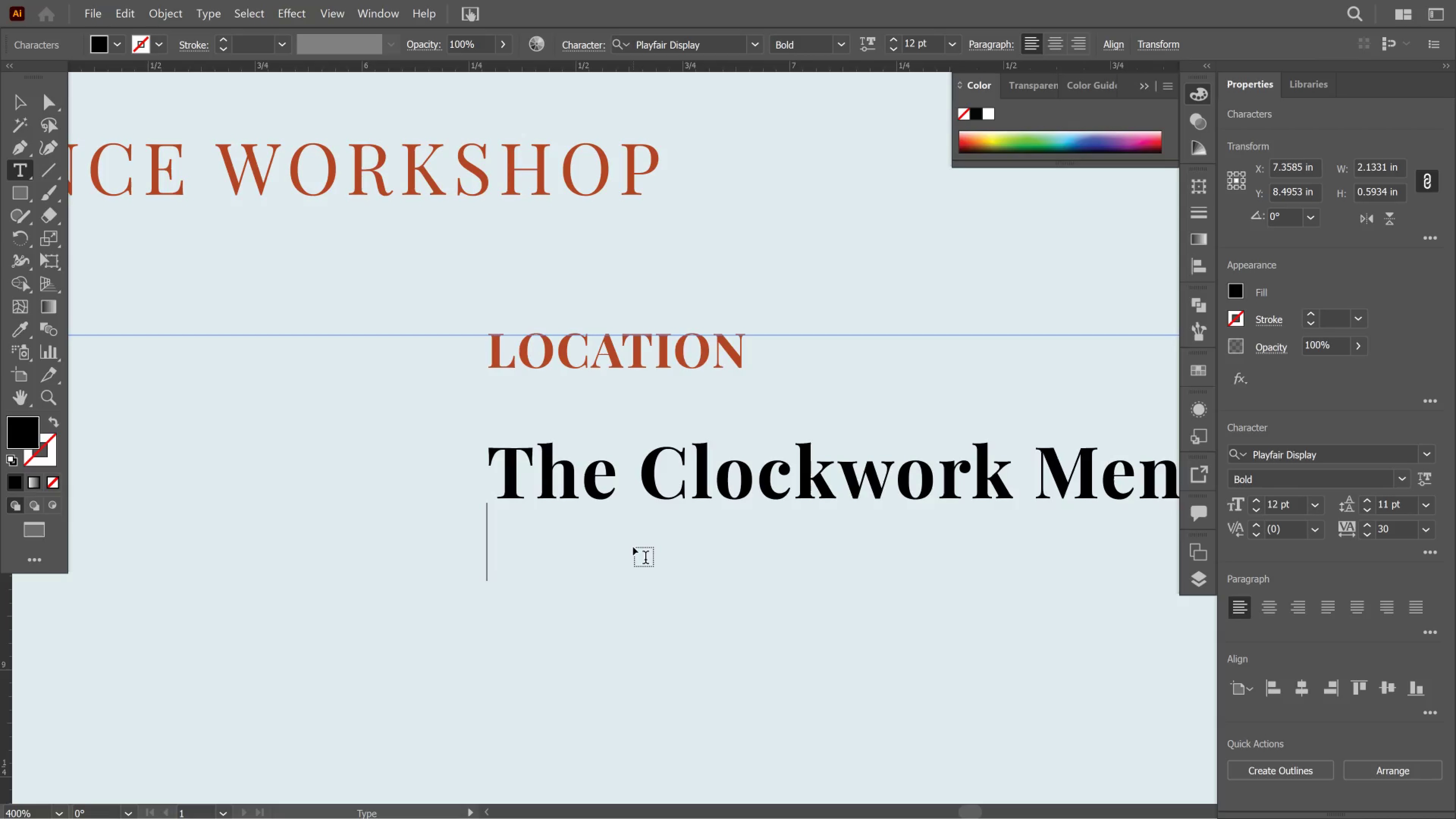 
type(412 Pendulum Lane)
 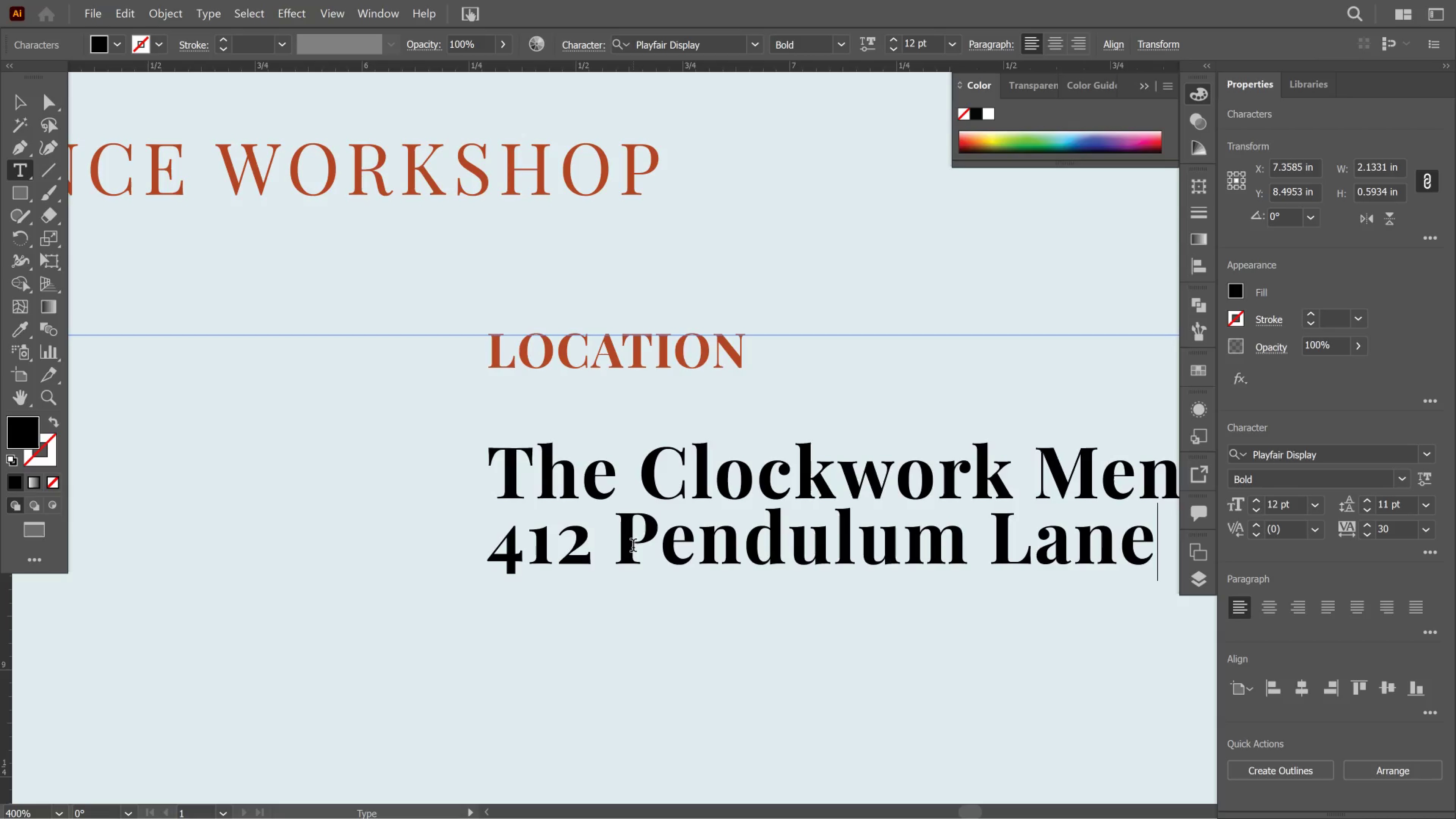 
hold_key(key=ShiftRight, duration=1.72)
 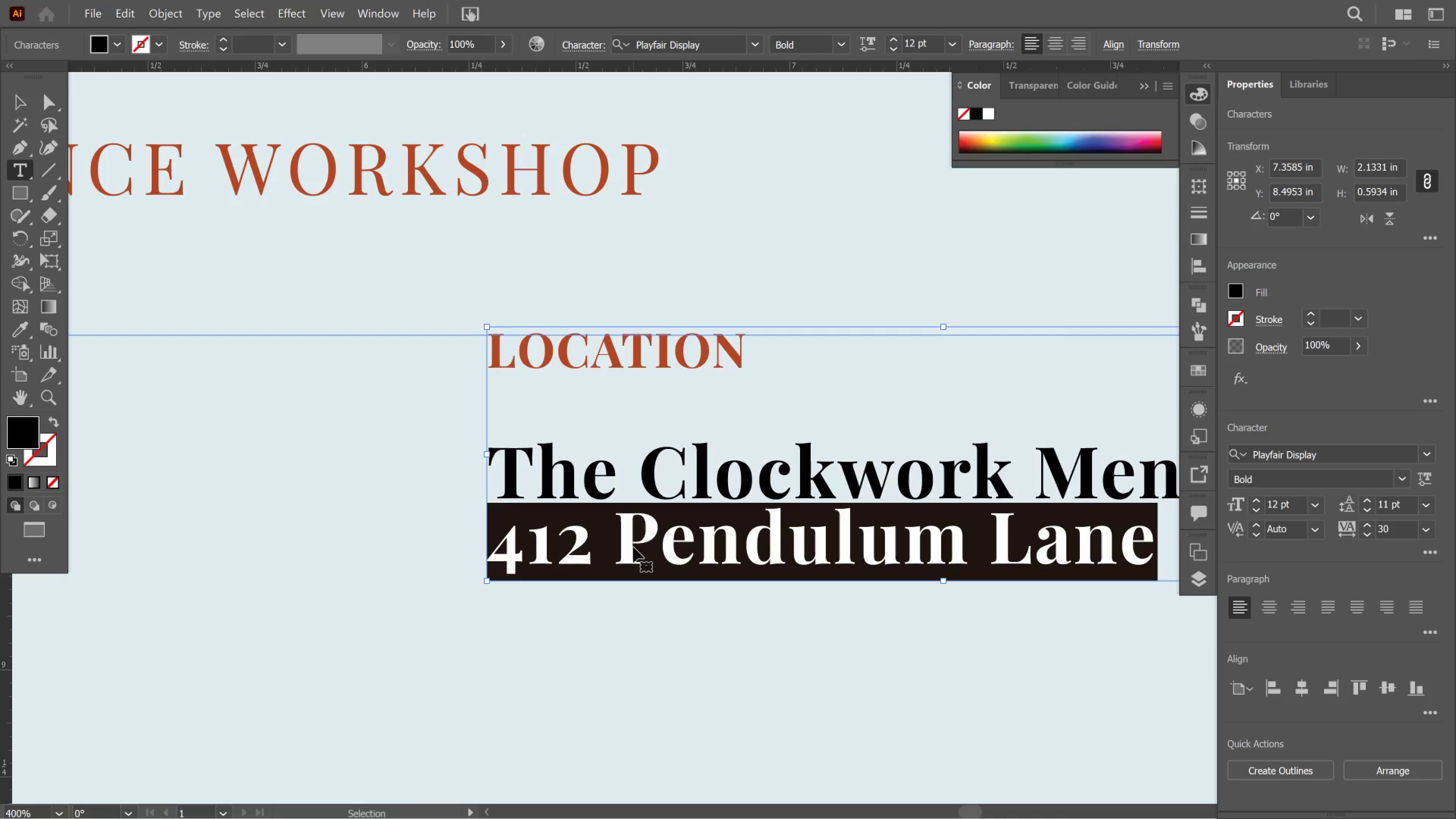 
hold_key(key=ArrowLeft, duration=1.08)
 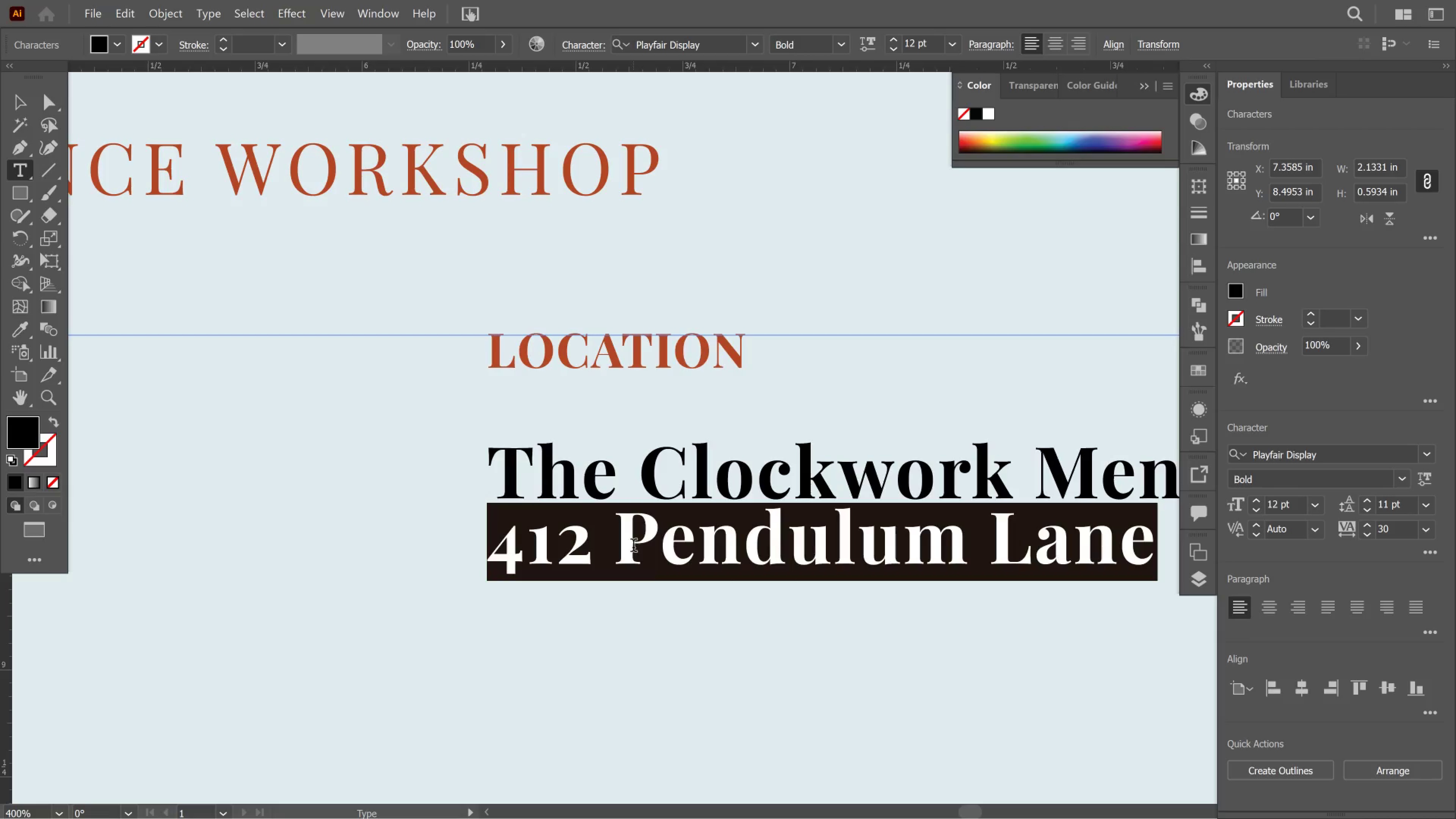 
key(Control+Shift+Comma)
 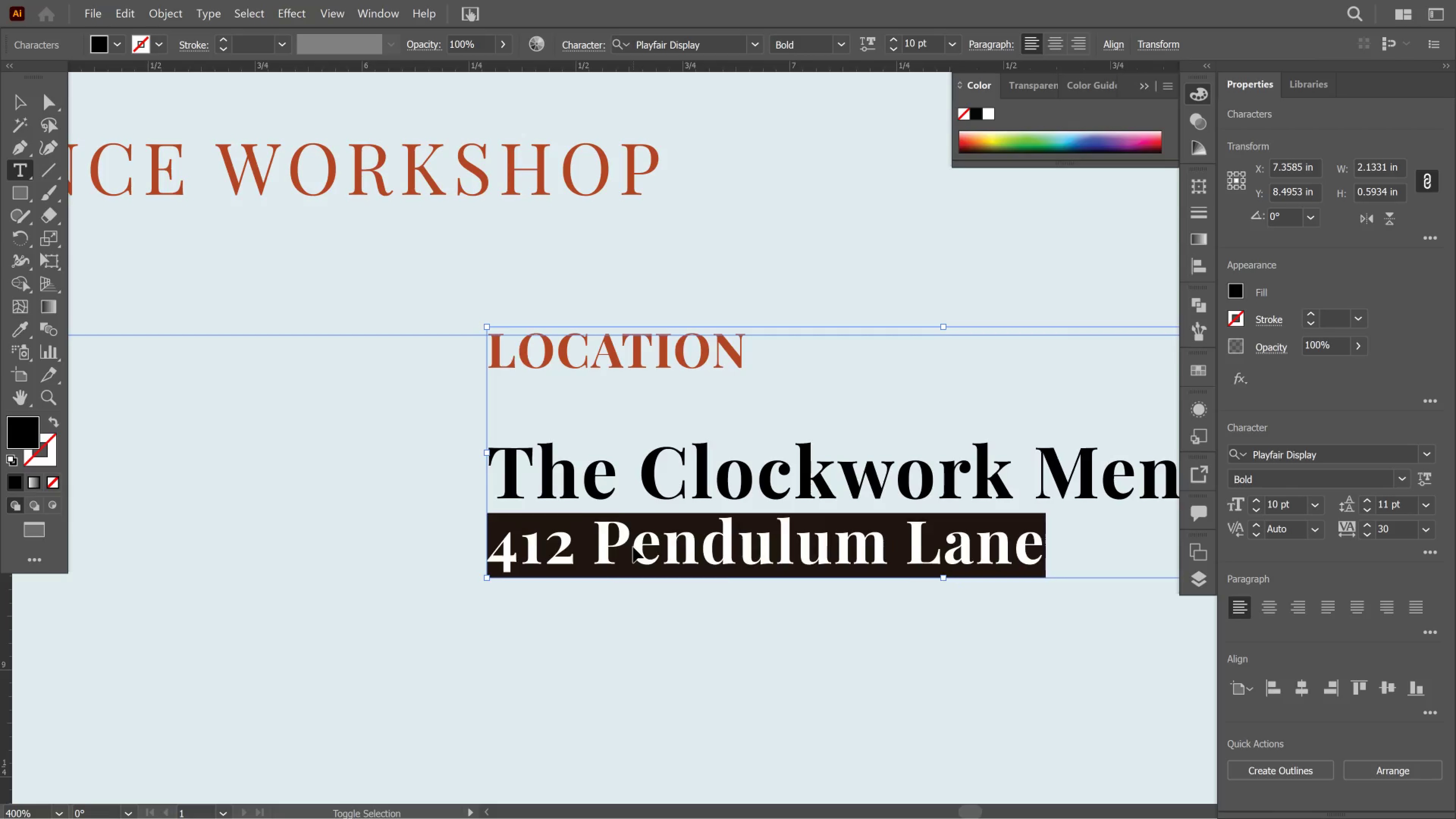 
key(Control+Shift+Comma)
 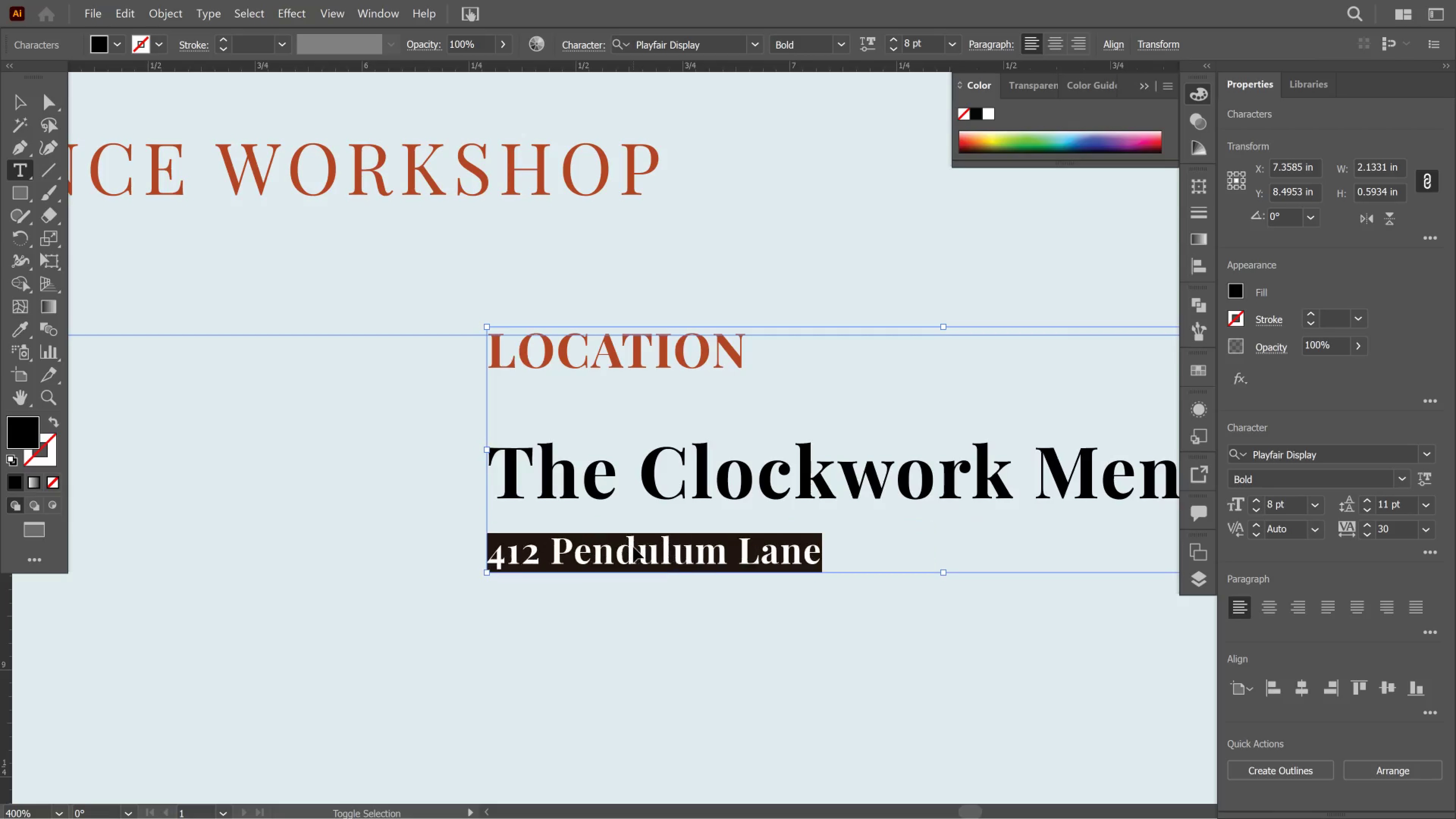 
key(Control+Shift+Comma)
 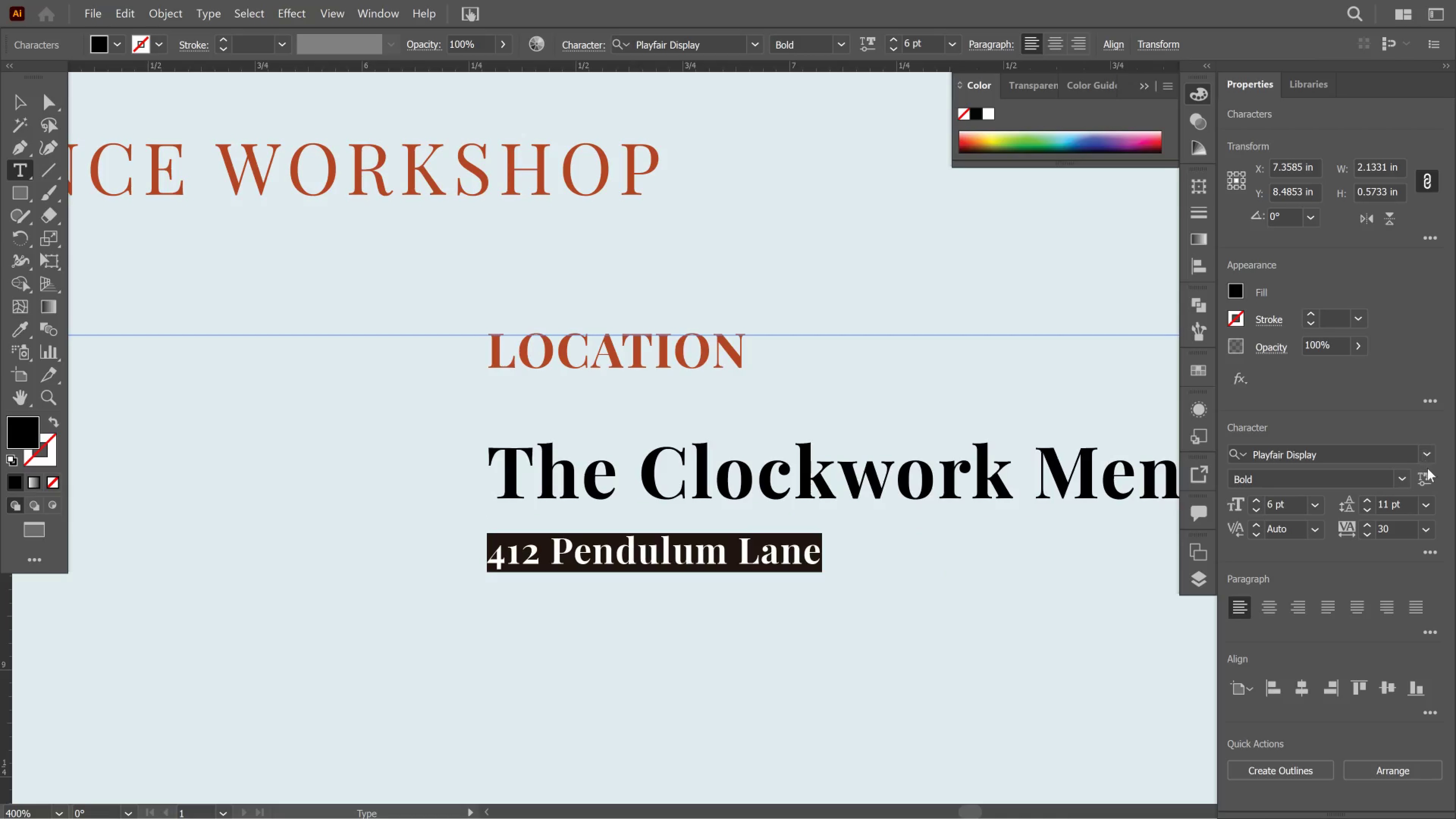 
left_click([1403, 480])
 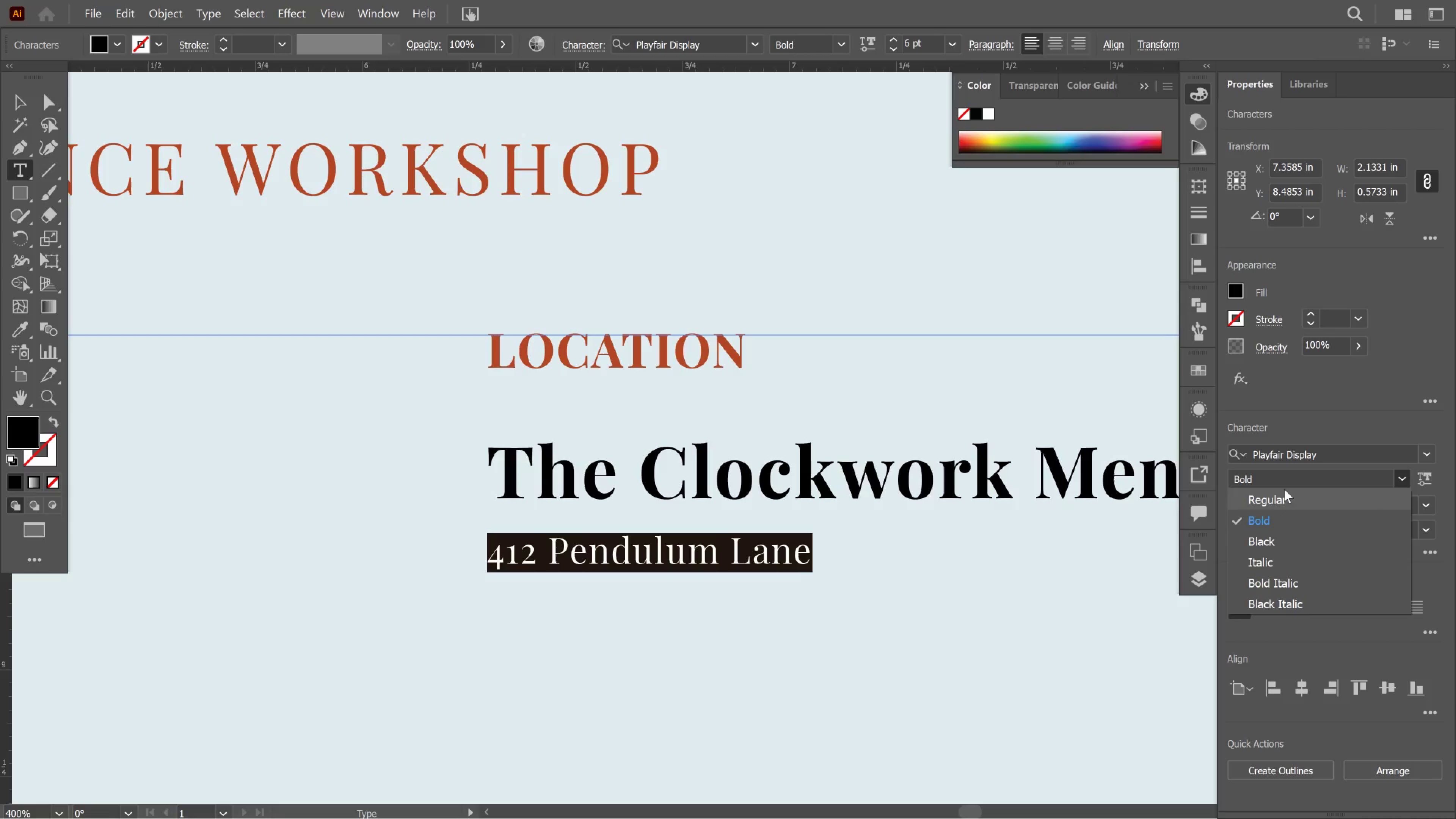 
mouse_move([1268, 498])
 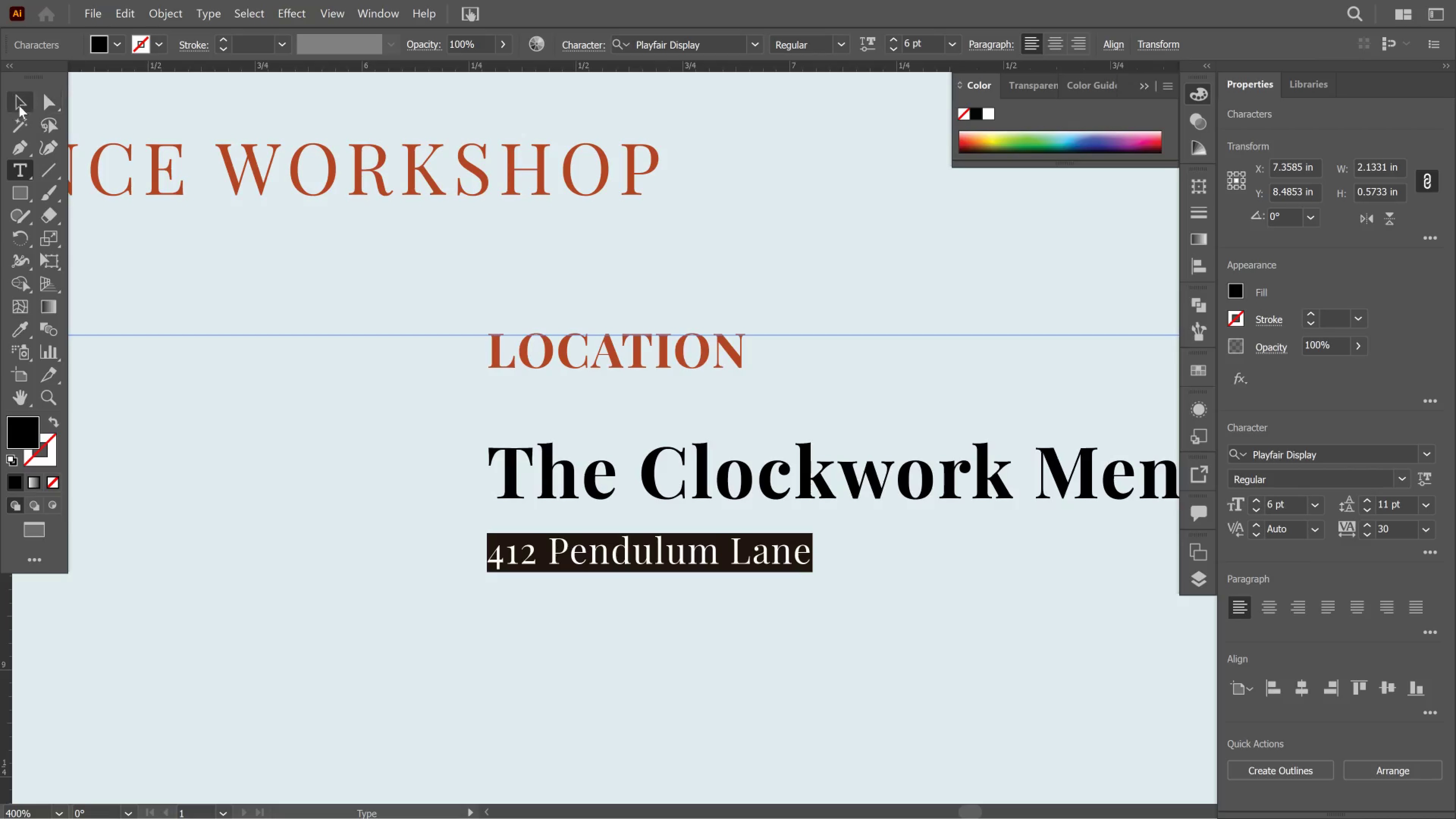 
left_click([18, 104])
 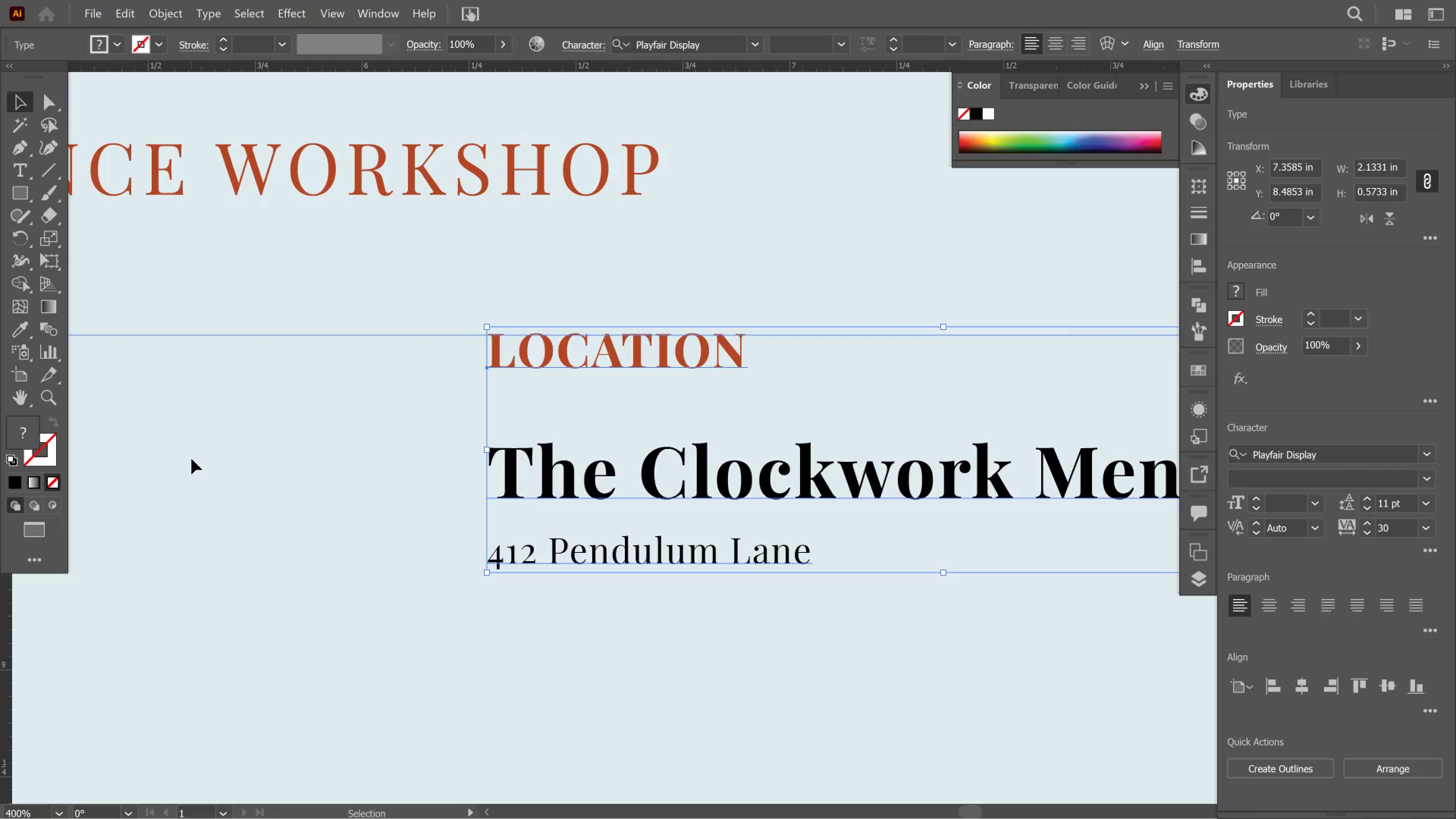 
left_click([191, 459])
 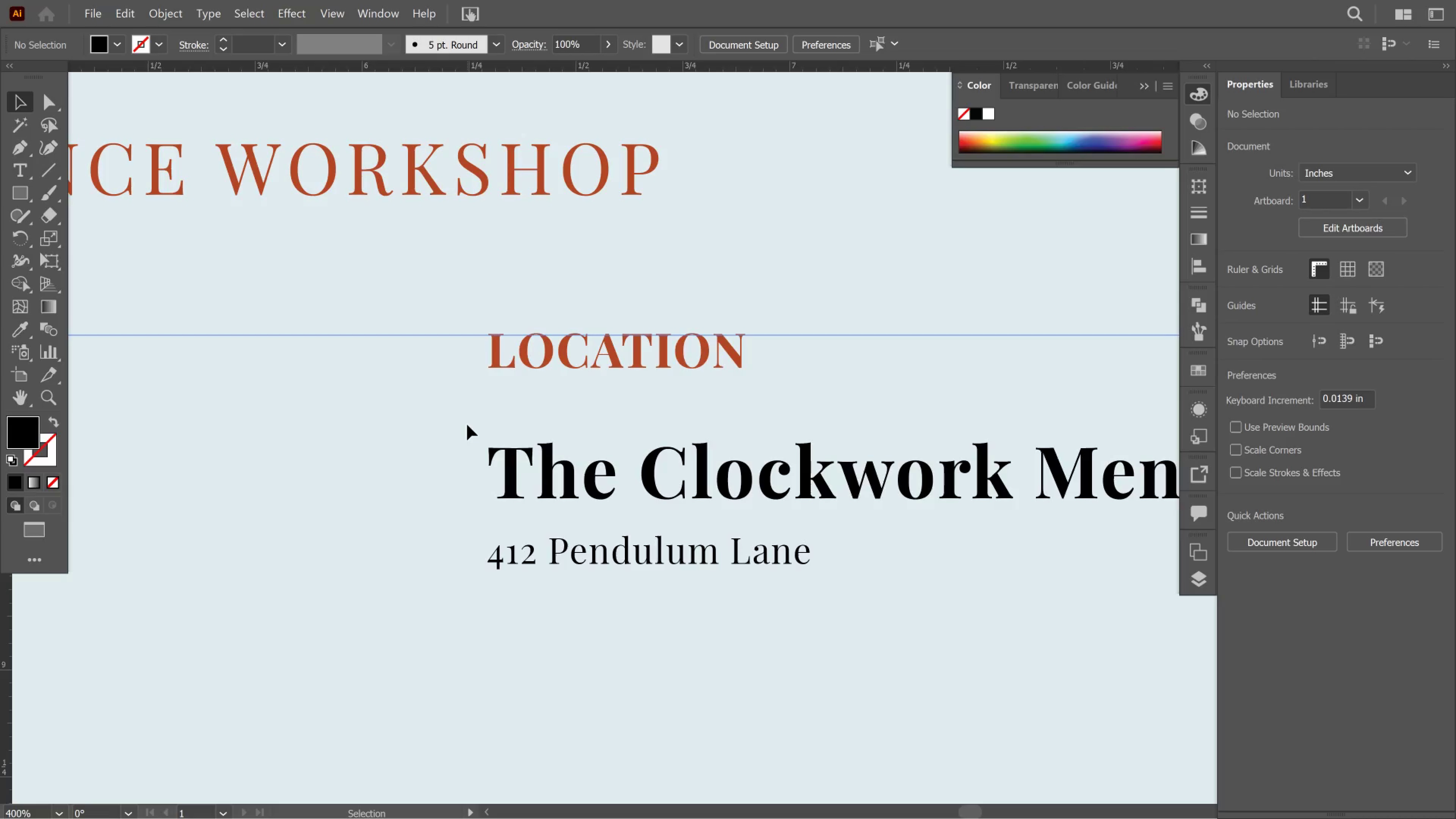 
wait(49.83)
 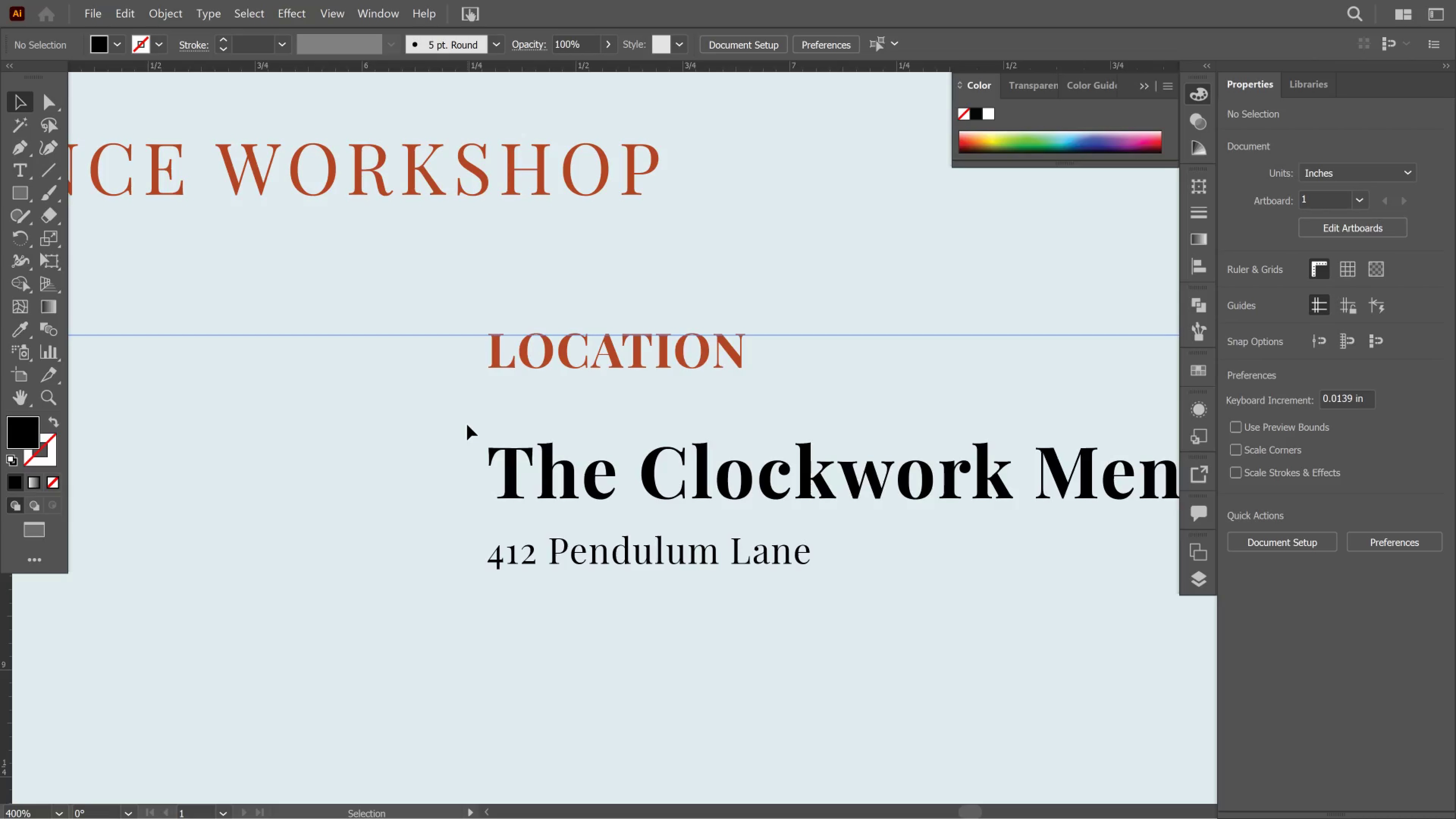 
hold_key(key=AltLeft, duration=2.44)
scroll: coordinate [523, 396], scroll_direction: down, amount: 6.0
 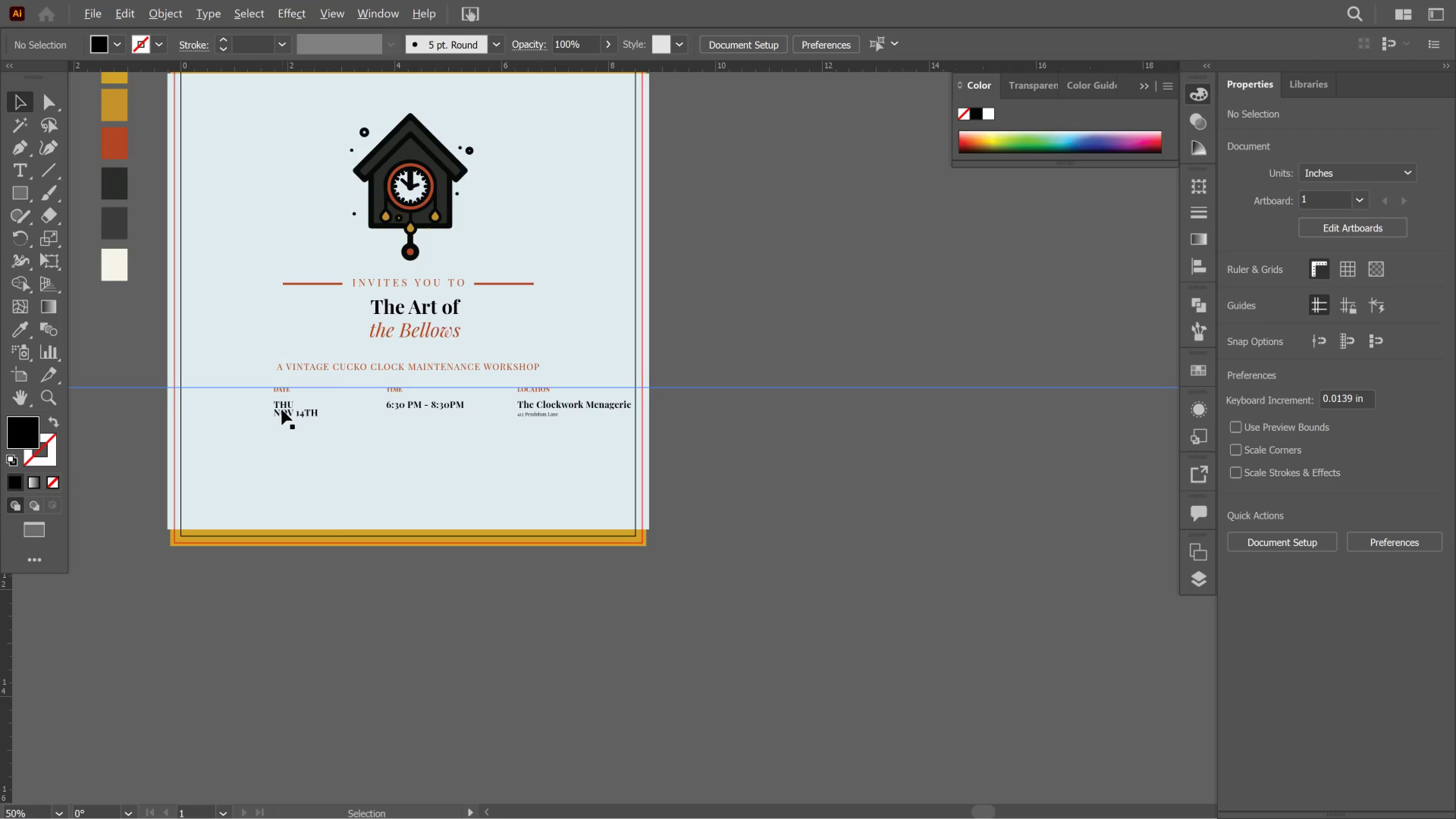 
scroll: coordinate [282, 410], scroll_direction: up, amount: 2.0
 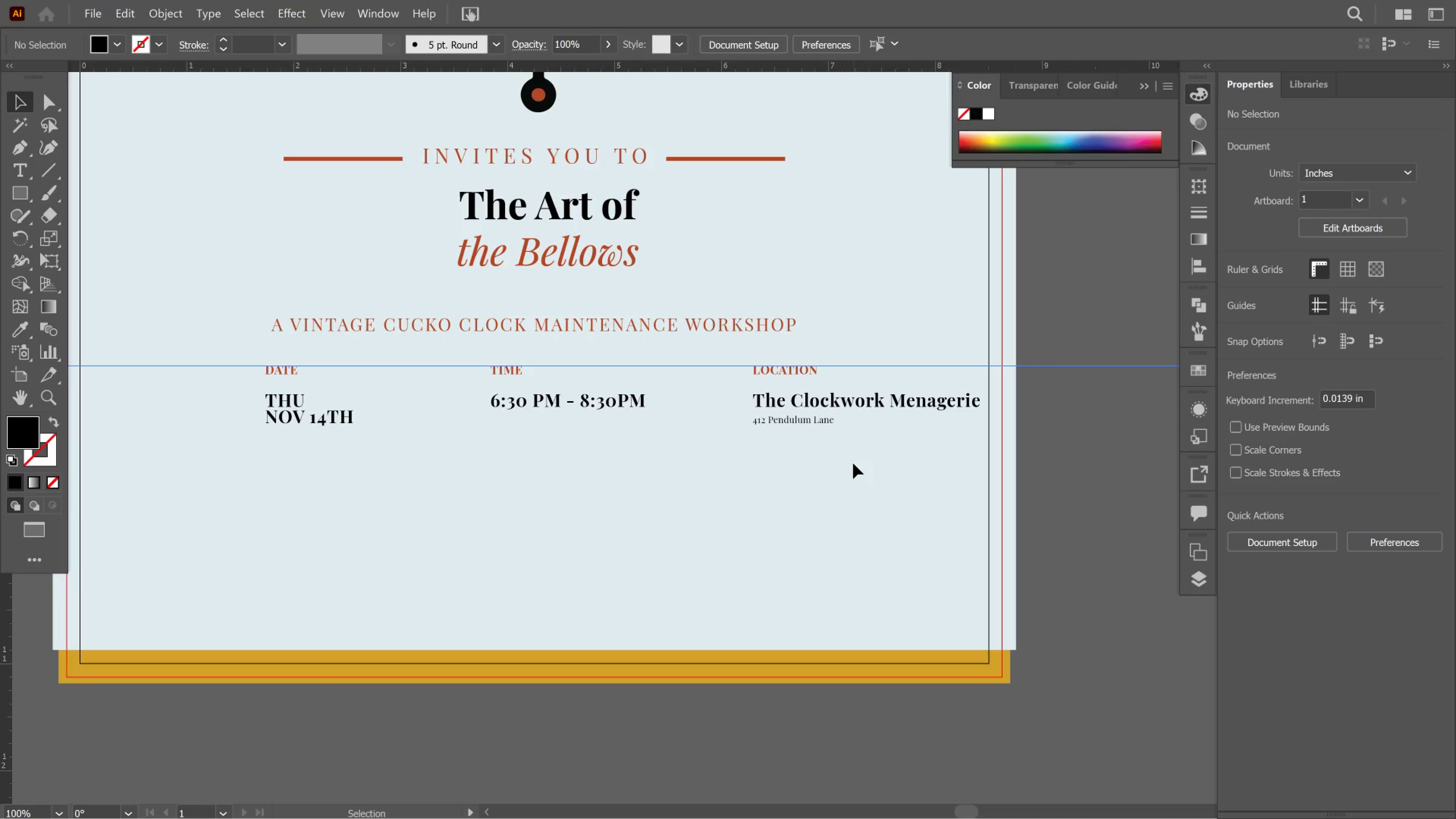 
left_click([853, 463])
 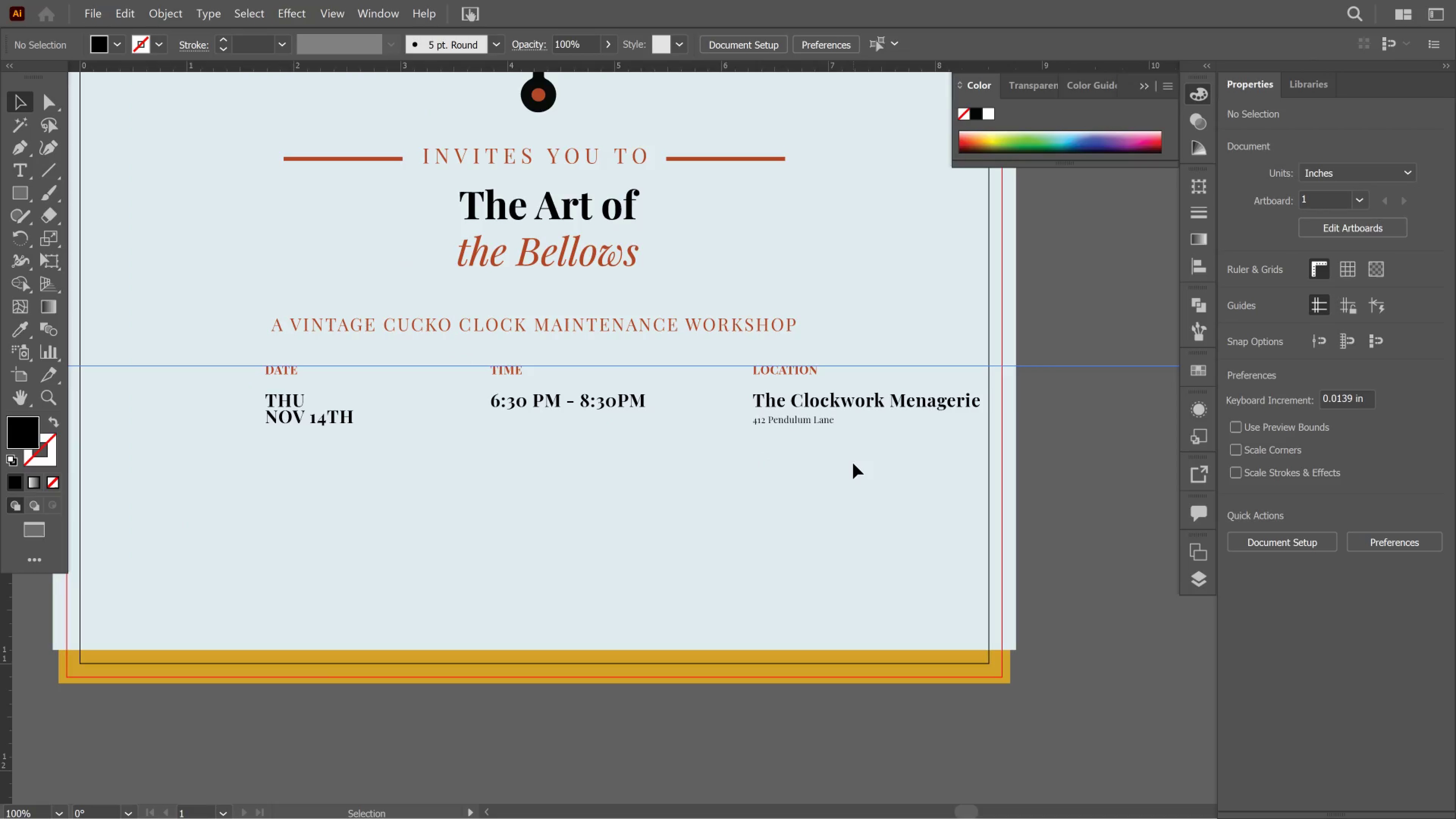 
left_click_drag(start_coordinate=[853, 463], to_coordinate=[848, 449])
 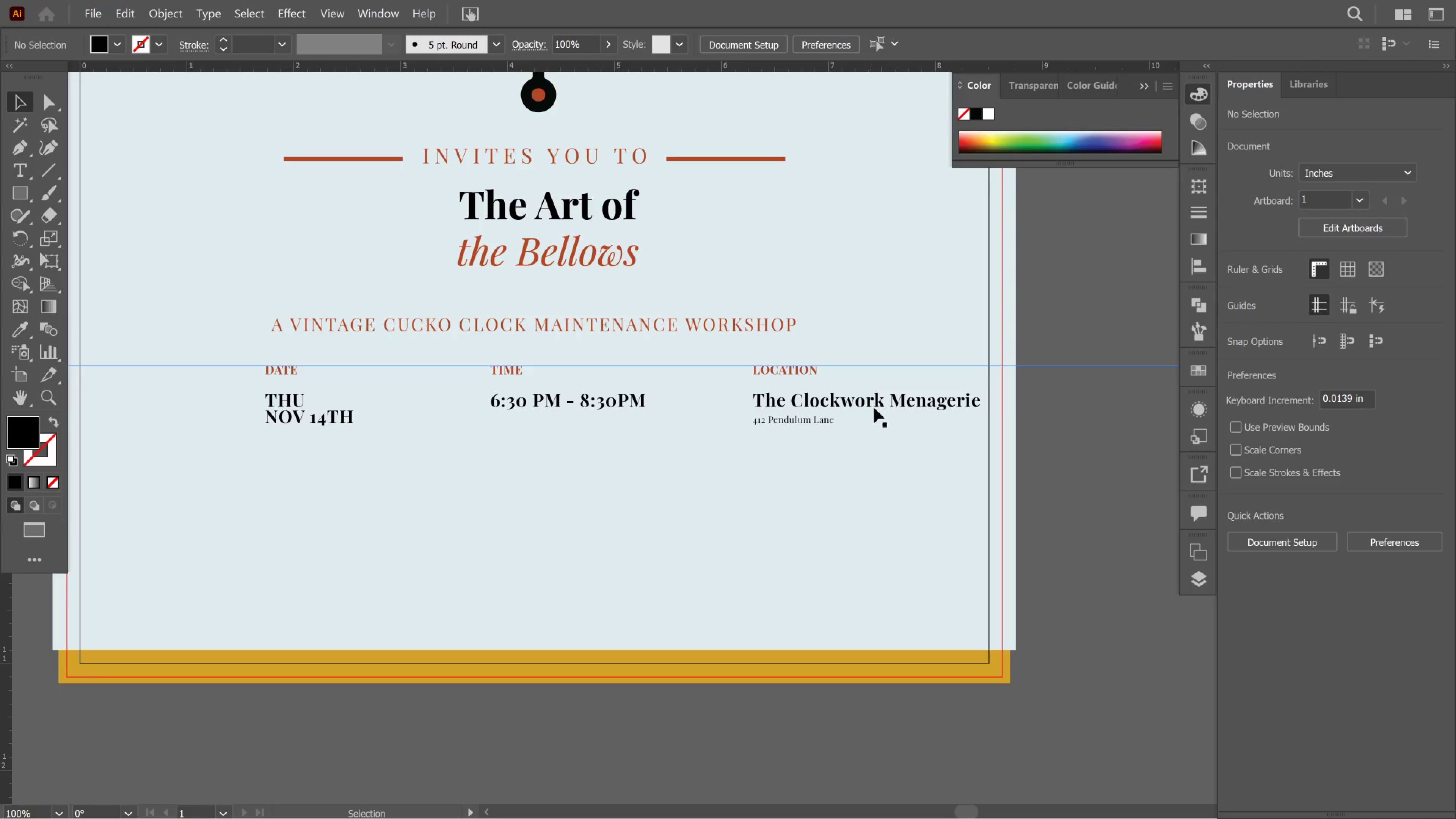 
key(T)
 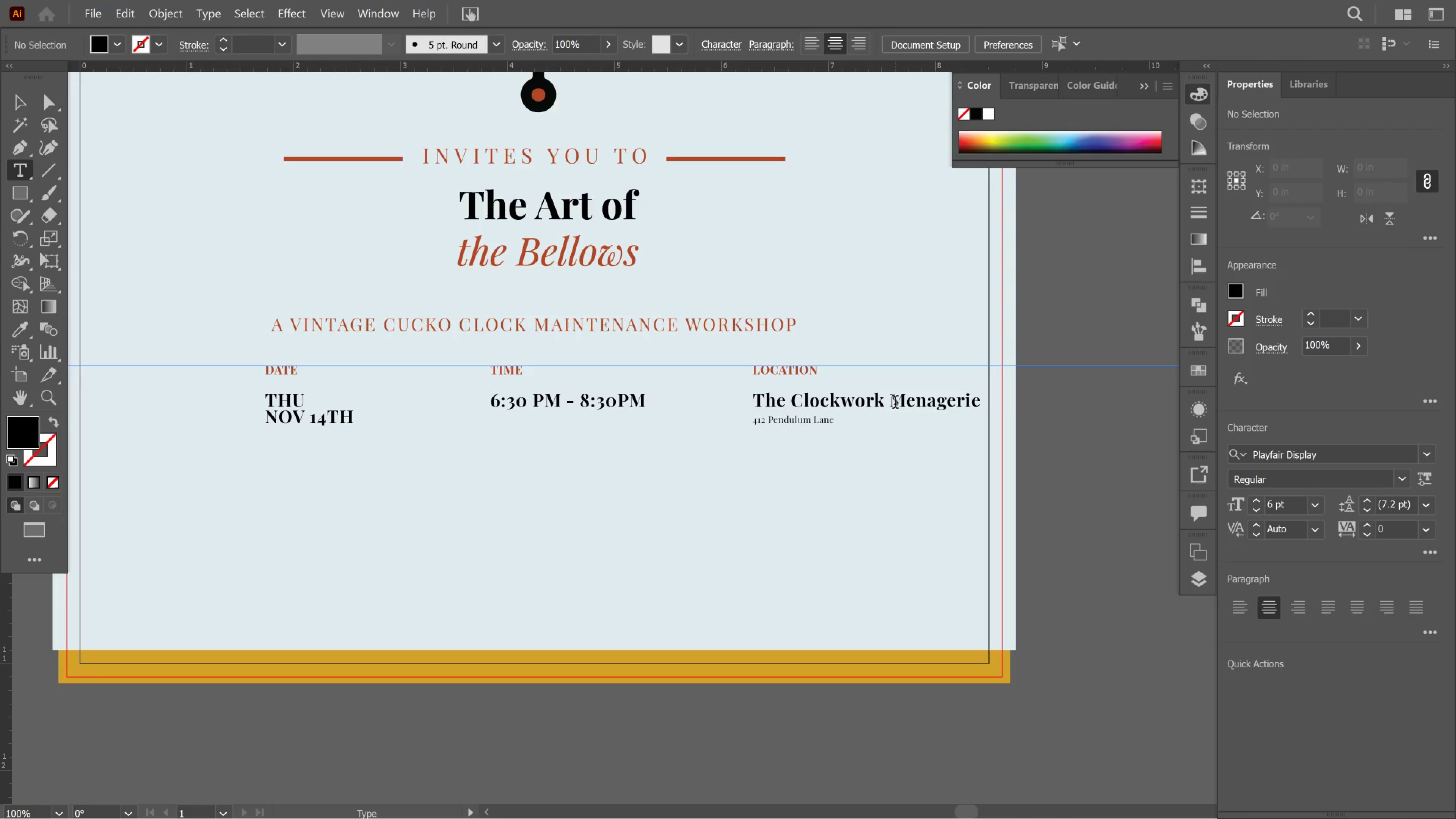 
left_click([895, 404])
 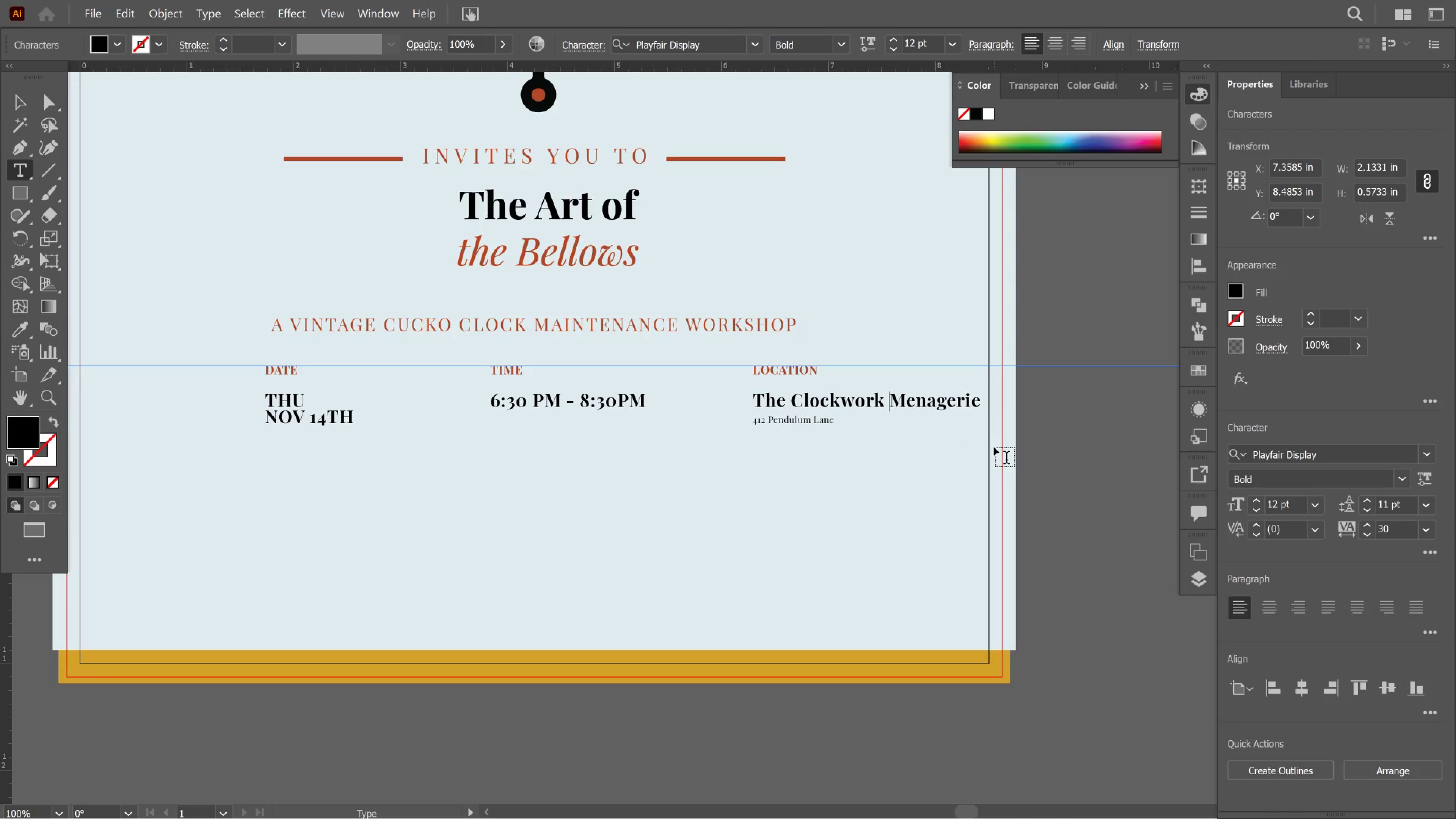 
key(Enter)
 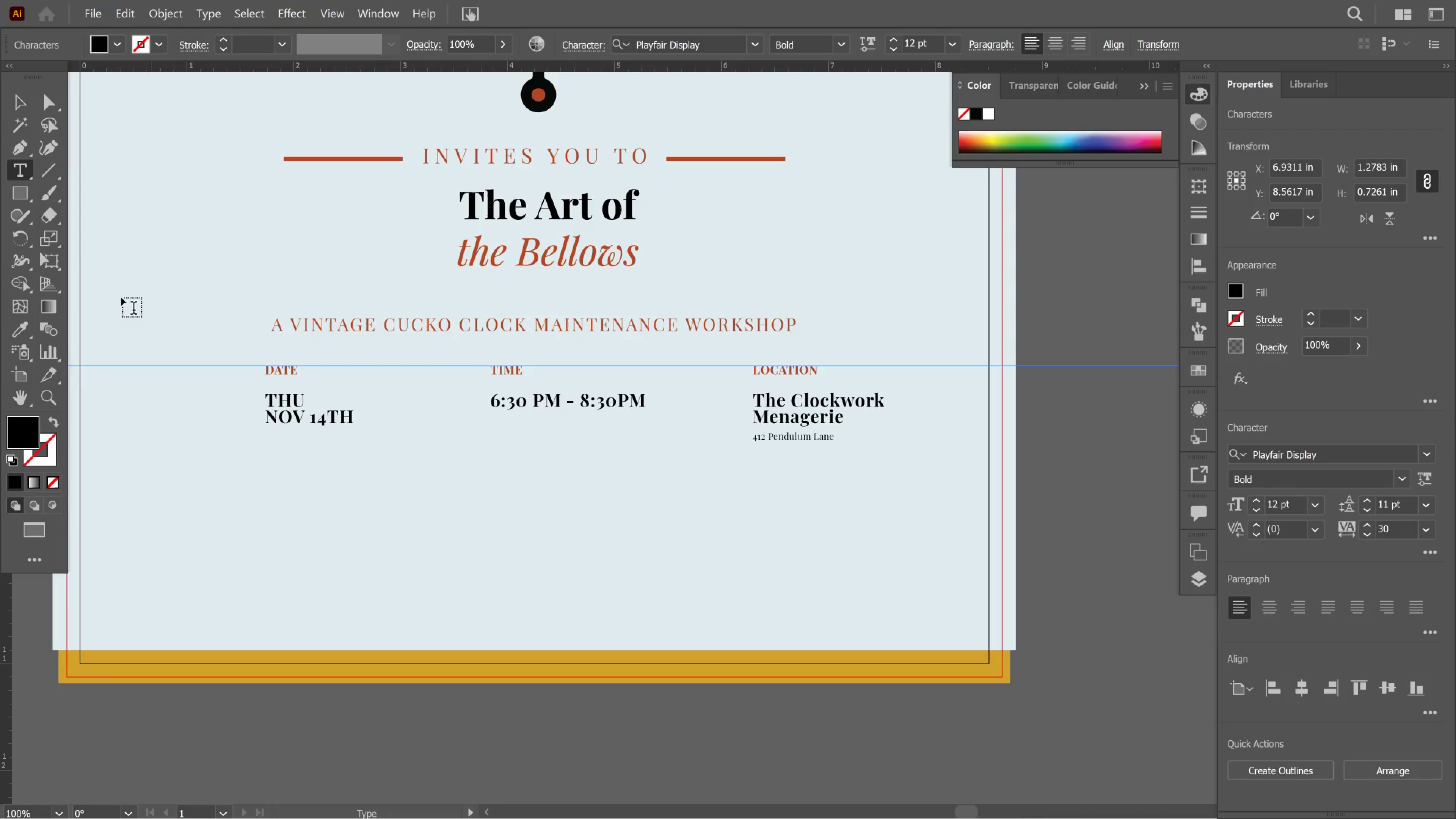 
left_click([13, 100])
 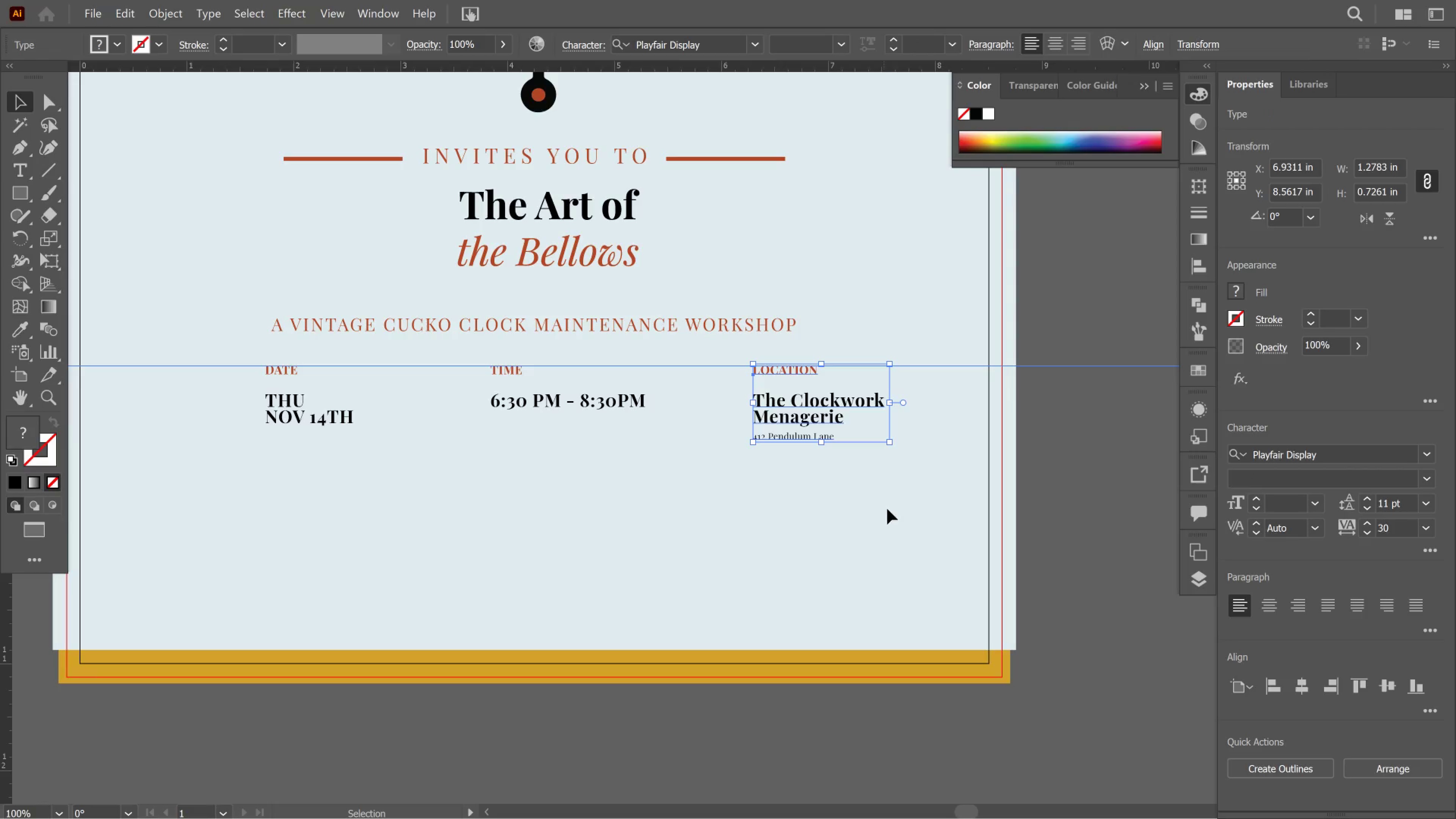 
left_click_drag(start_coordinate=[901, 502], to_coordinate=[255, 353])
 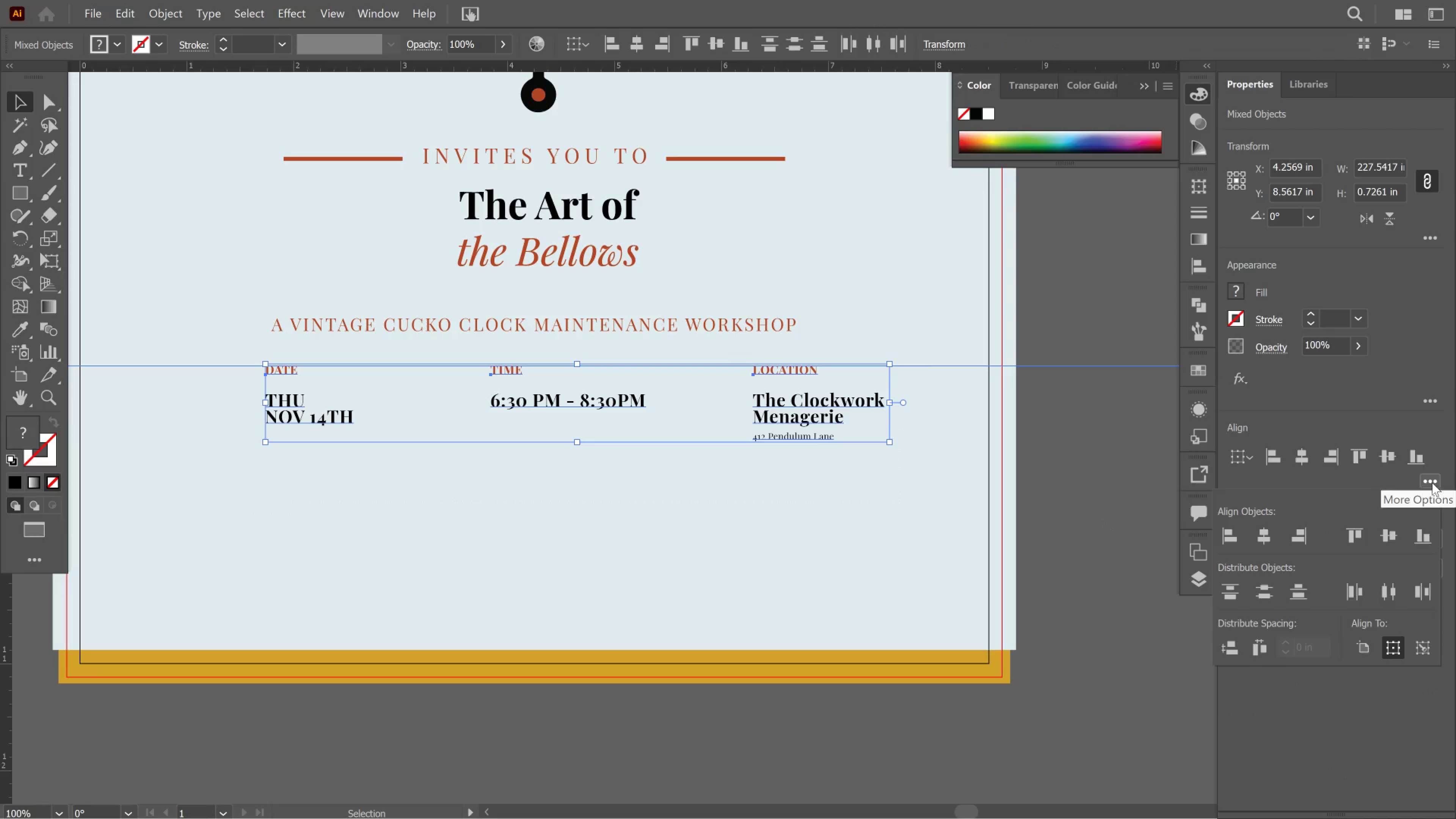 
wait(5.61)
 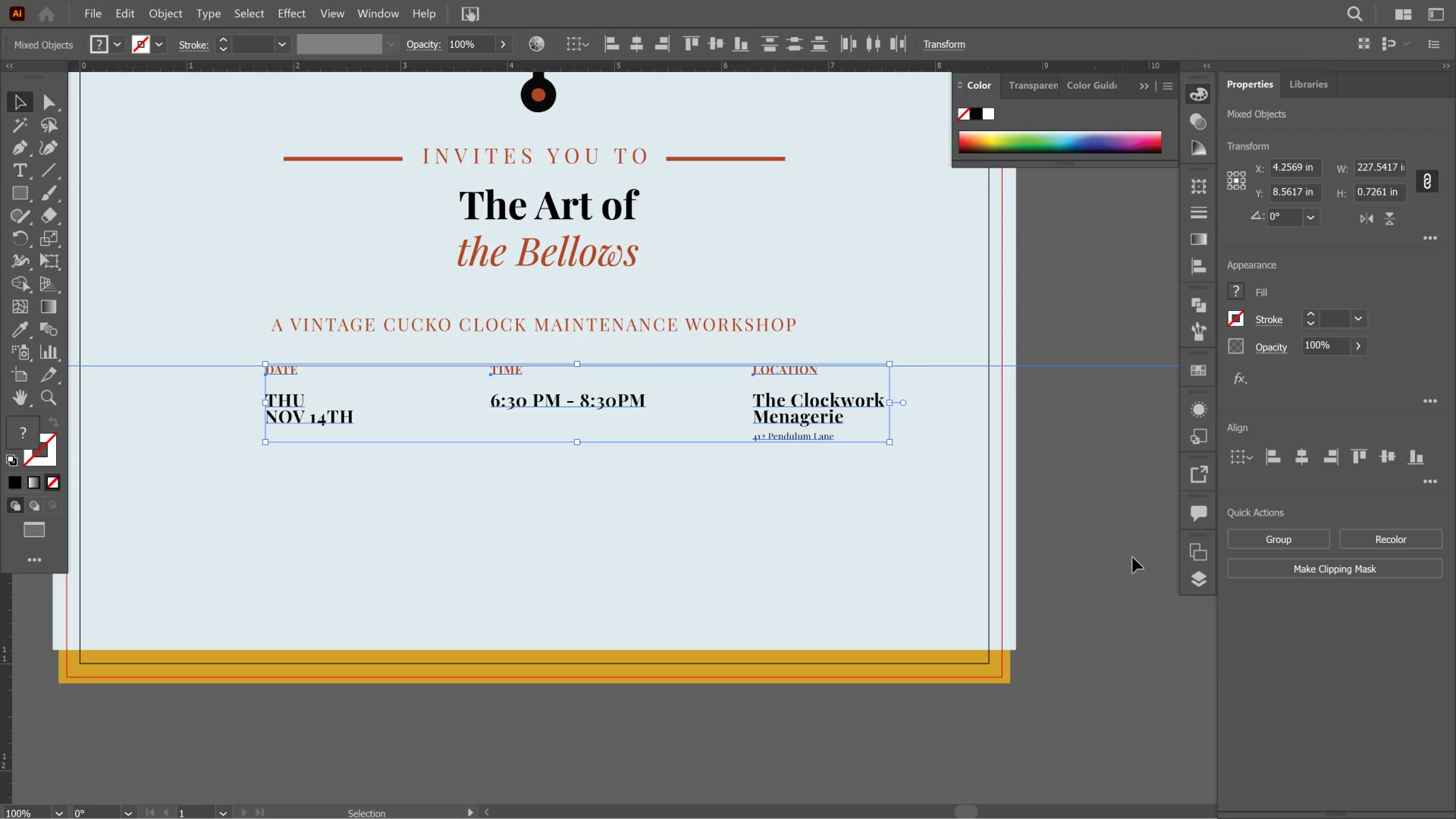 
left_click([1393, 592])
 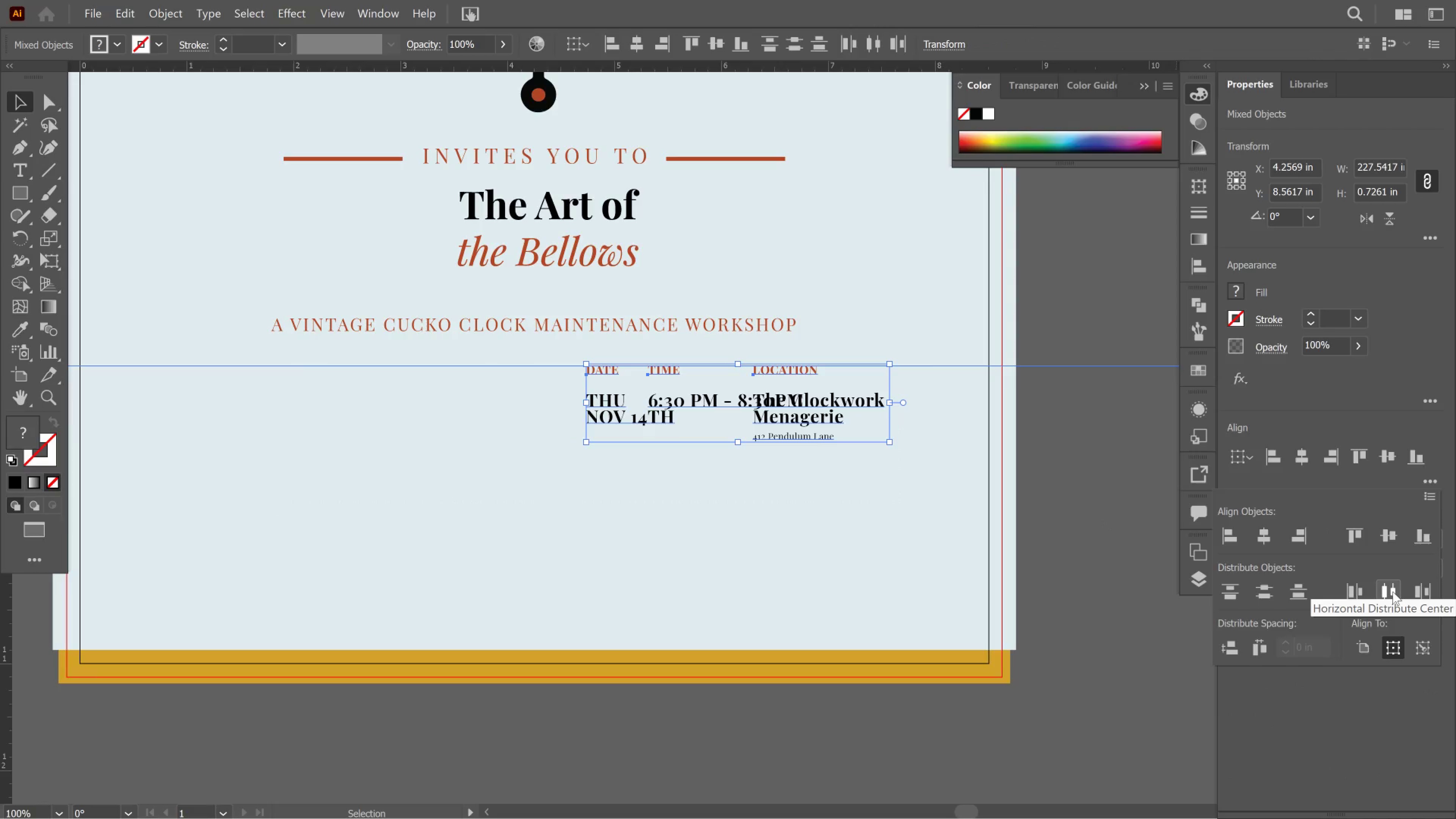 
key(Control+Z)
 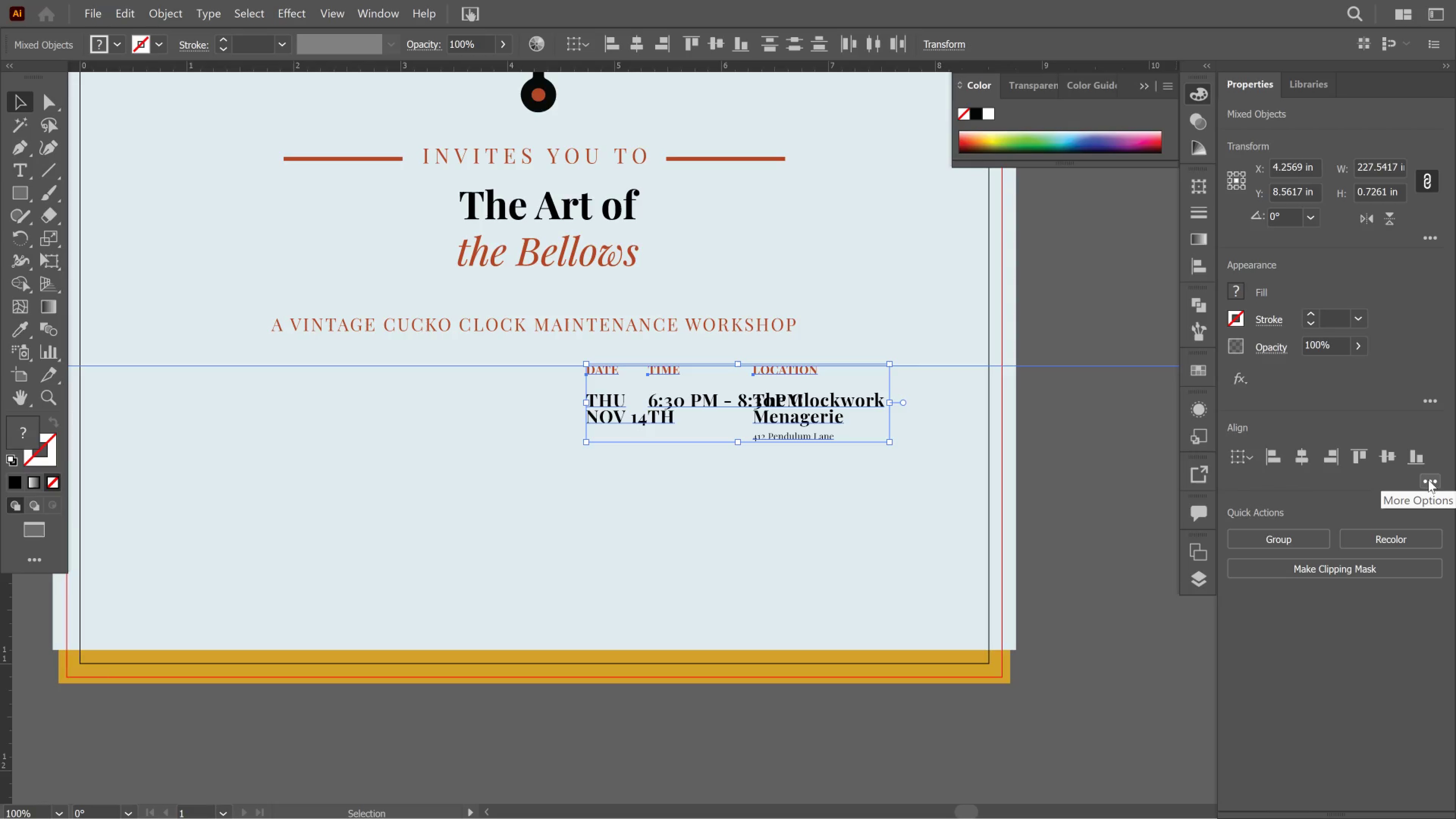 
key(Control+Z)
 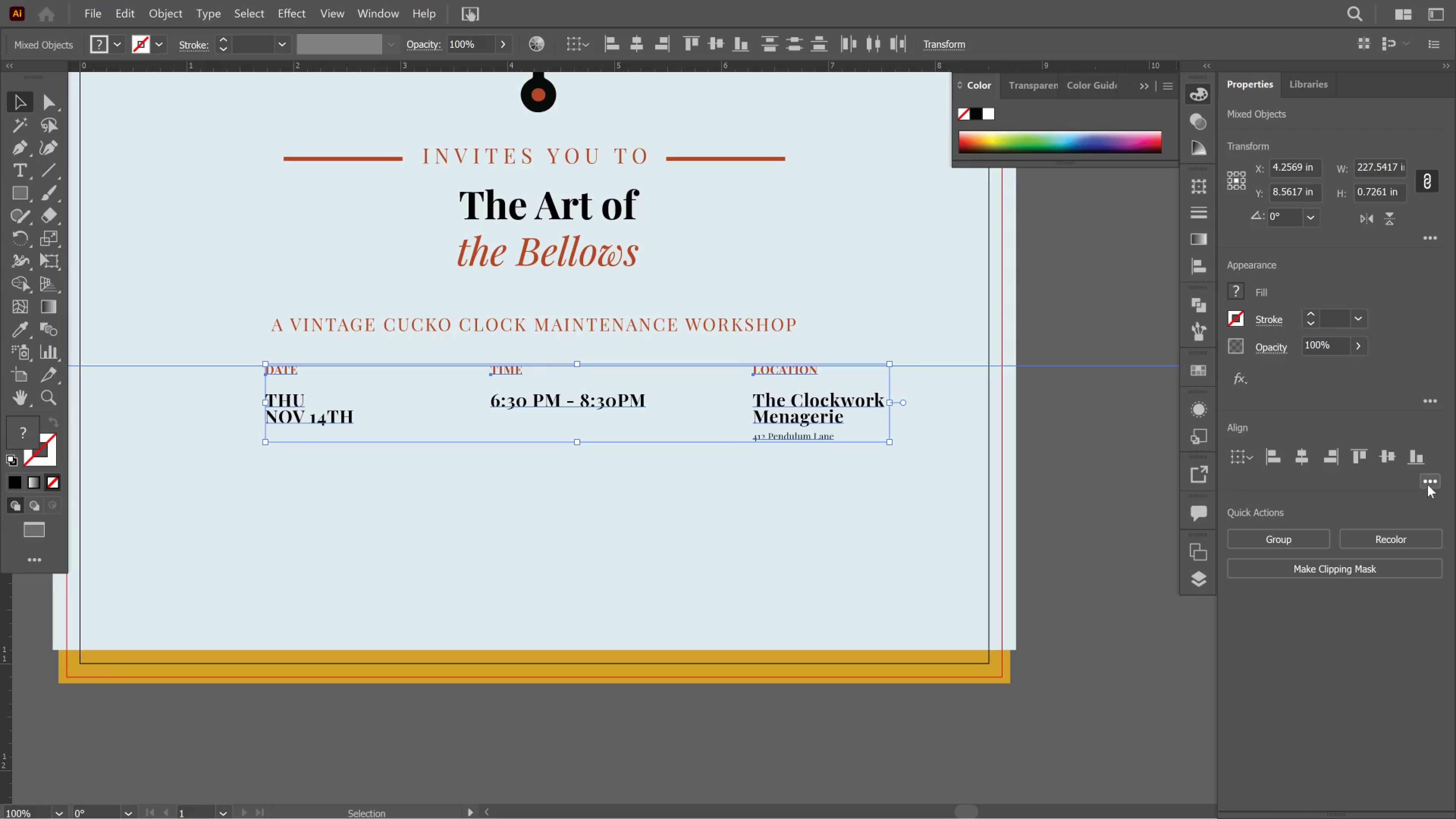 
left_click([1428, 485])
 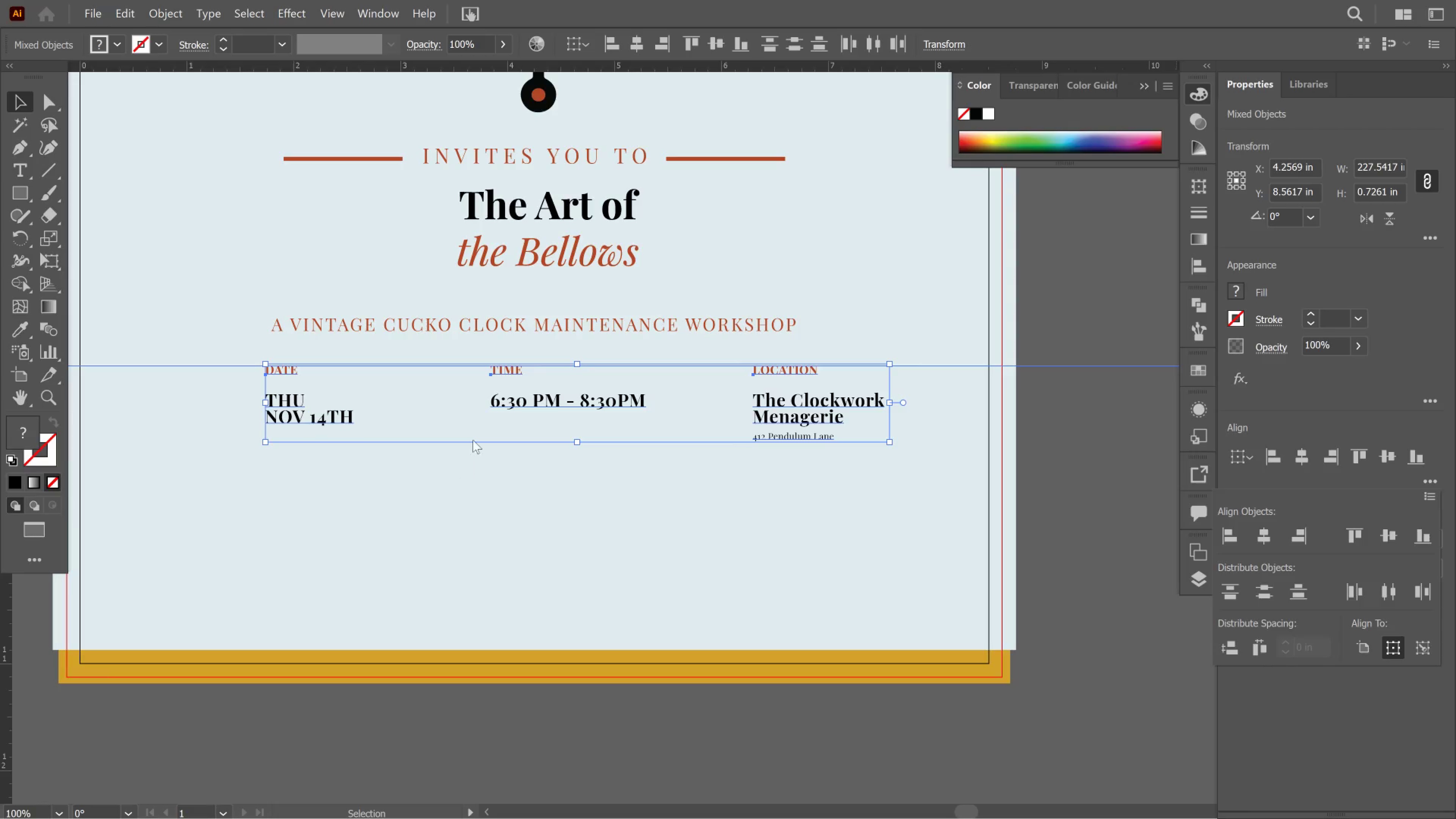 
hold_key(key=ShiftLeft, duration=0.69)
left_click([497, 397])
 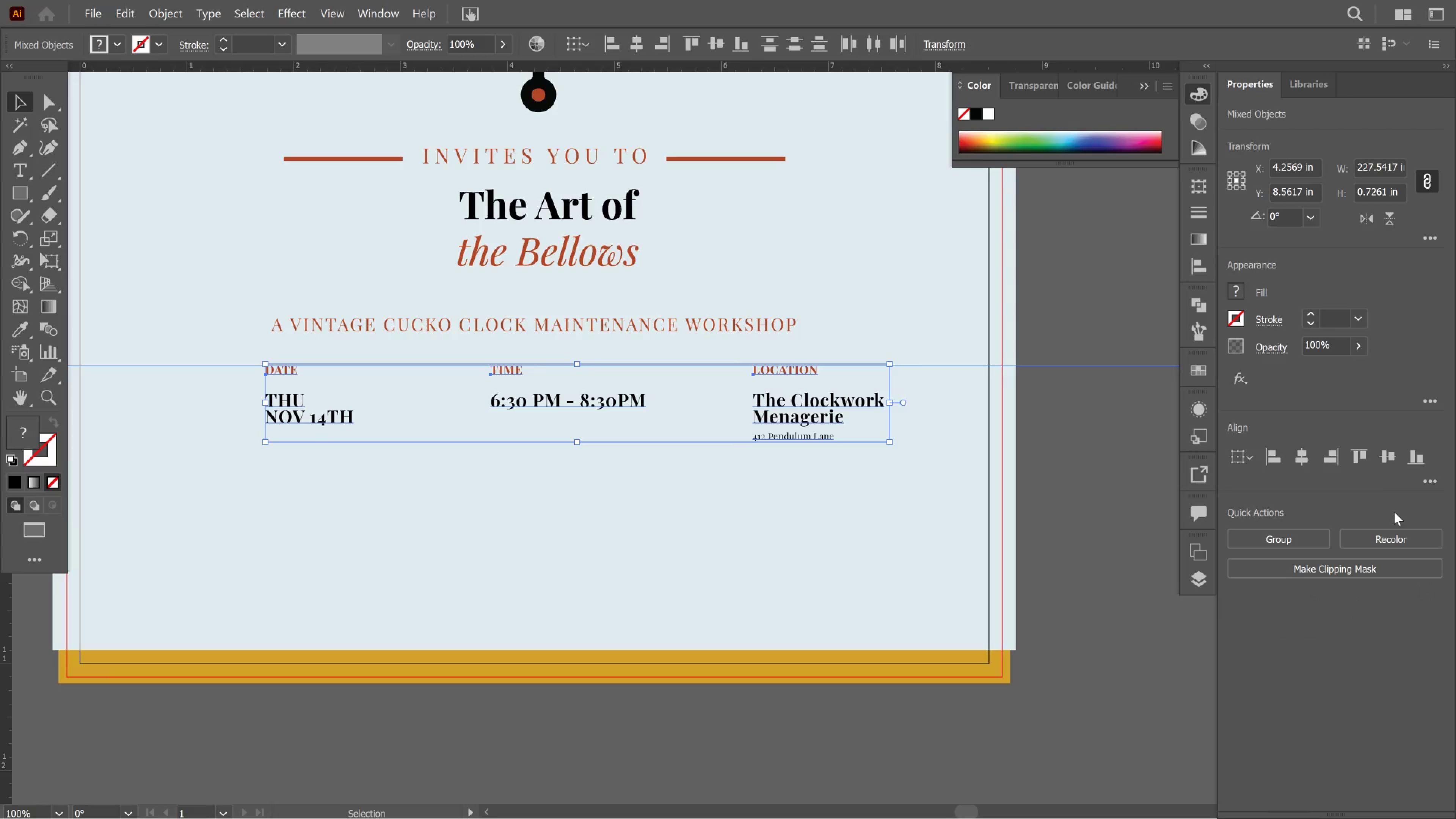 
left_click_drag(start_coordinate=[1428, 481], to_coordinate=[1430, 481])
 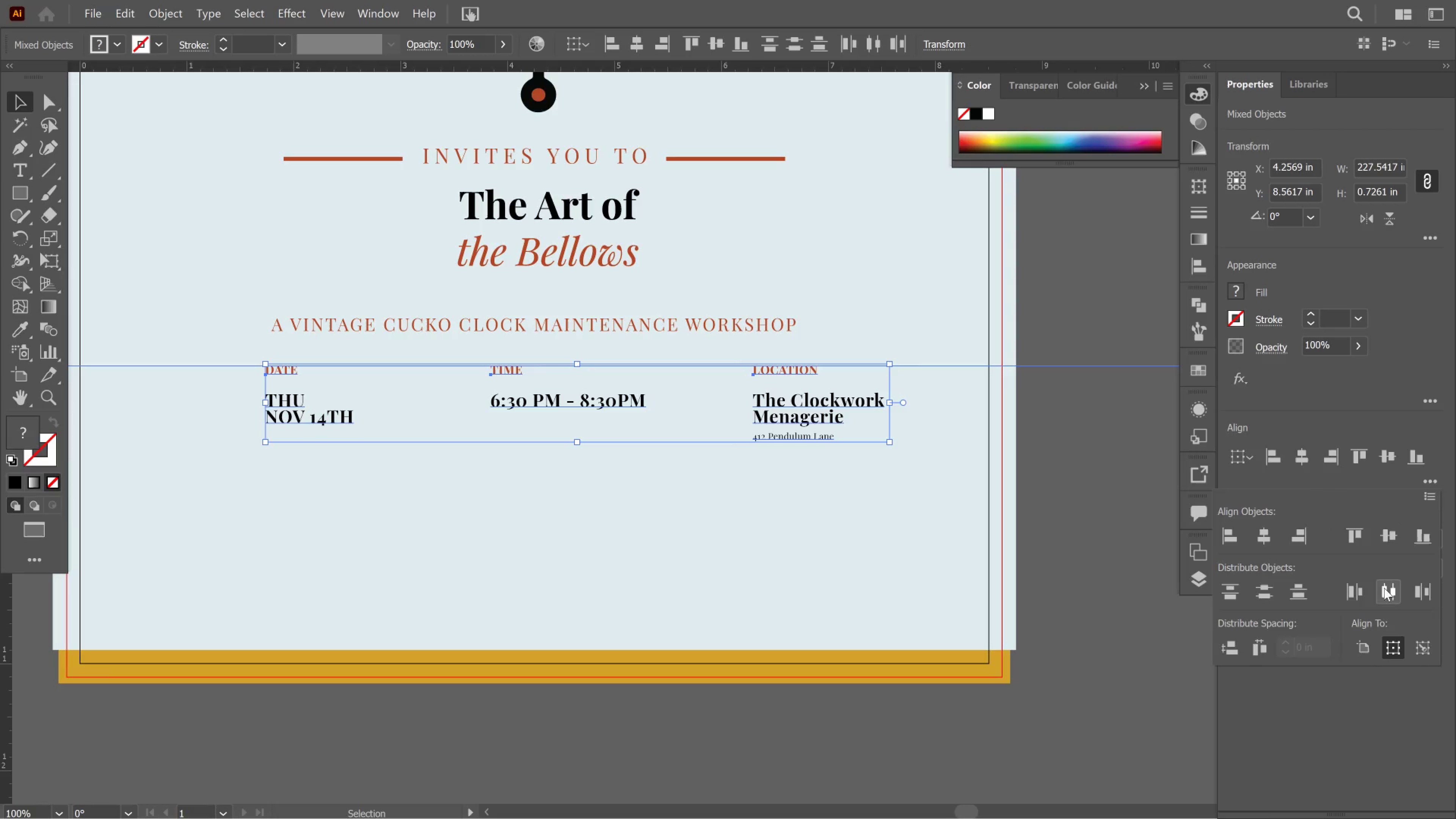 
left_click([1351, 593])
 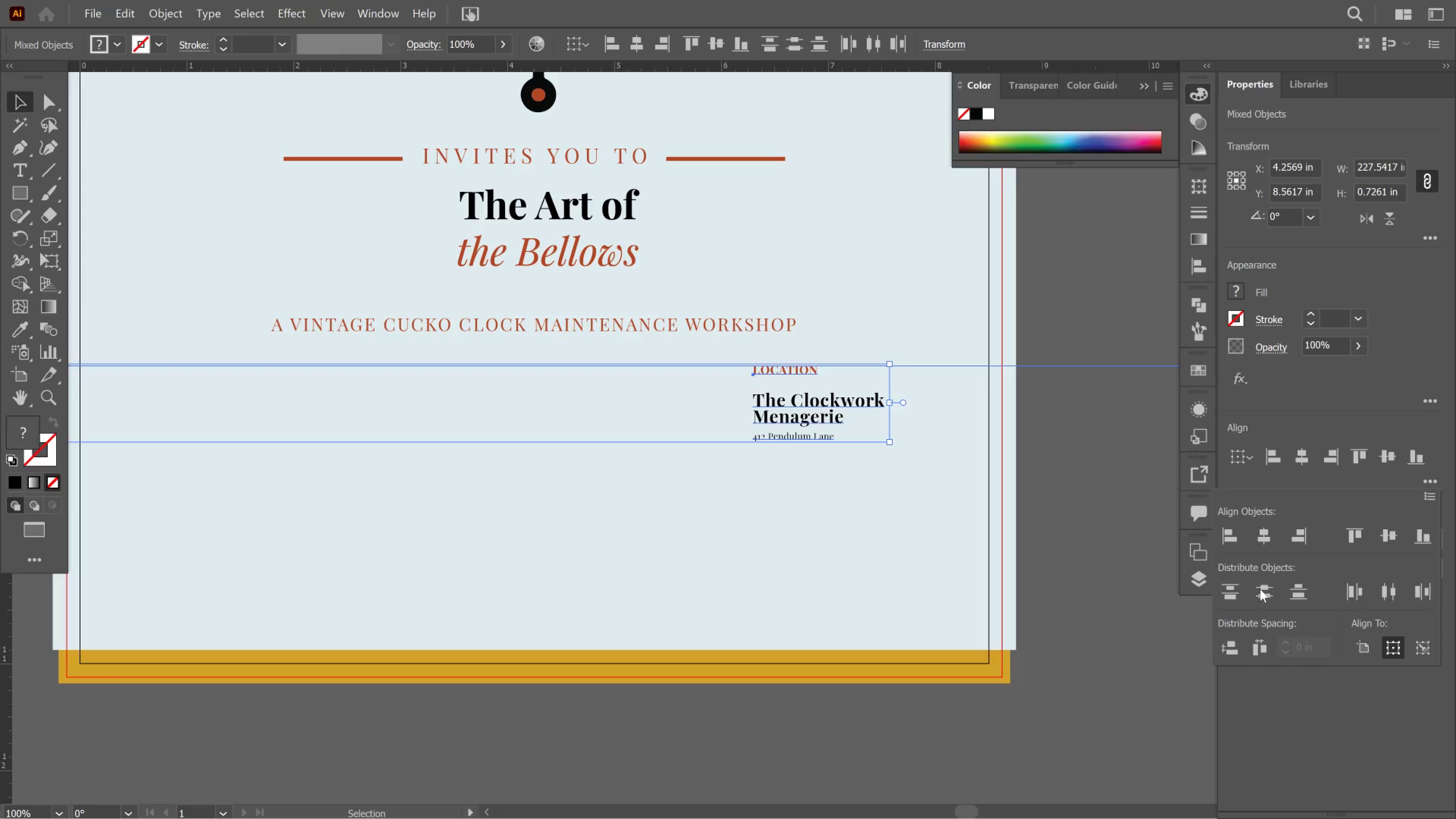 
hold_key(key=AltLeft, duration=0.75)
 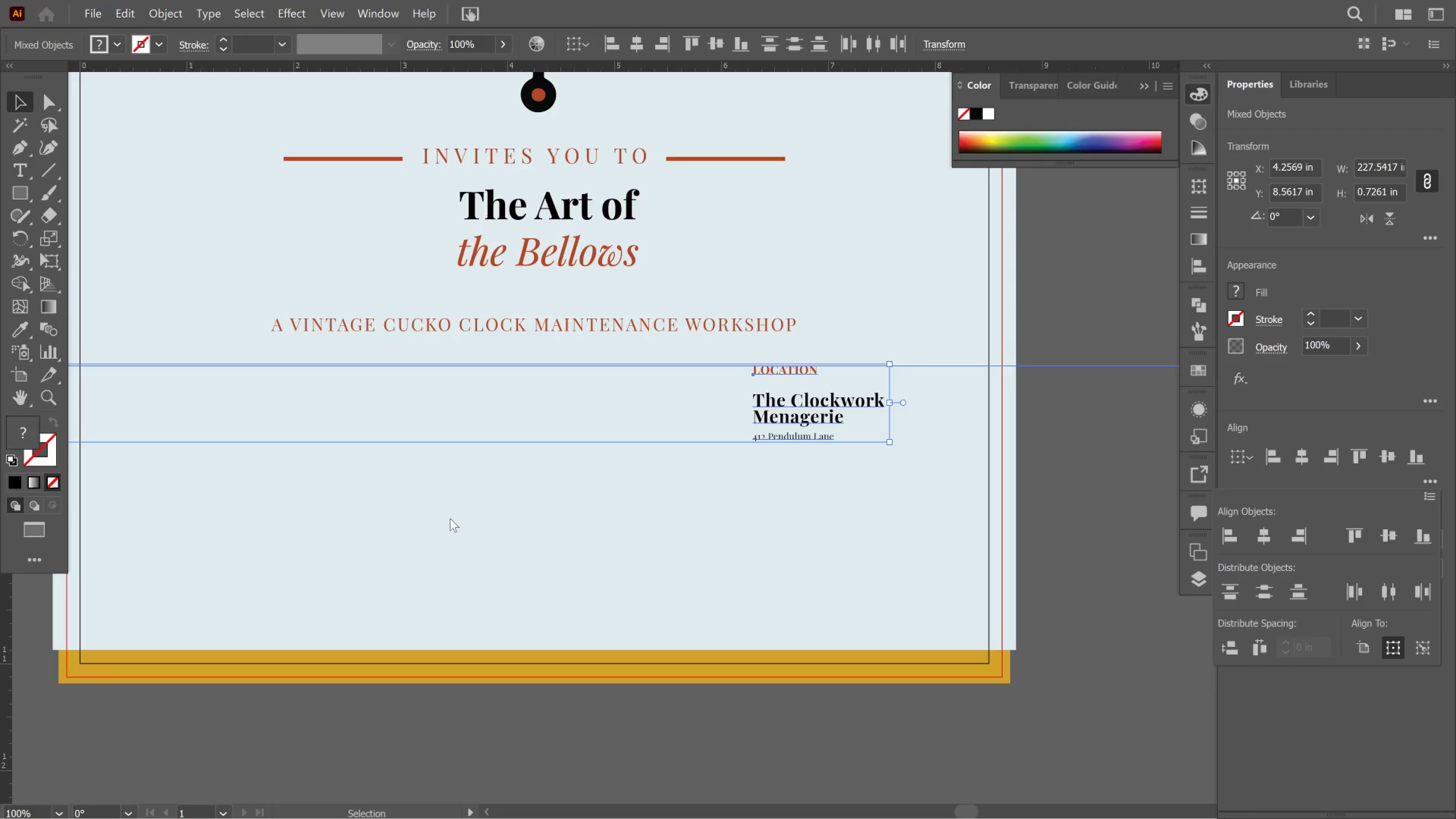 
key(Alt+AltLeft)
 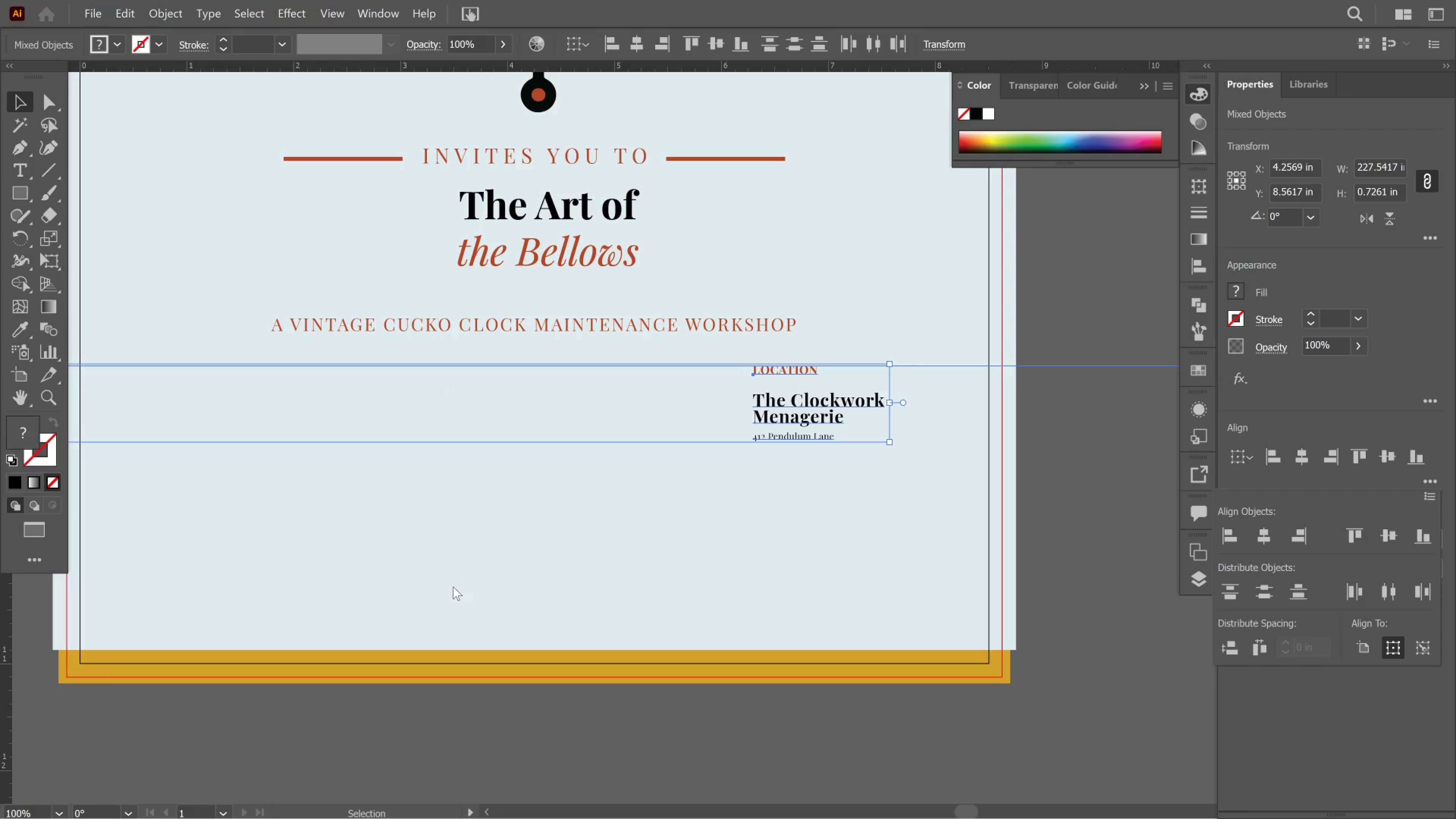 
left_click([449, 585])
 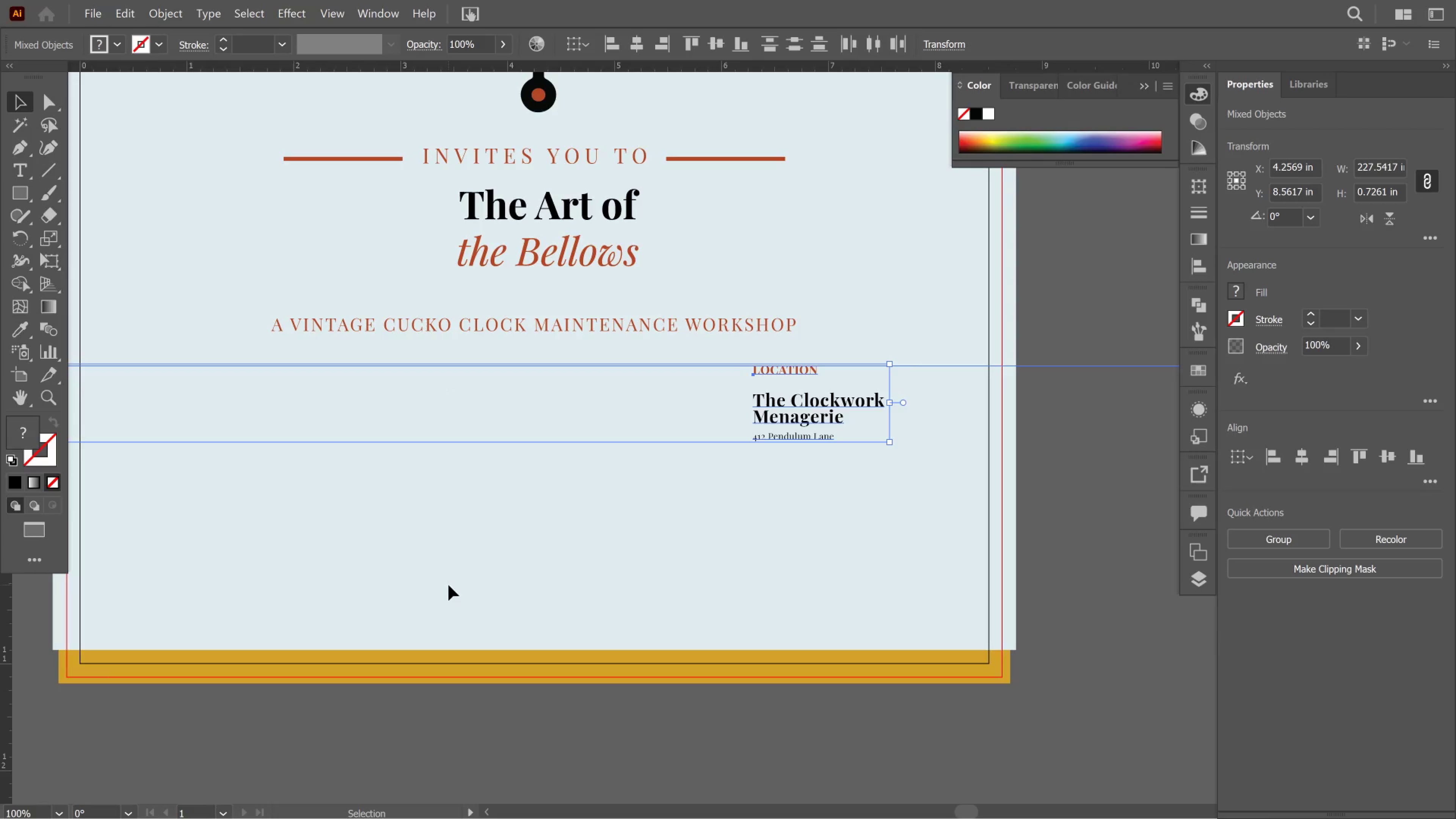 
scroll: coordinate [444, 380], scroll_direction: down, amount: 11.0
 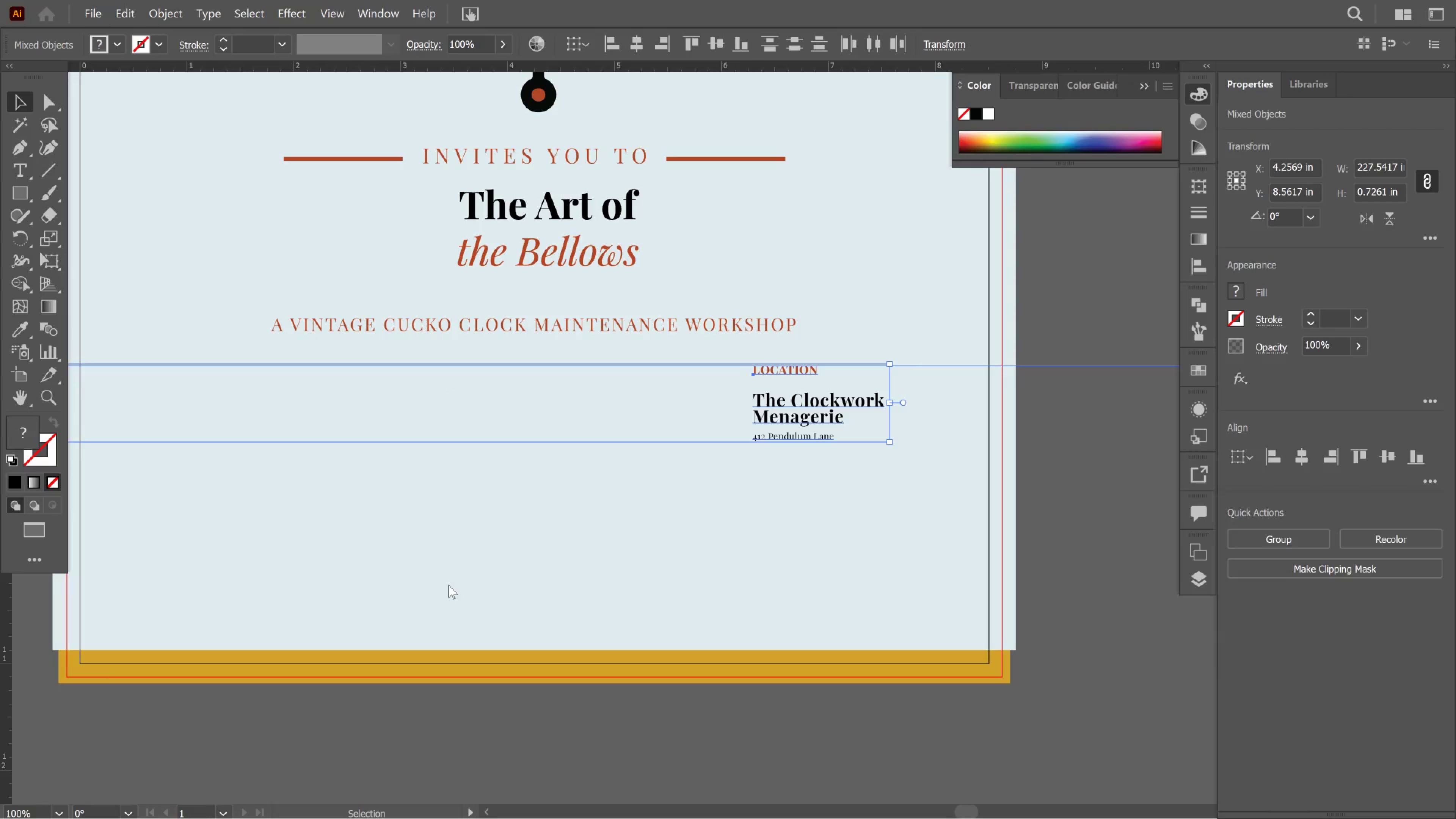 
hold_key(key=AltLeft, duration=1.99)
scroll: coordinate [454, 510], scroll_direction: down, amount: 8.0
 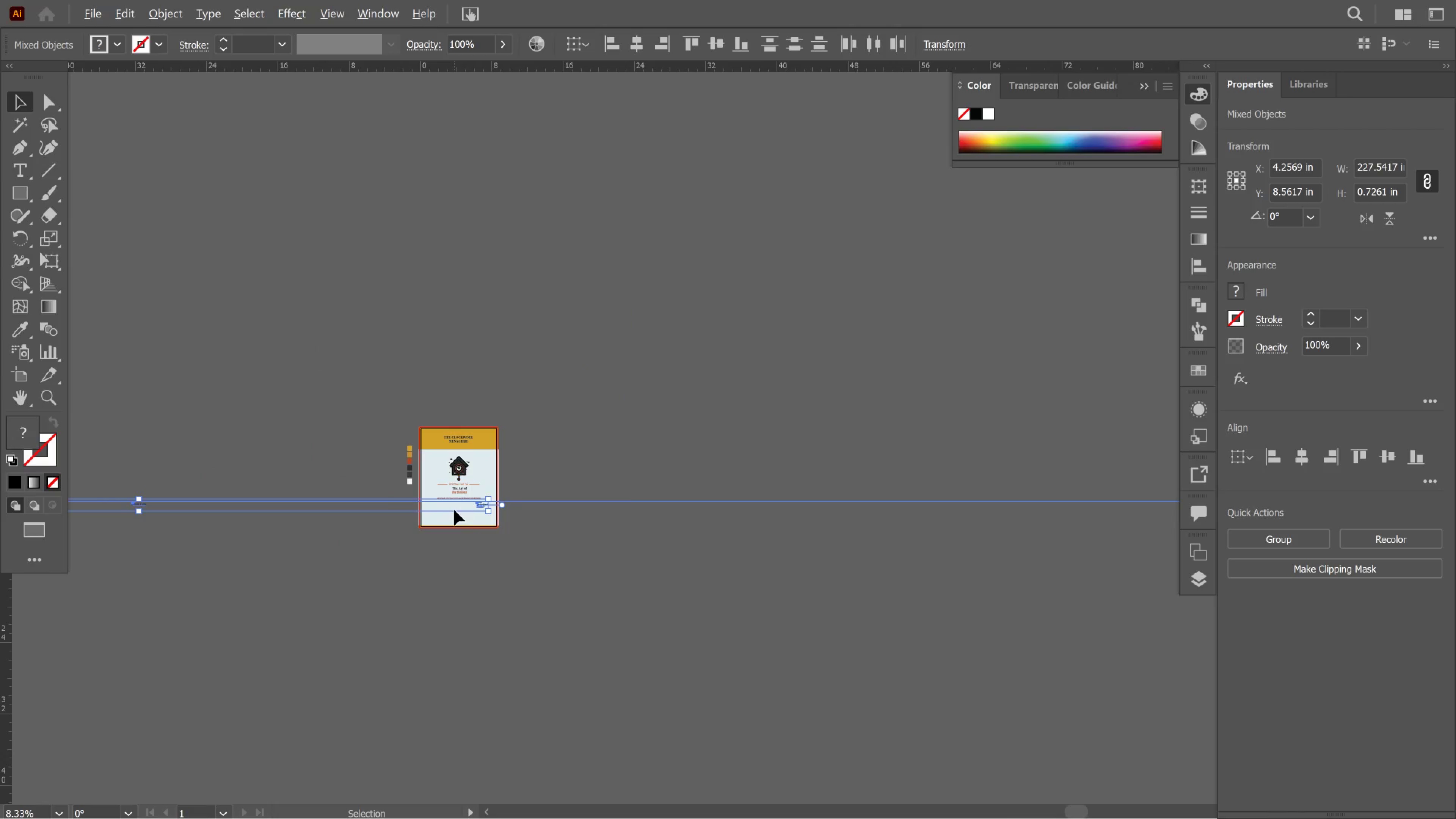 
hold_key(key=Space, duration=1.51)
 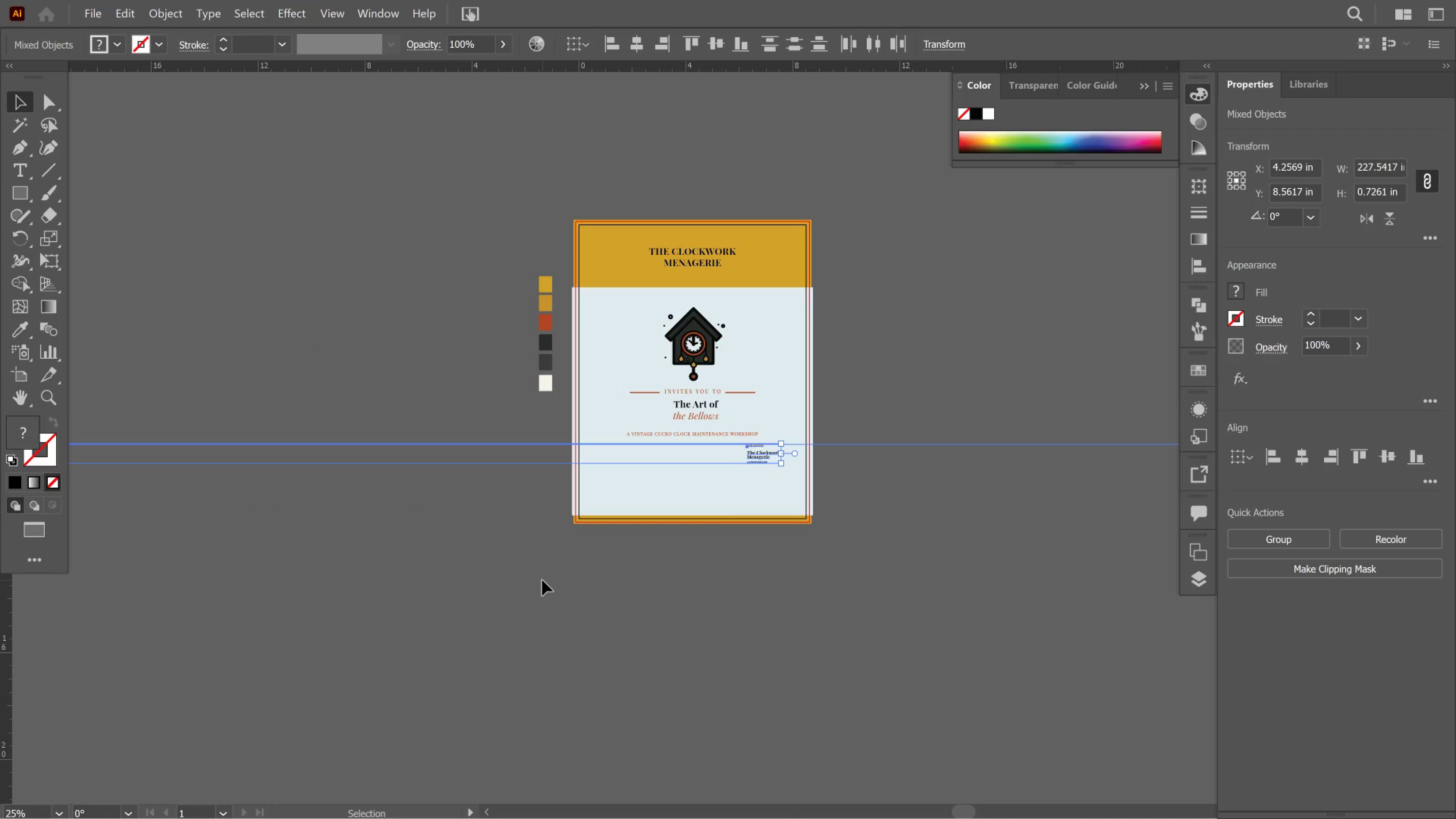 
scroll: coordinate [908, 428], scroll_direction: up, amount: 5.0
 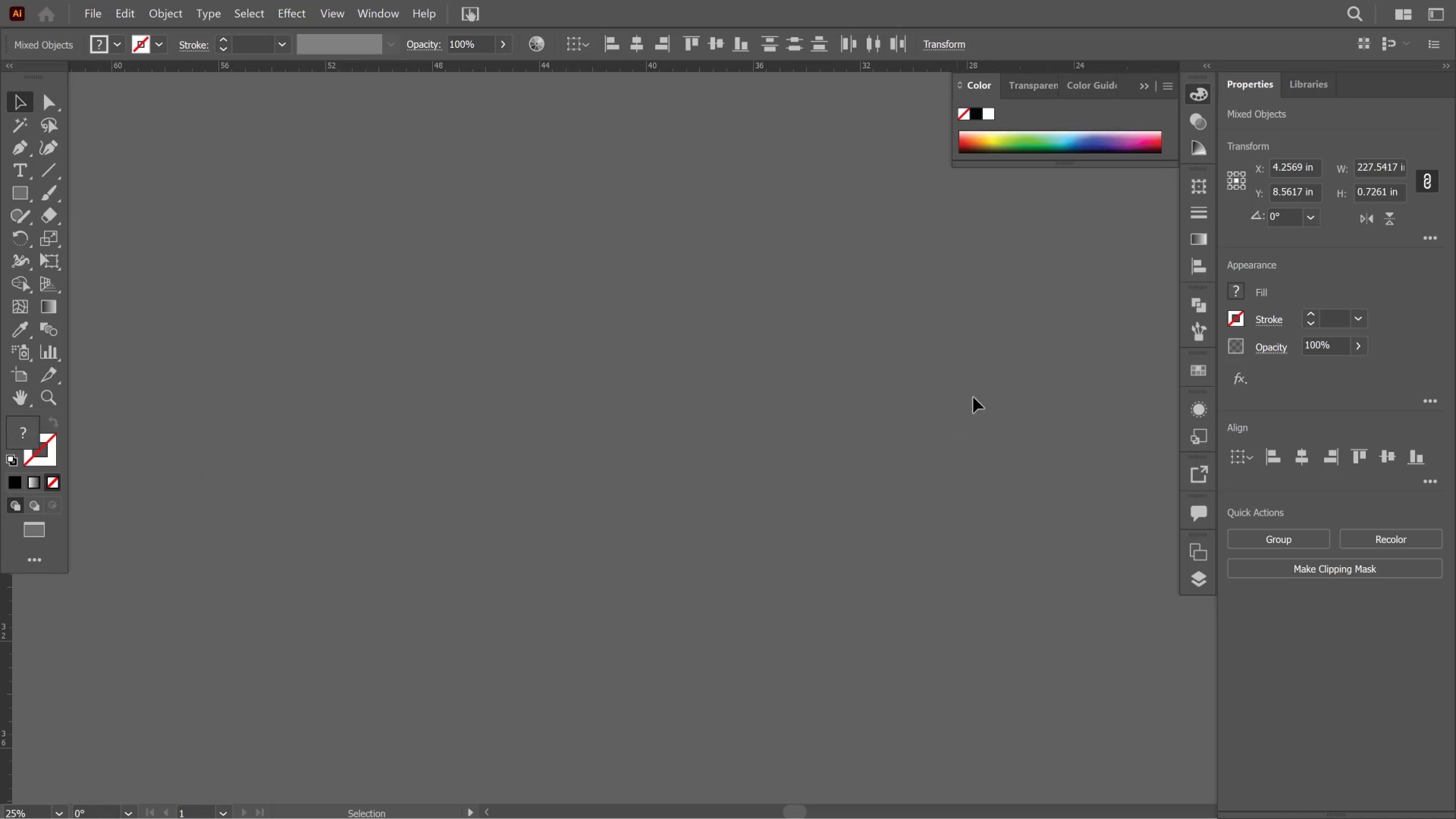 
left_click_drag(start_coordinate=[987, 379], to_coordinate=[392, 612])
 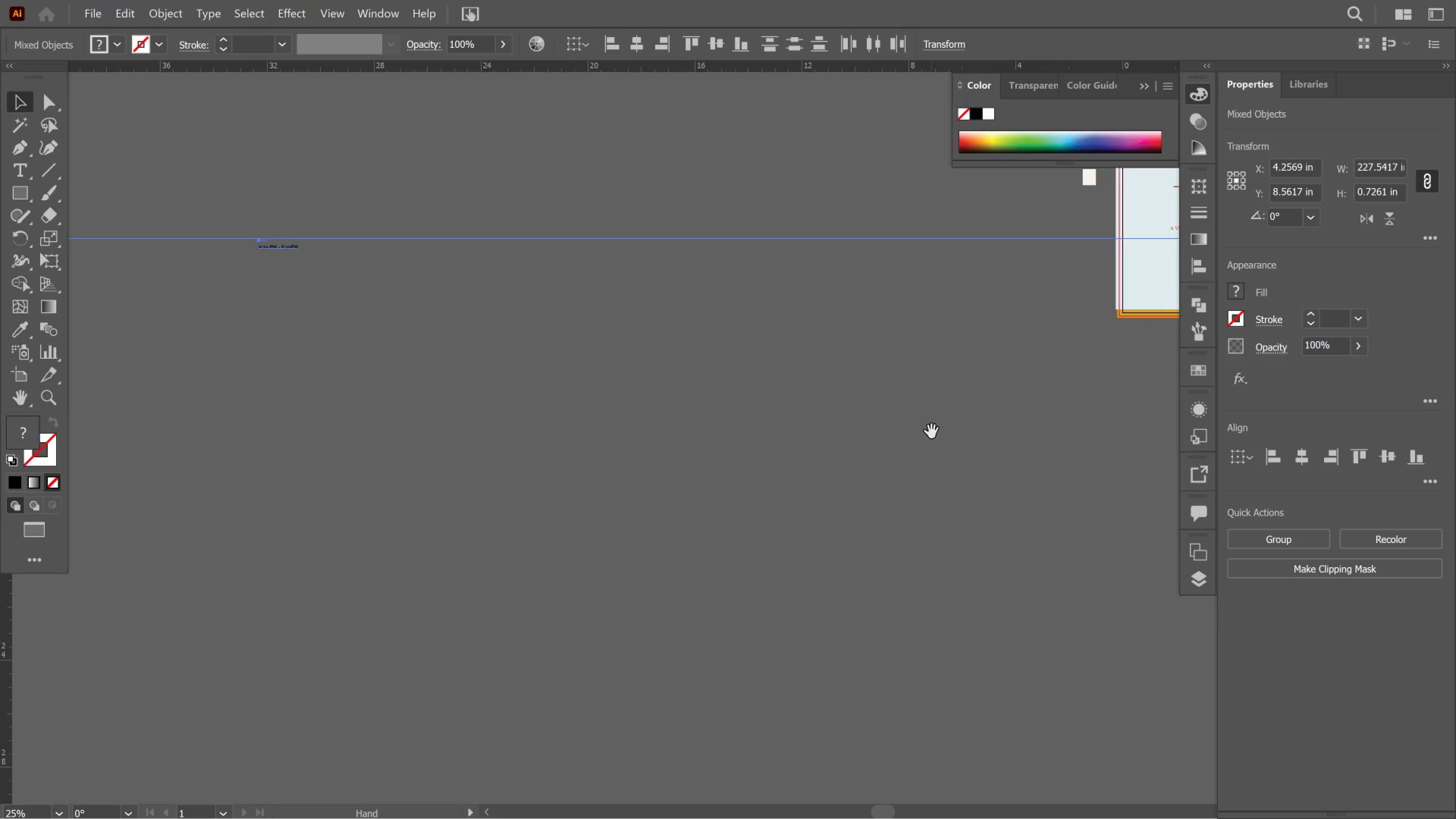 
left_click_drag(start_coordinate=[929, 432], to_coordinate=[434, 613])
 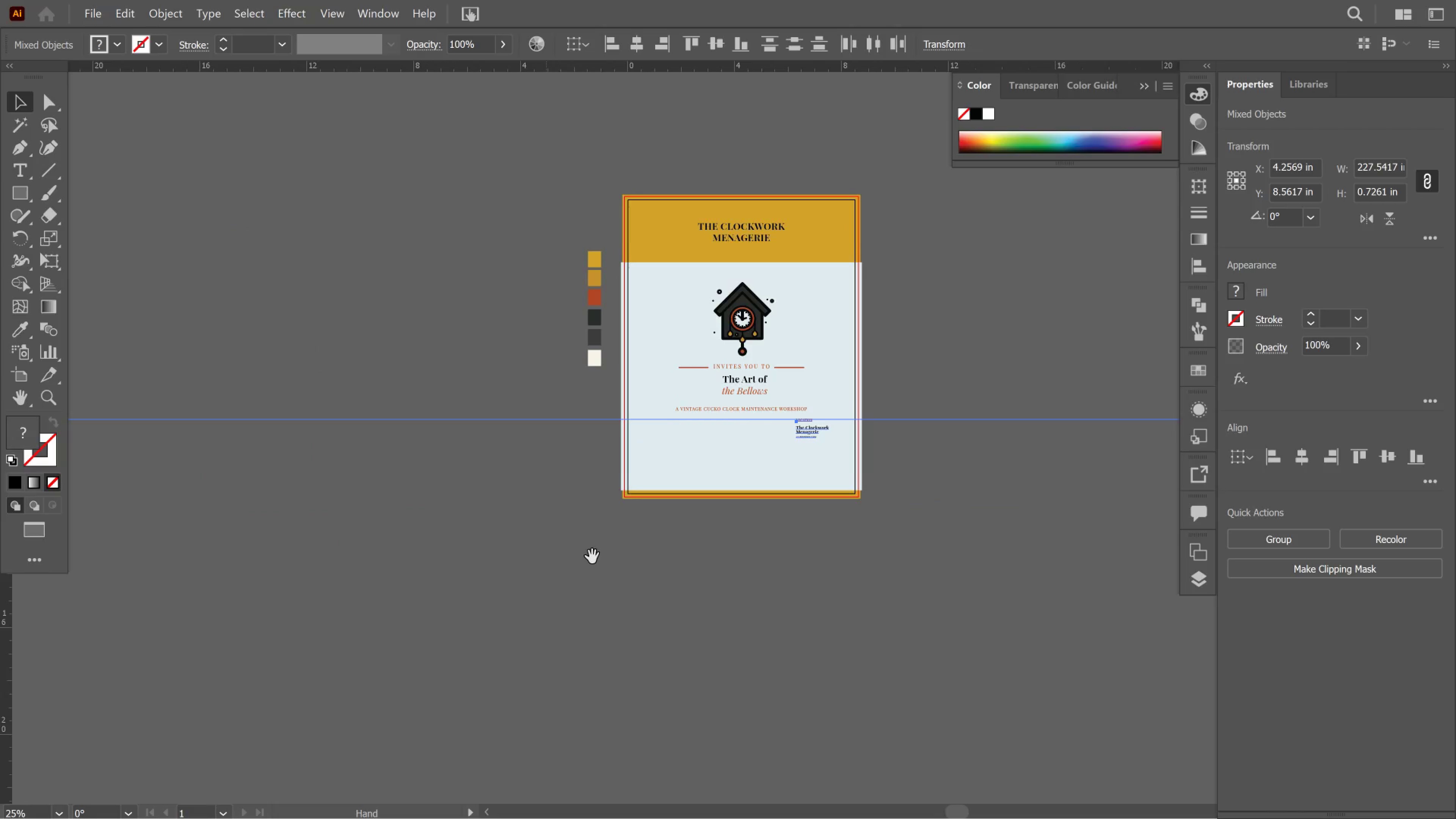 
hold_key(key=Space, duration=0.32)
 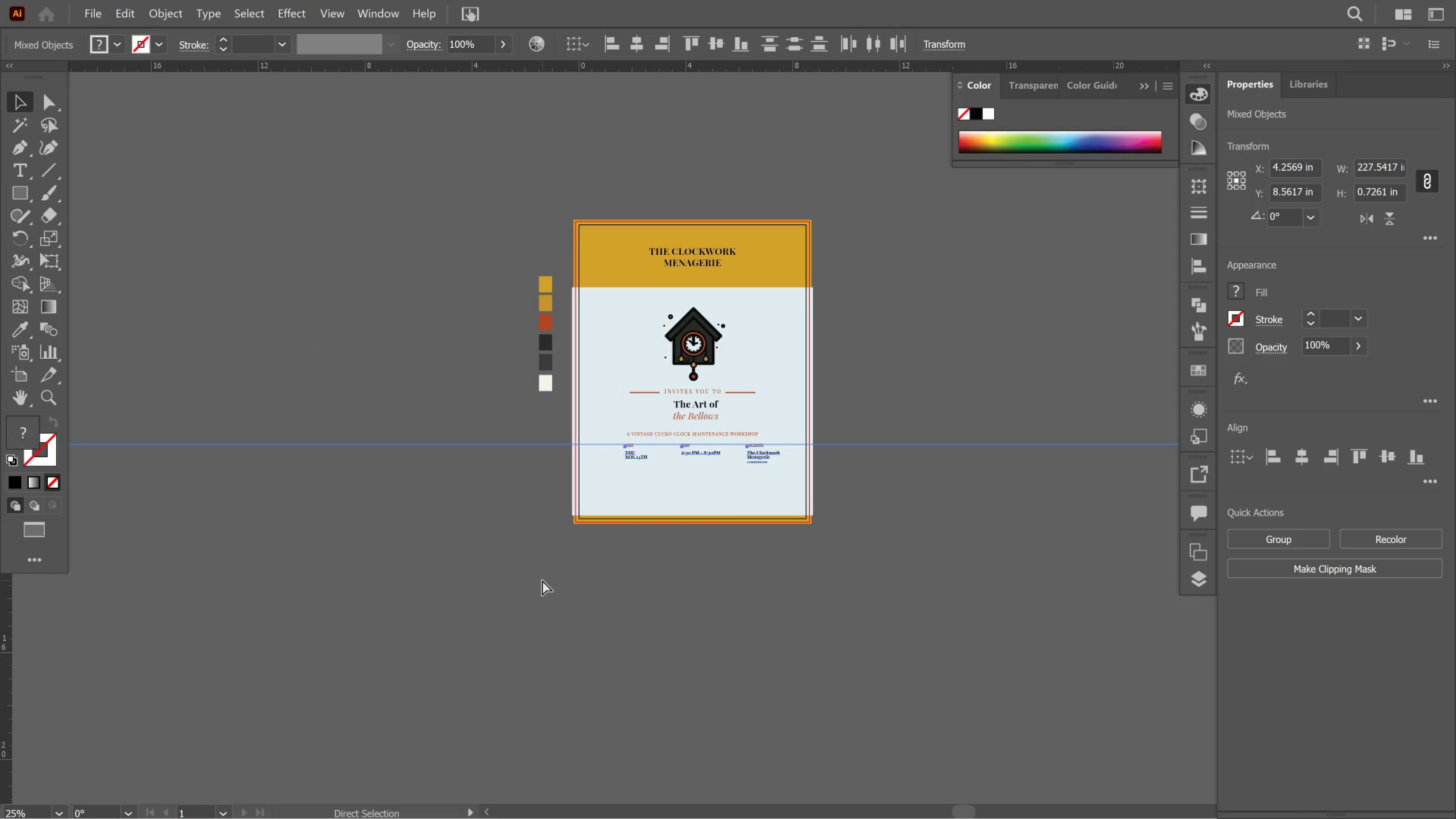 
left_click_drag(start_coordinate=[593, 555], to_coordinate=[544, 580])
 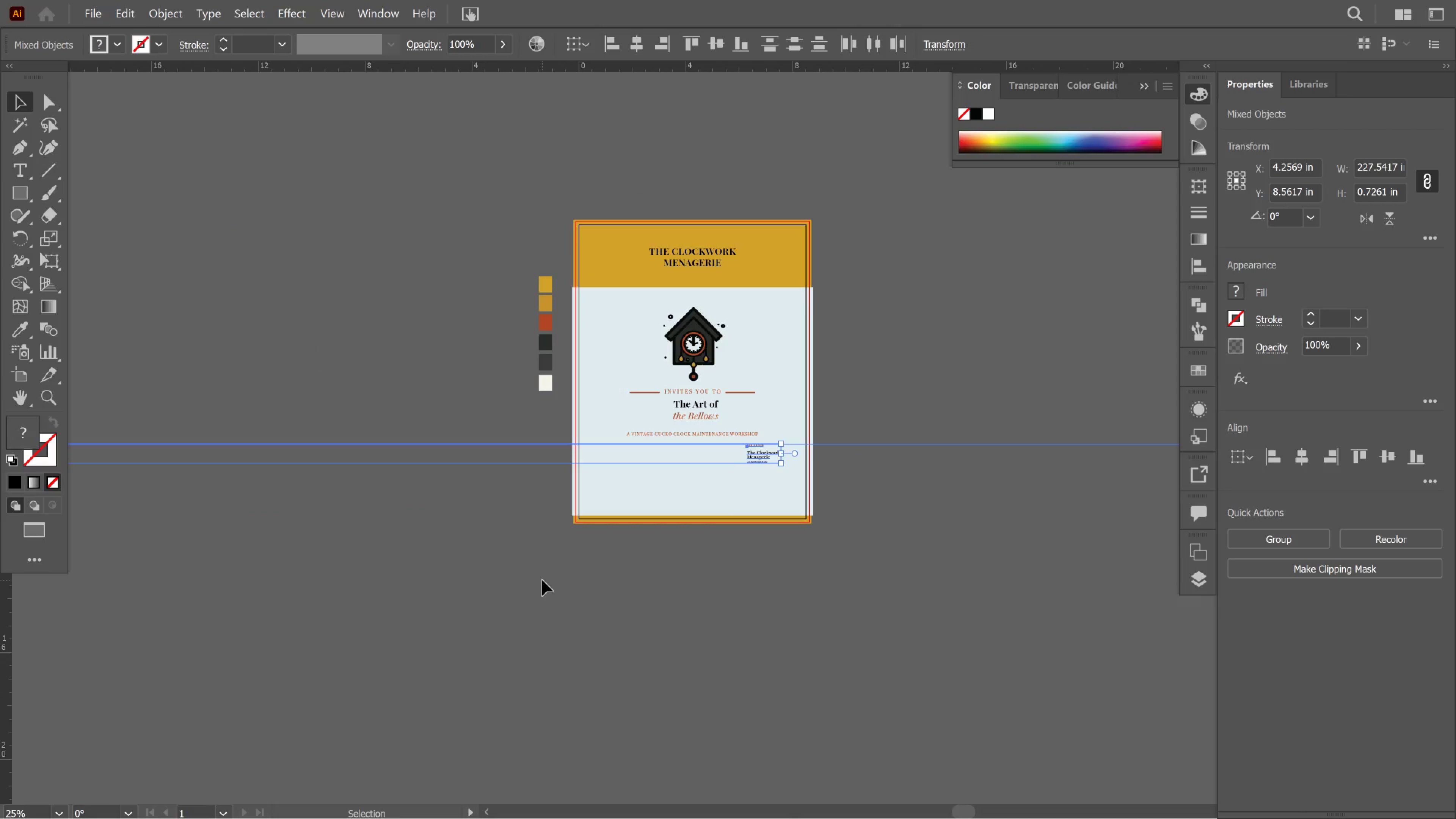 
key(Control+Z)
 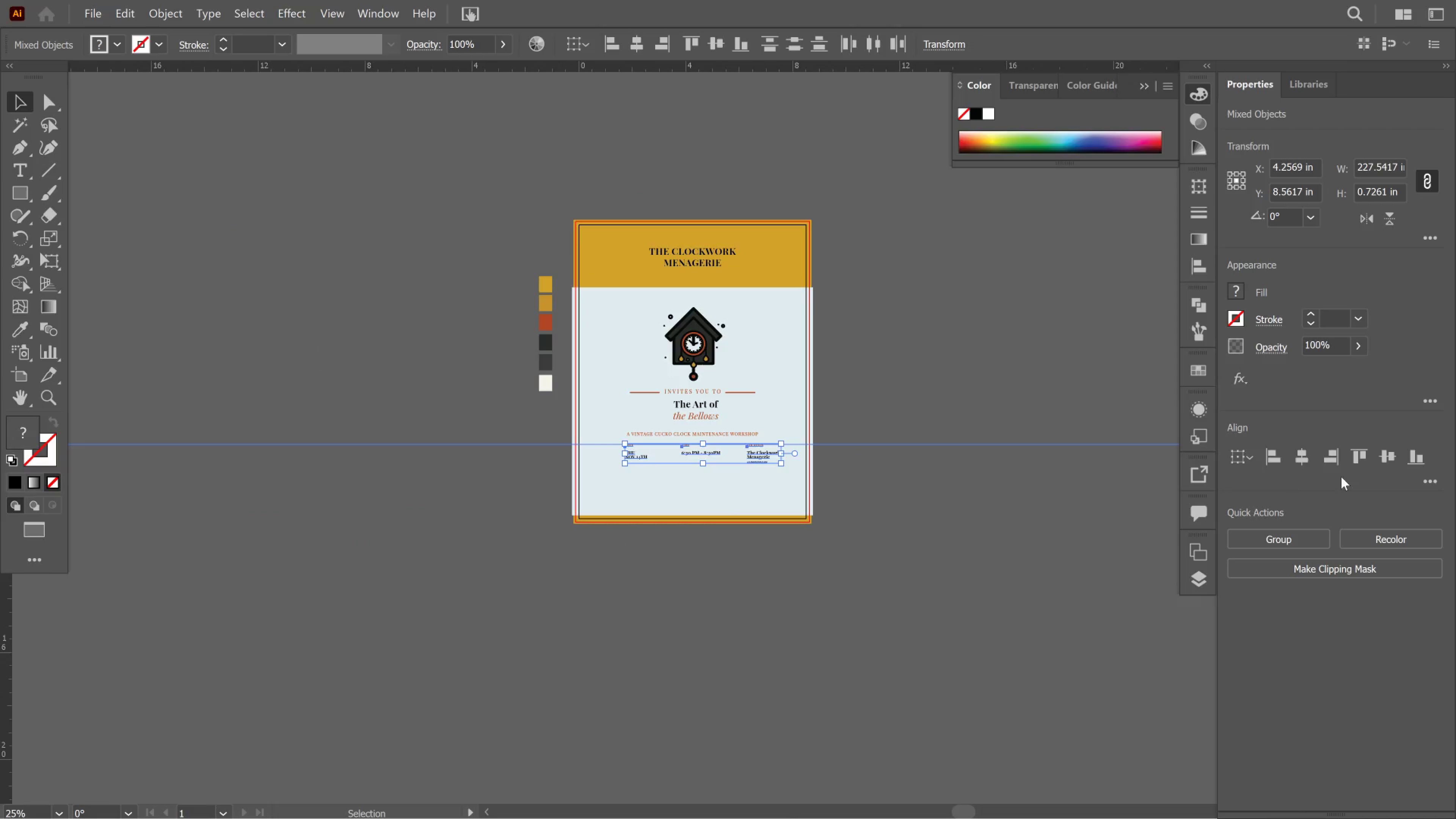 
left_click([1297, 464])
 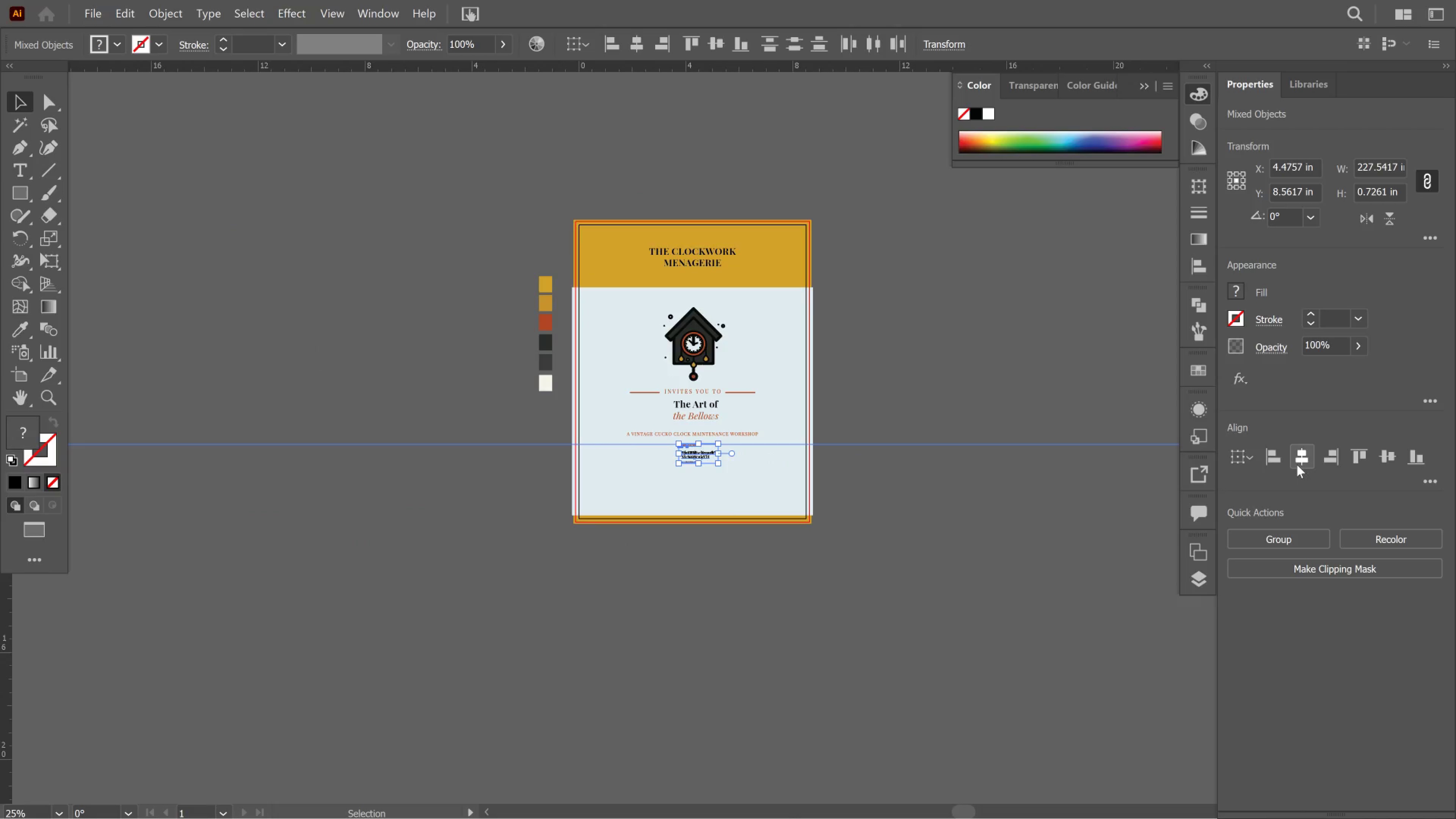 
key(Control+Z)
 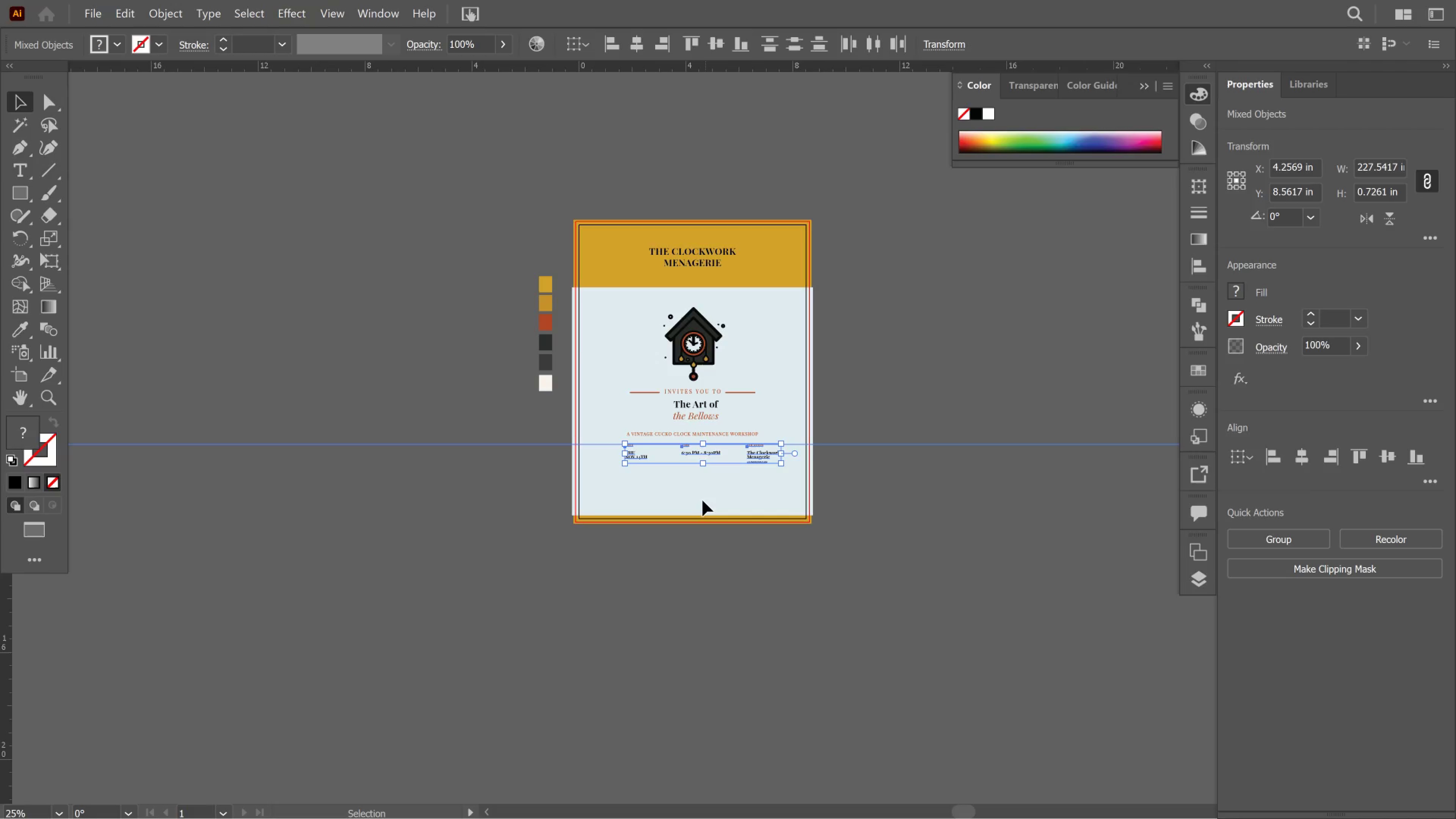 
left_click([703, 500])
 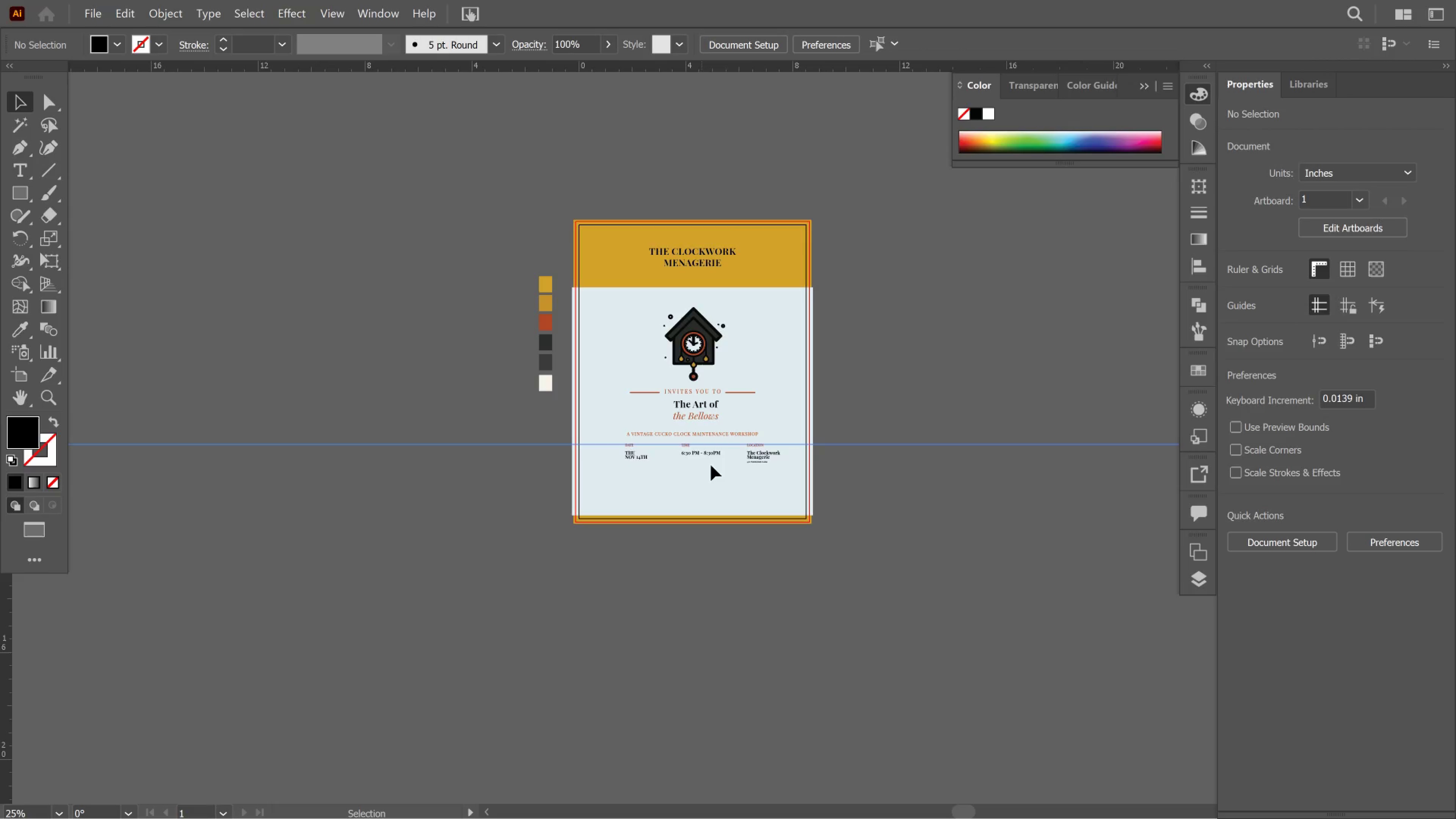 
left_click_drag(start_coordinate=[792, 472], to_coordinate=[590, 446])
 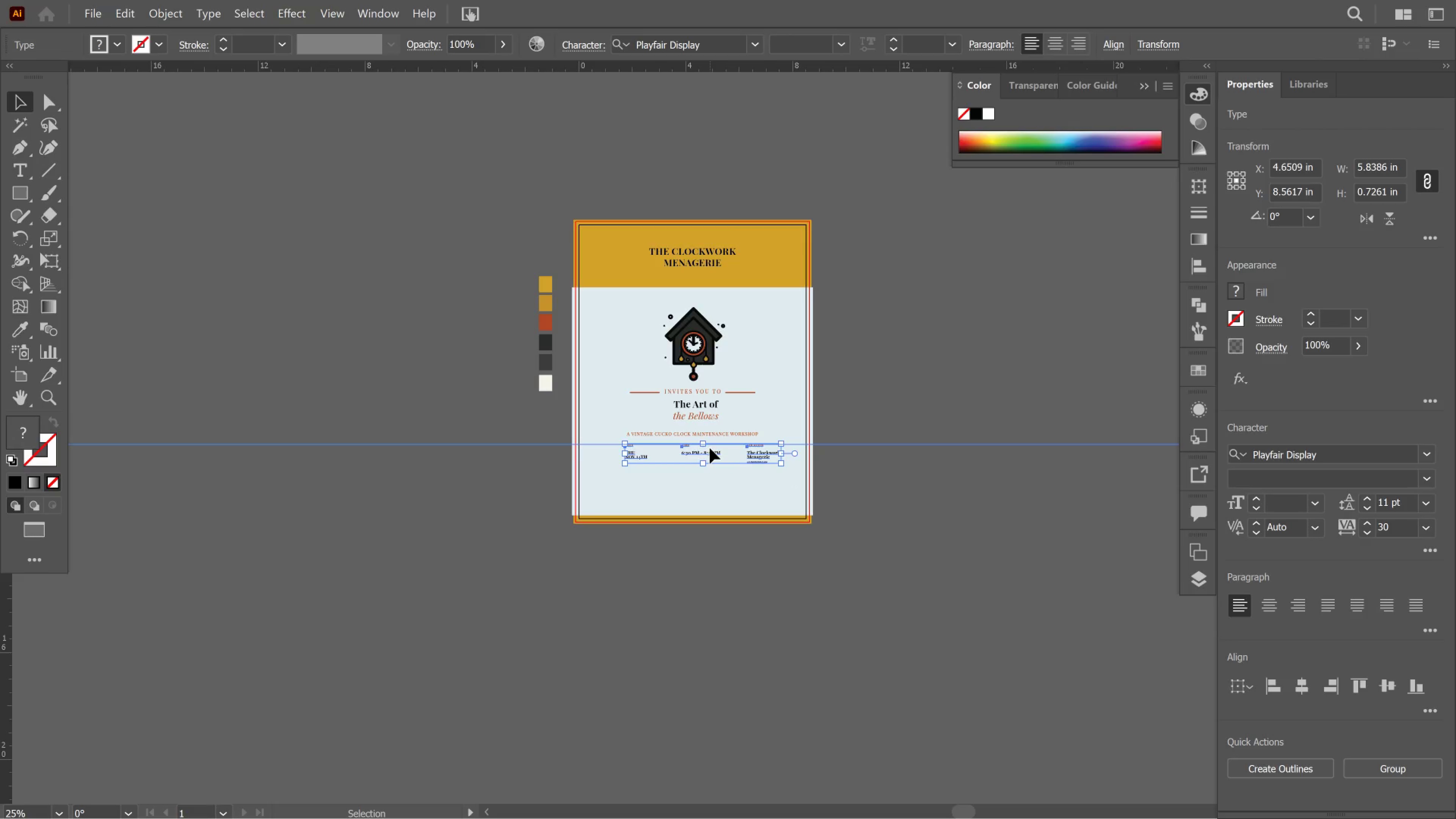 
left_click_drag(start_coordinate=[710, 448], to_coordinate=[697, 452])
 